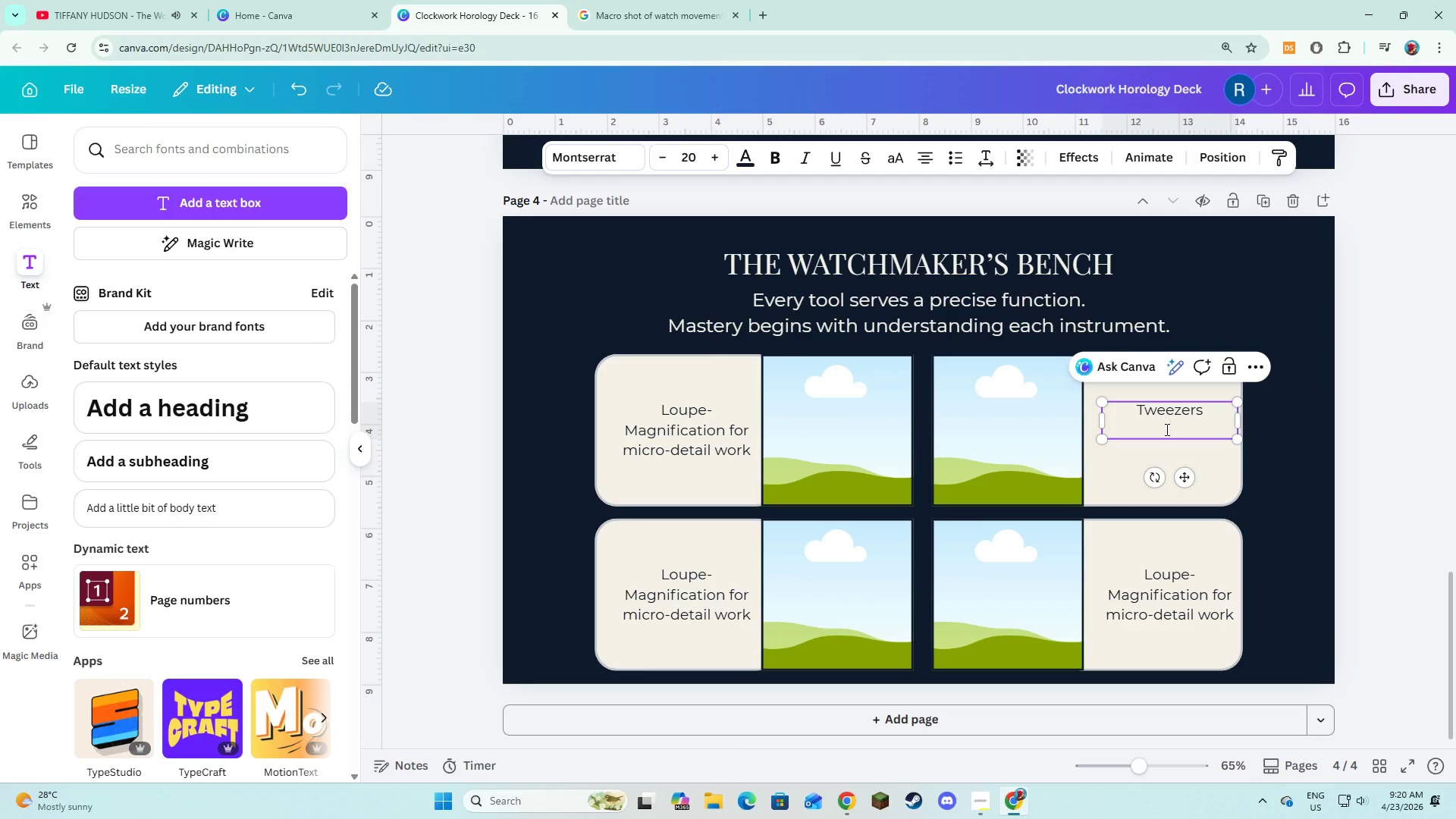 
type(Handling delicate components)
 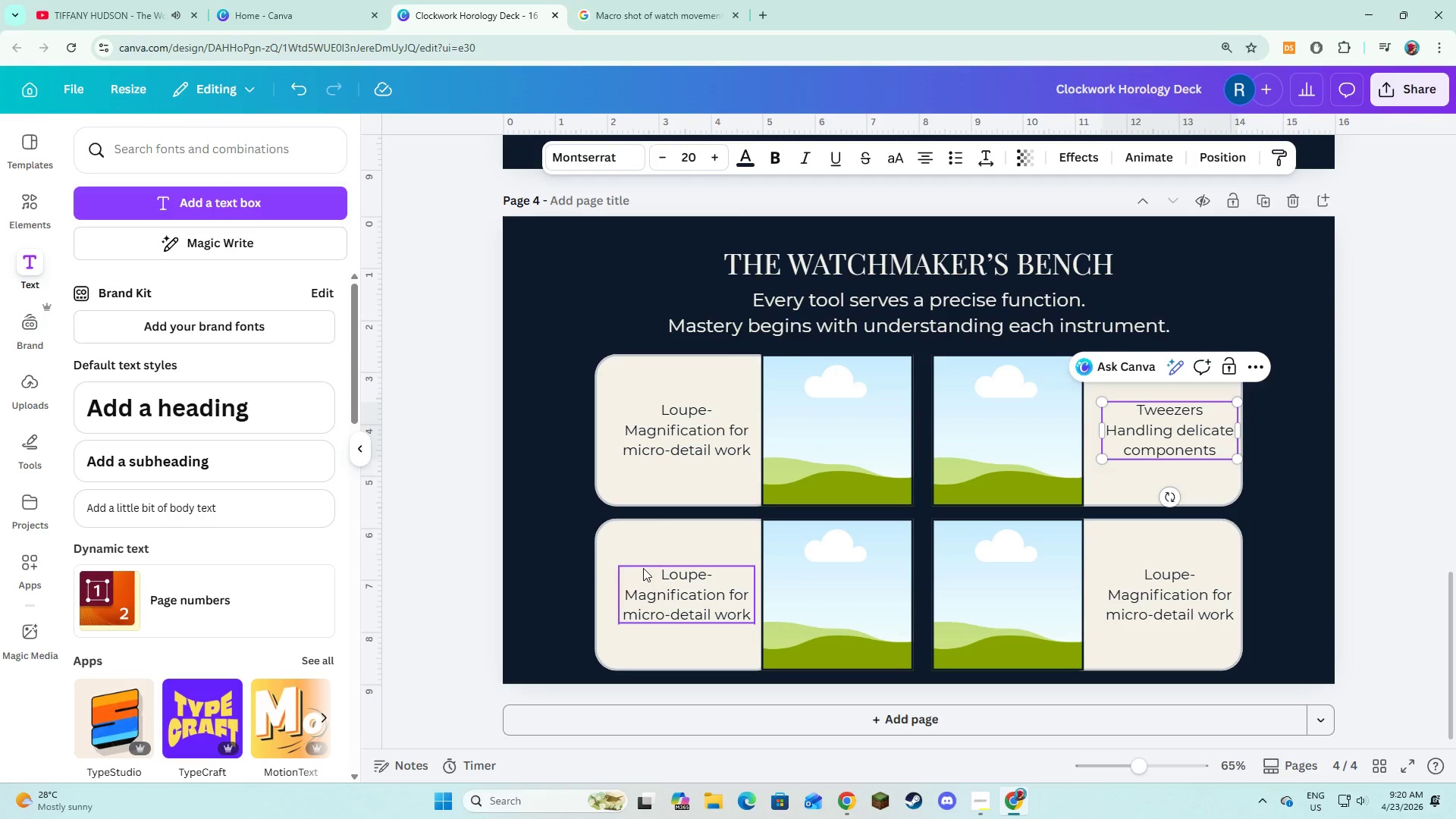 
double_click([654, 577])
 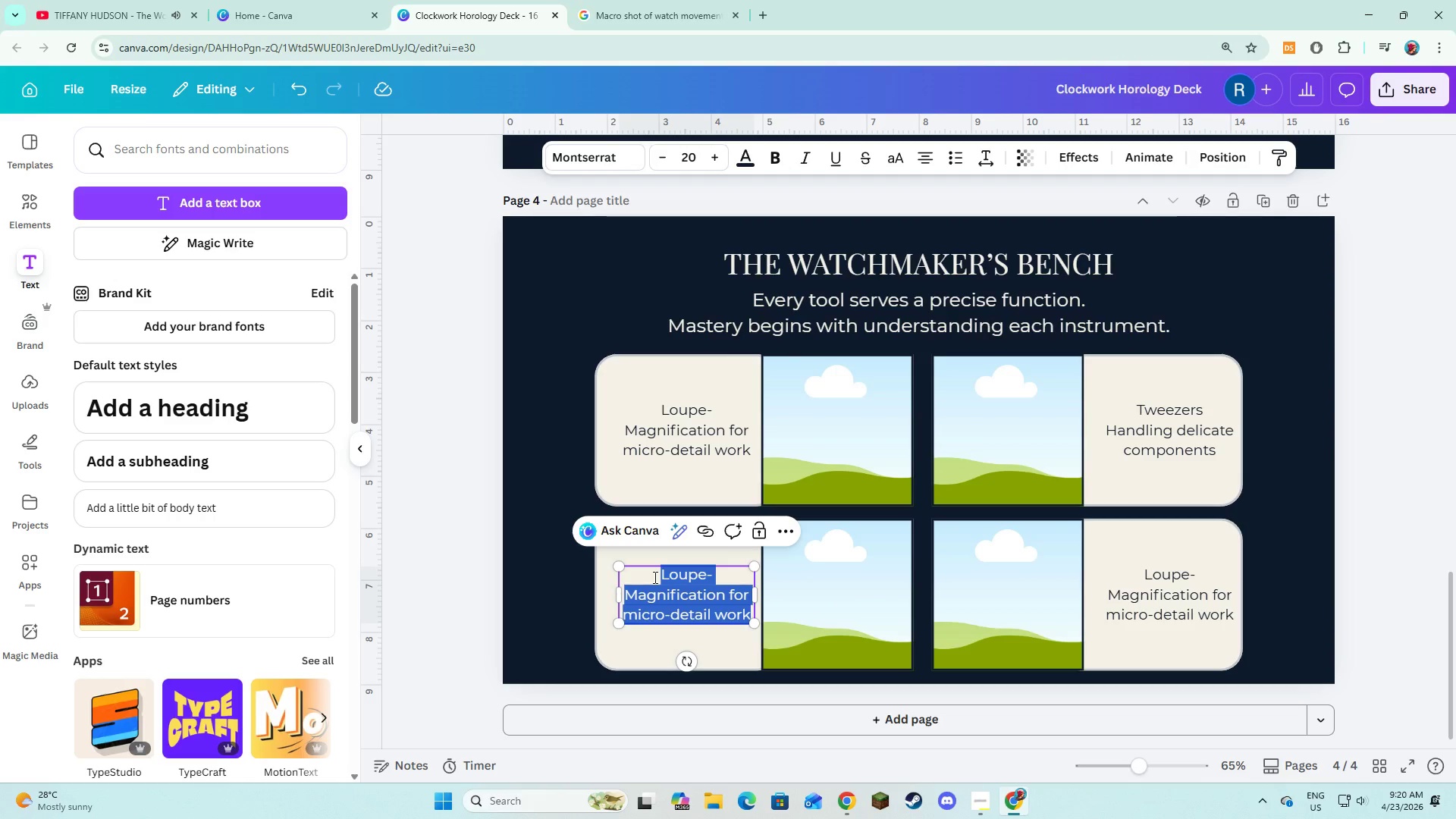 
type(Movement Holder)
 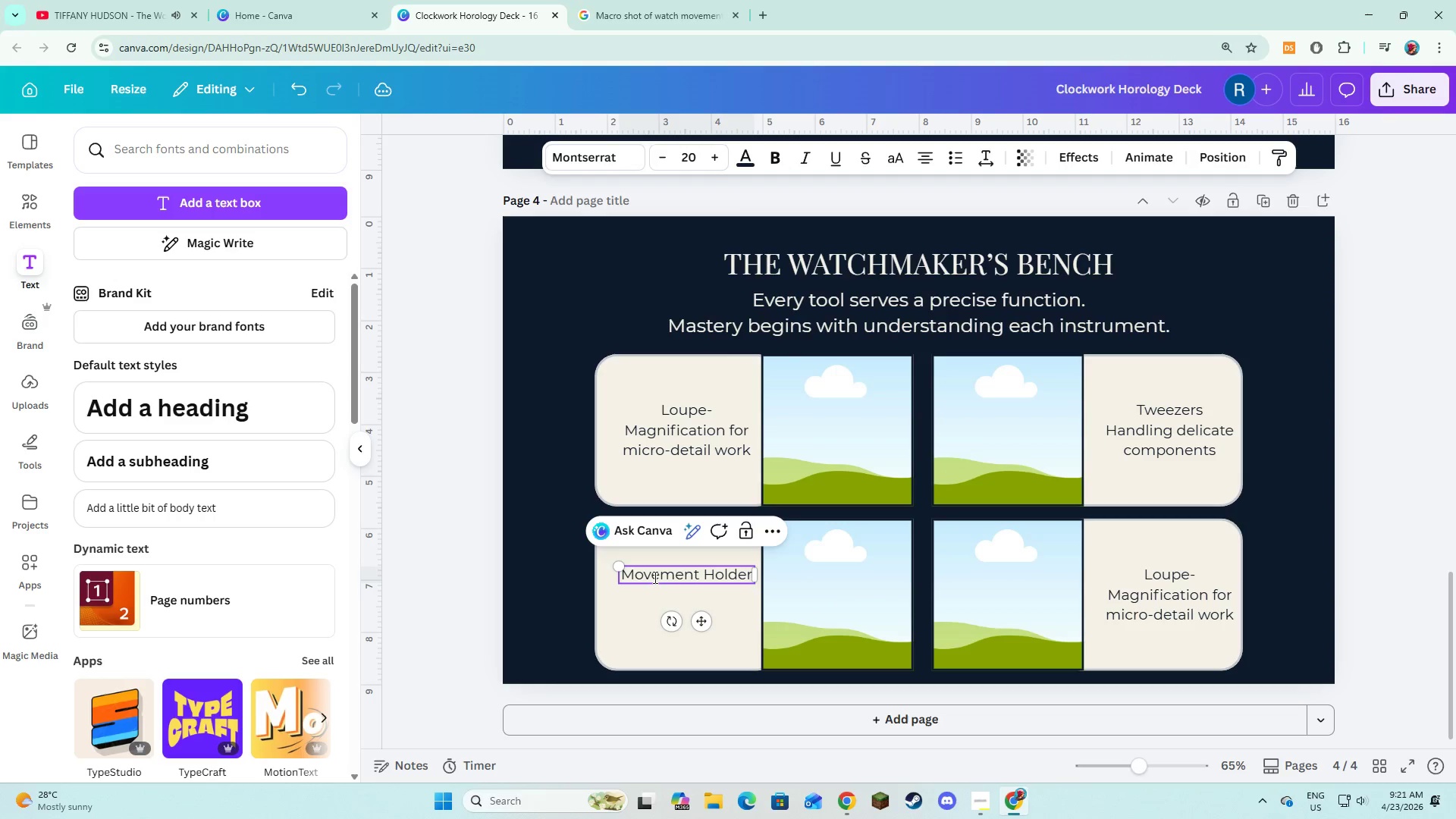 
key(Enter)
 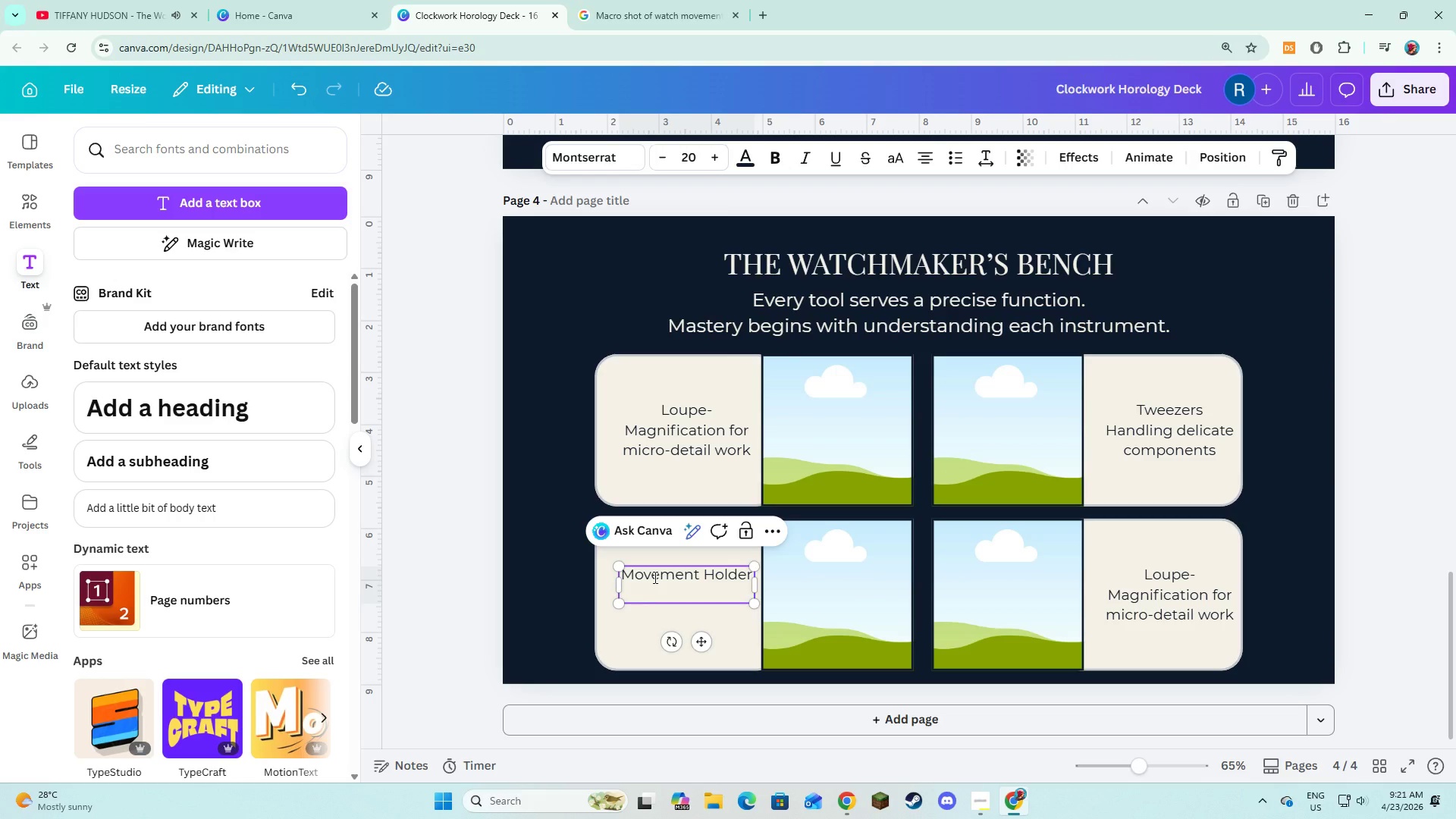 
type(Stabilizing the mechanism)
 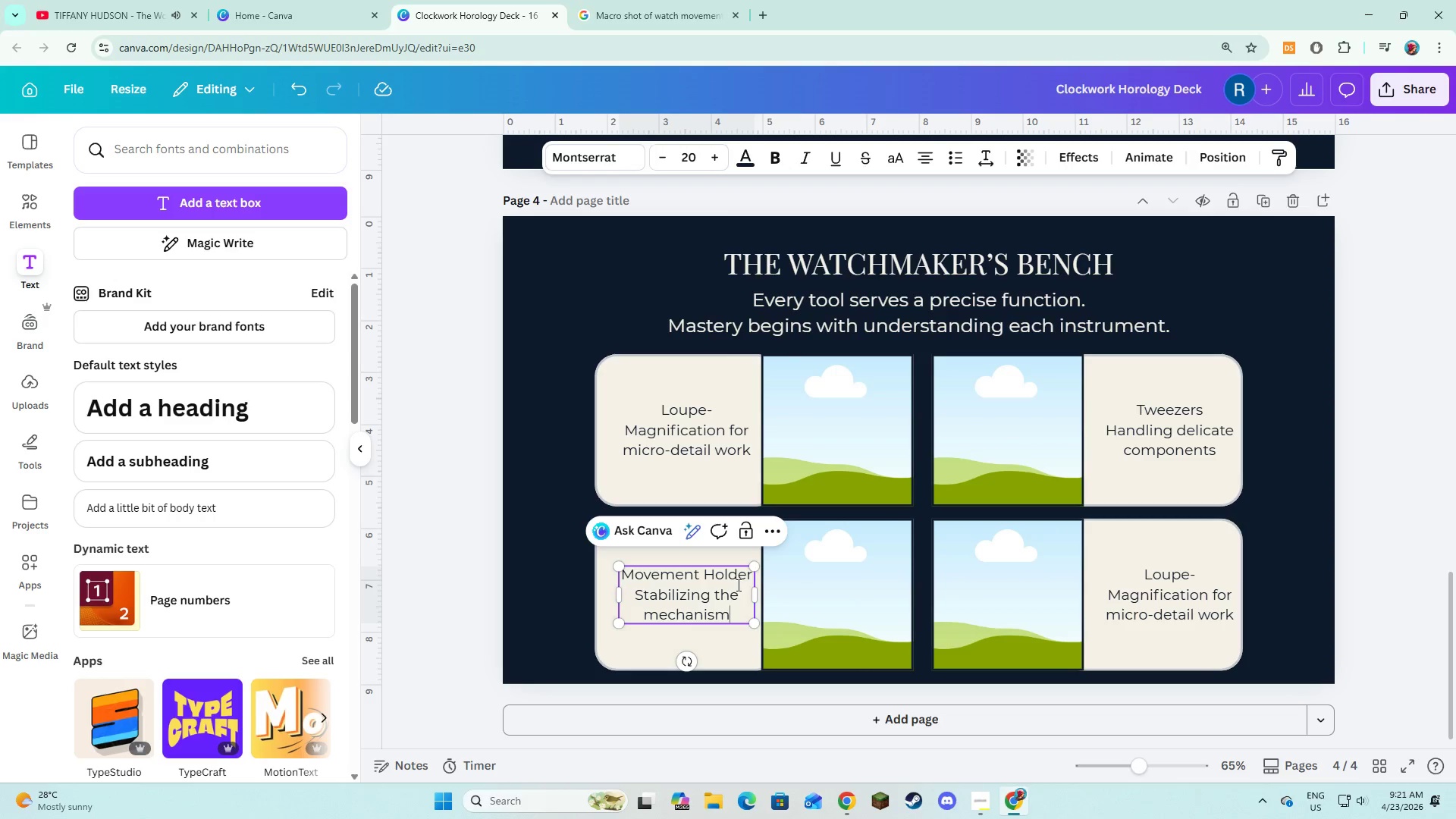 
left_click_drag(start_coordinate=[751, 575], to_coordinate=[626, 572])
 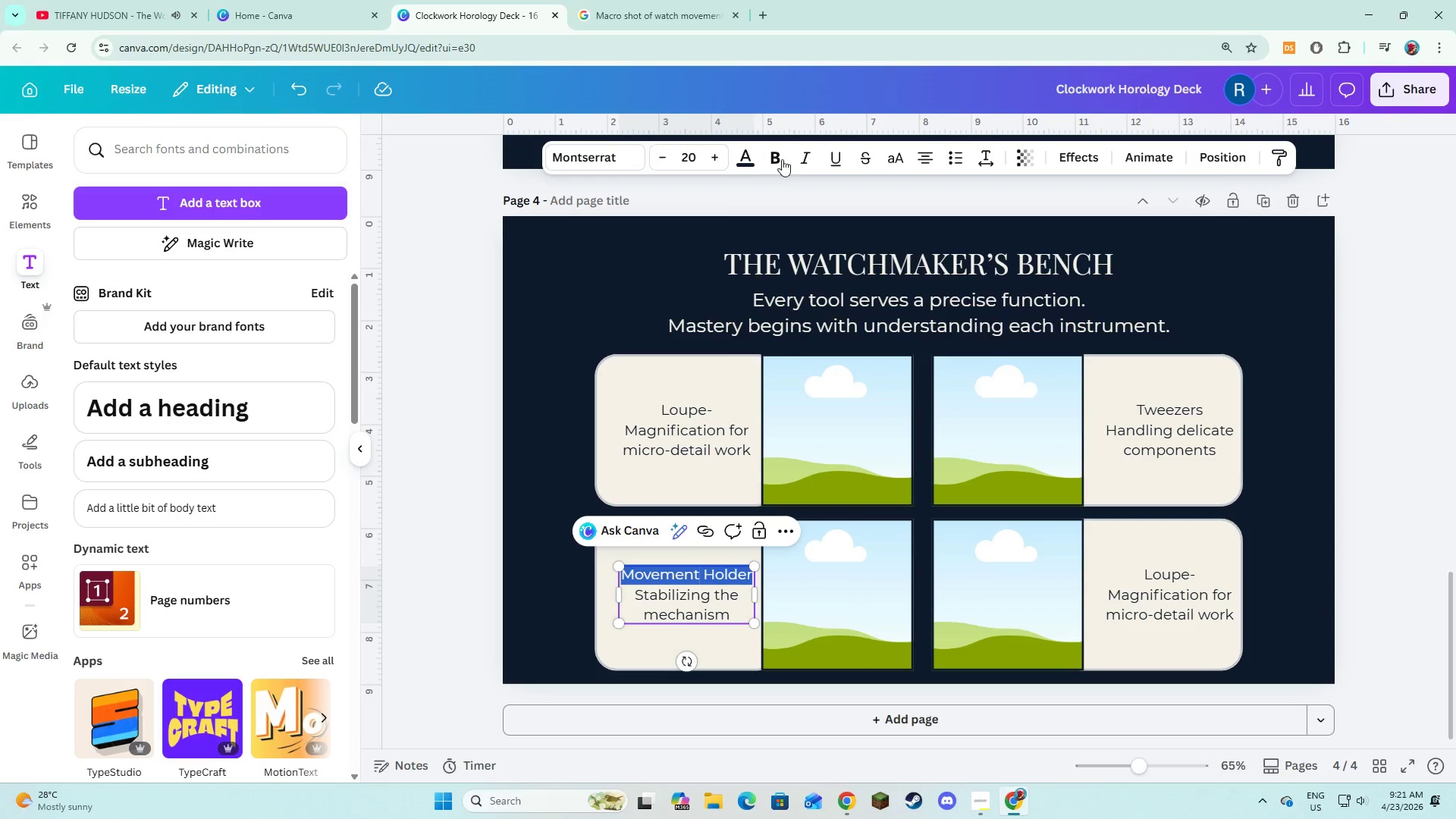 
left_click([782, 157])
 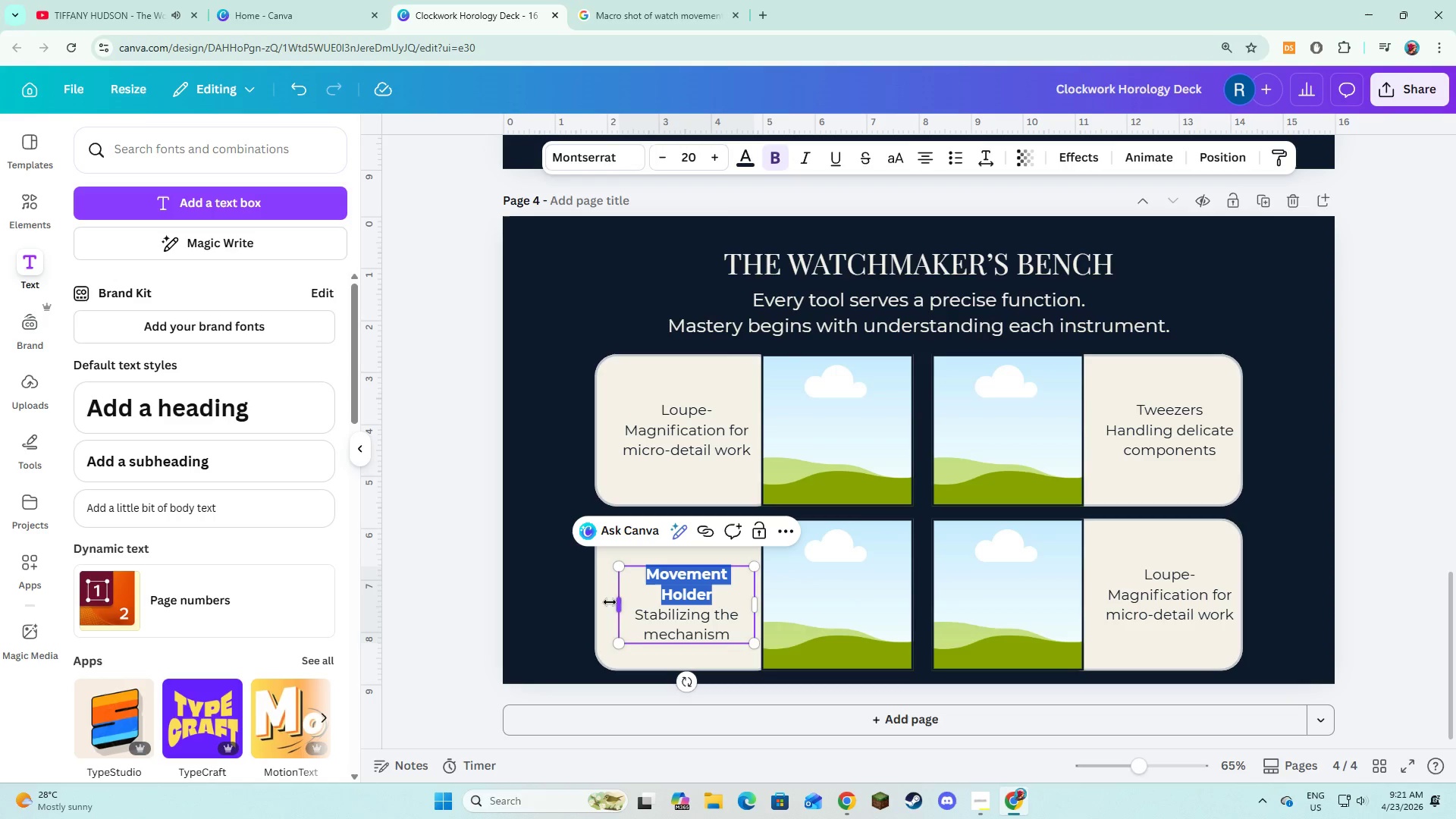 
left_click_drag(start_coordinate=[616, 605], to_coordinate=[610, 600])
 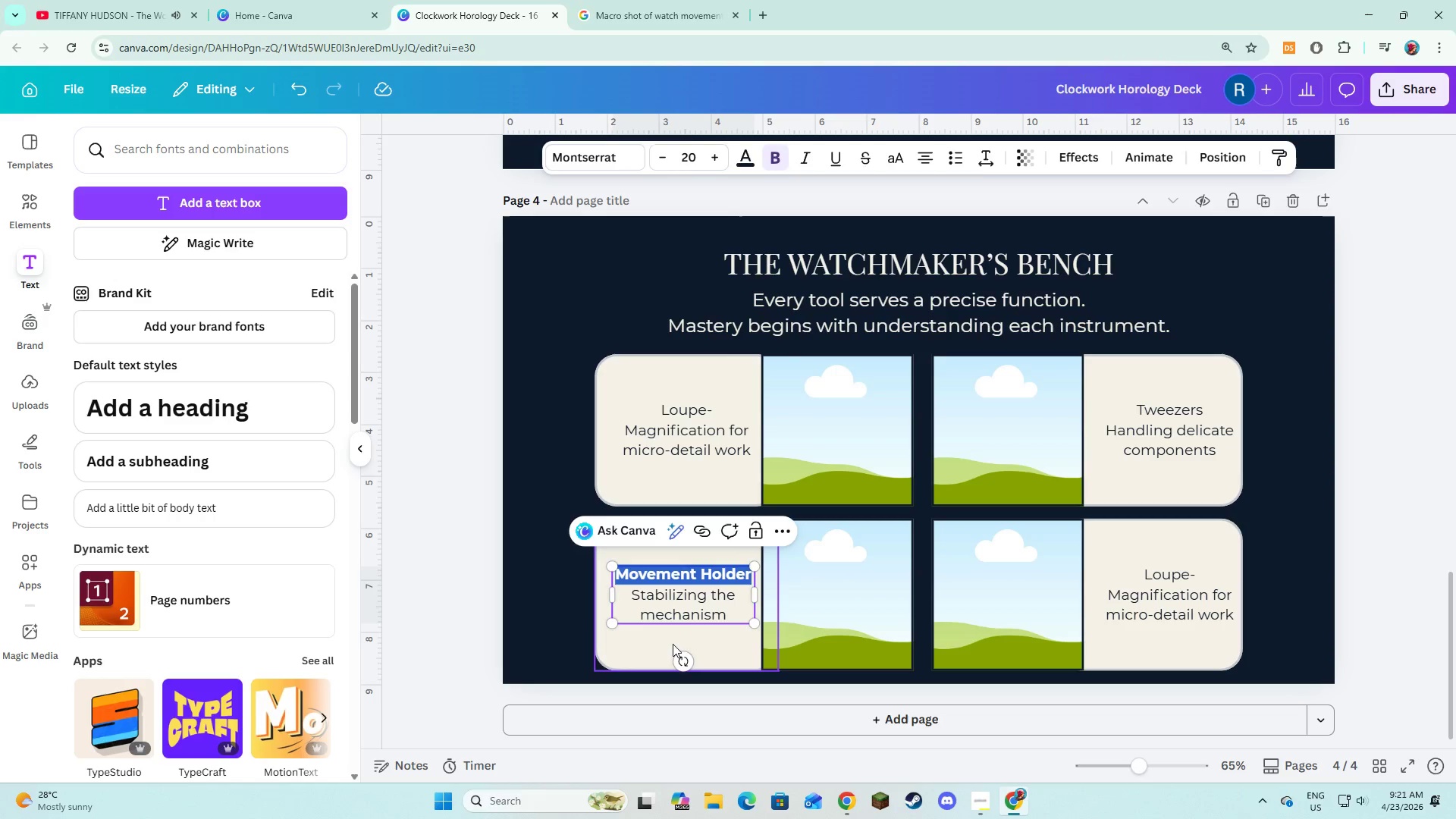 
left_click([673, 644])
 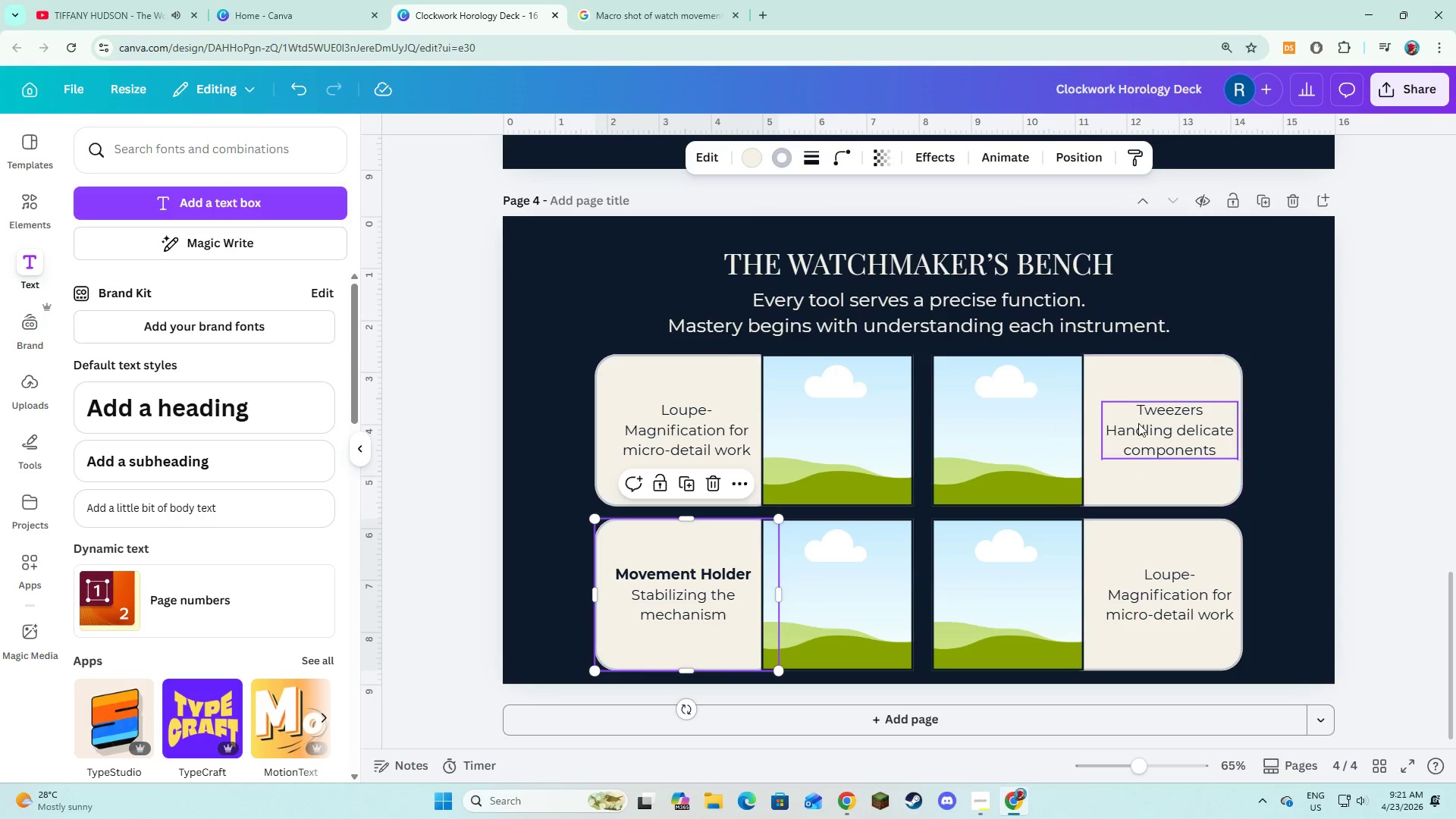 
double_click([1140, 421])
 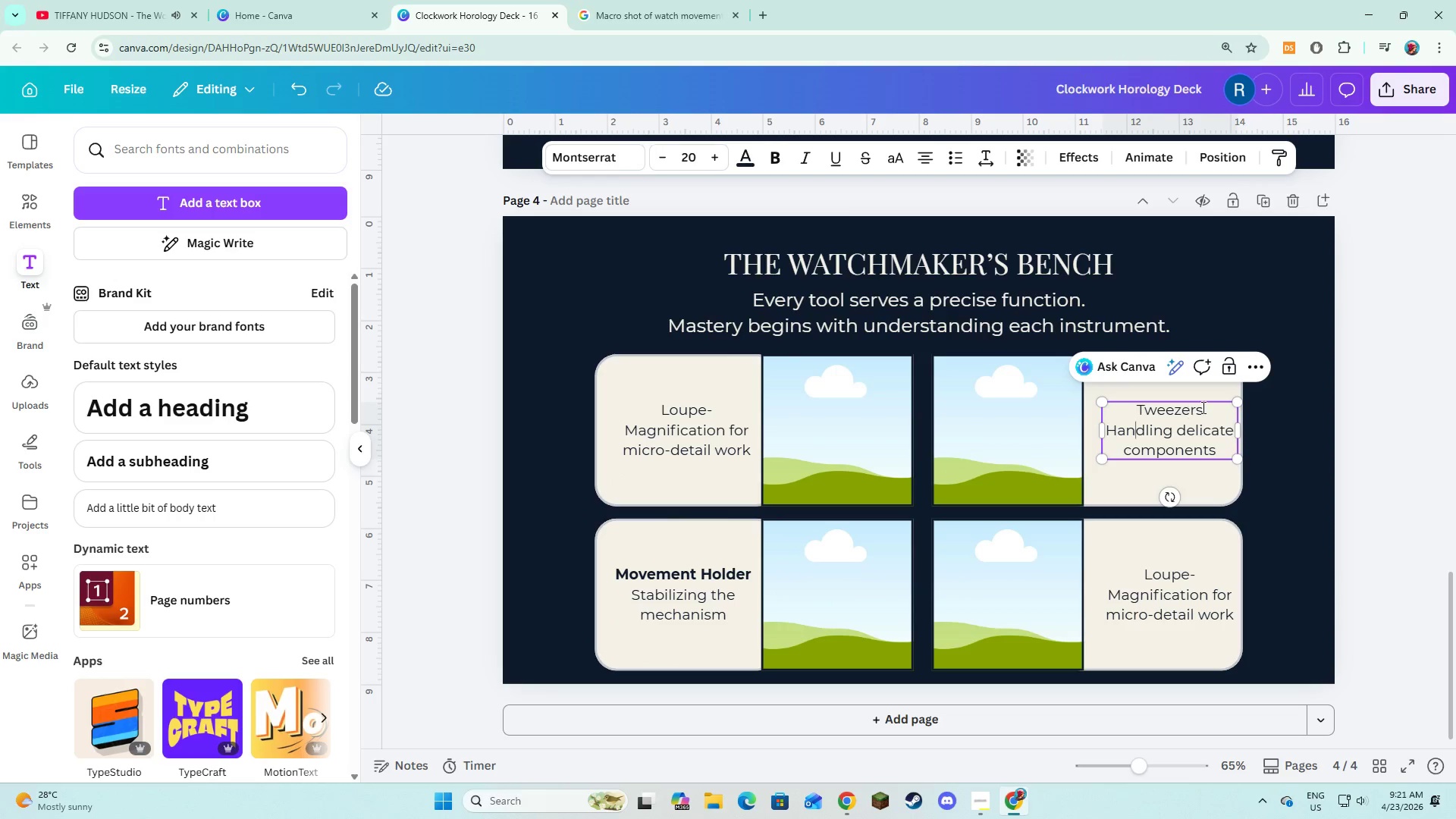 
left_click([1203, 406])
 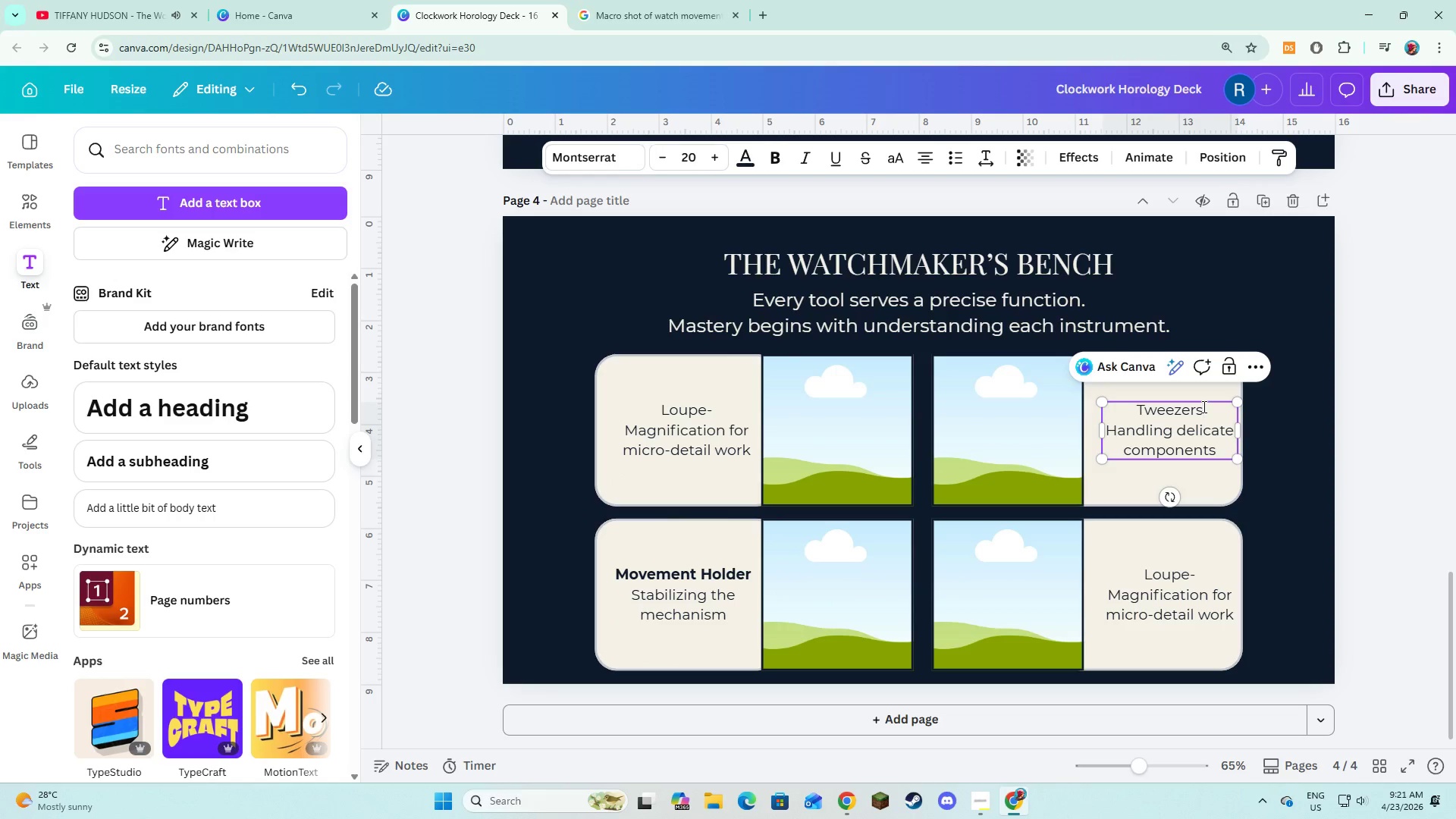 
left_click_drag(start_coordinate=[1203, 406], to_coordinate=[1162, 406])
 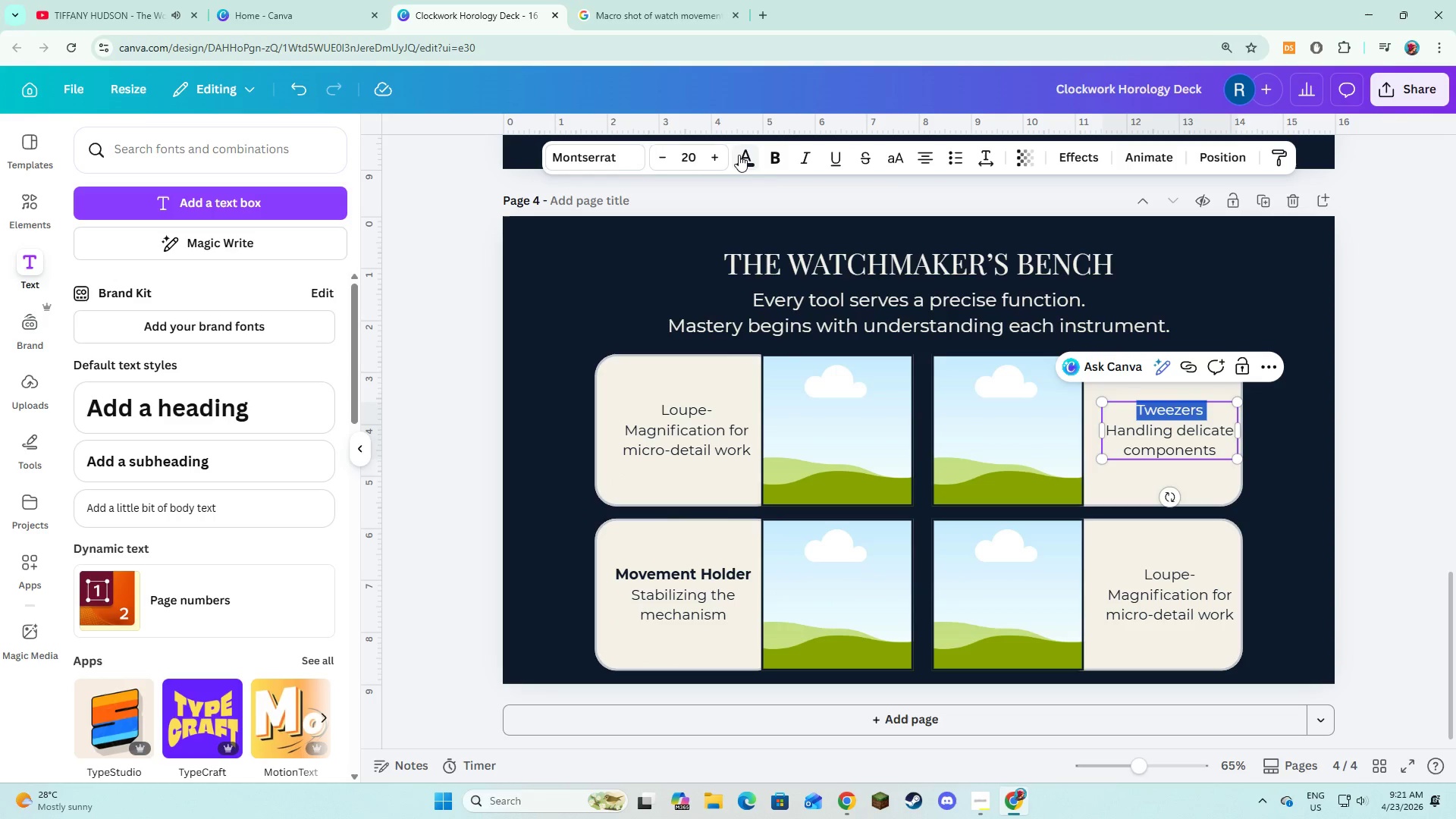 
left_click([739, 155])
 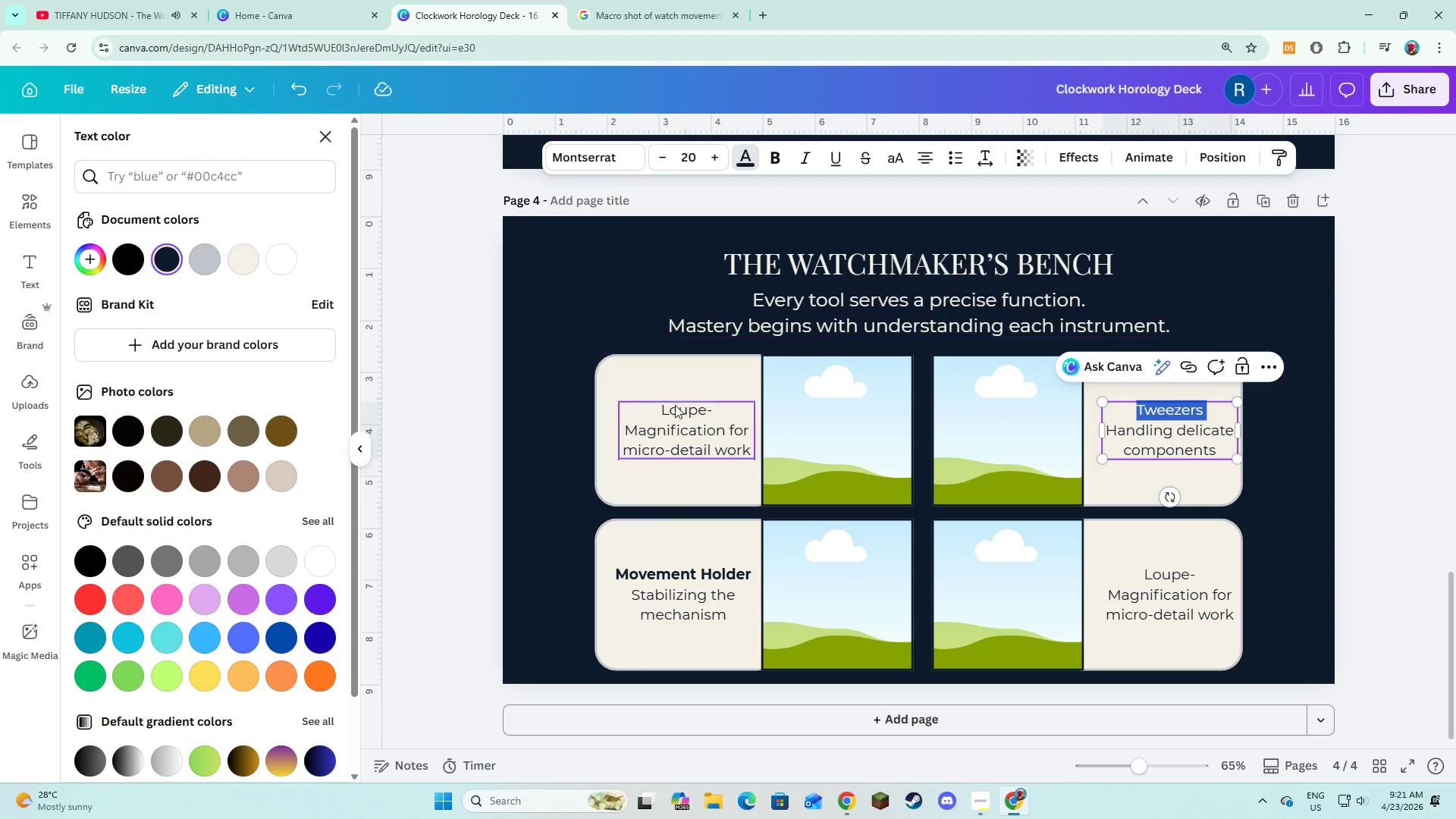 
left_click([675, 405])
 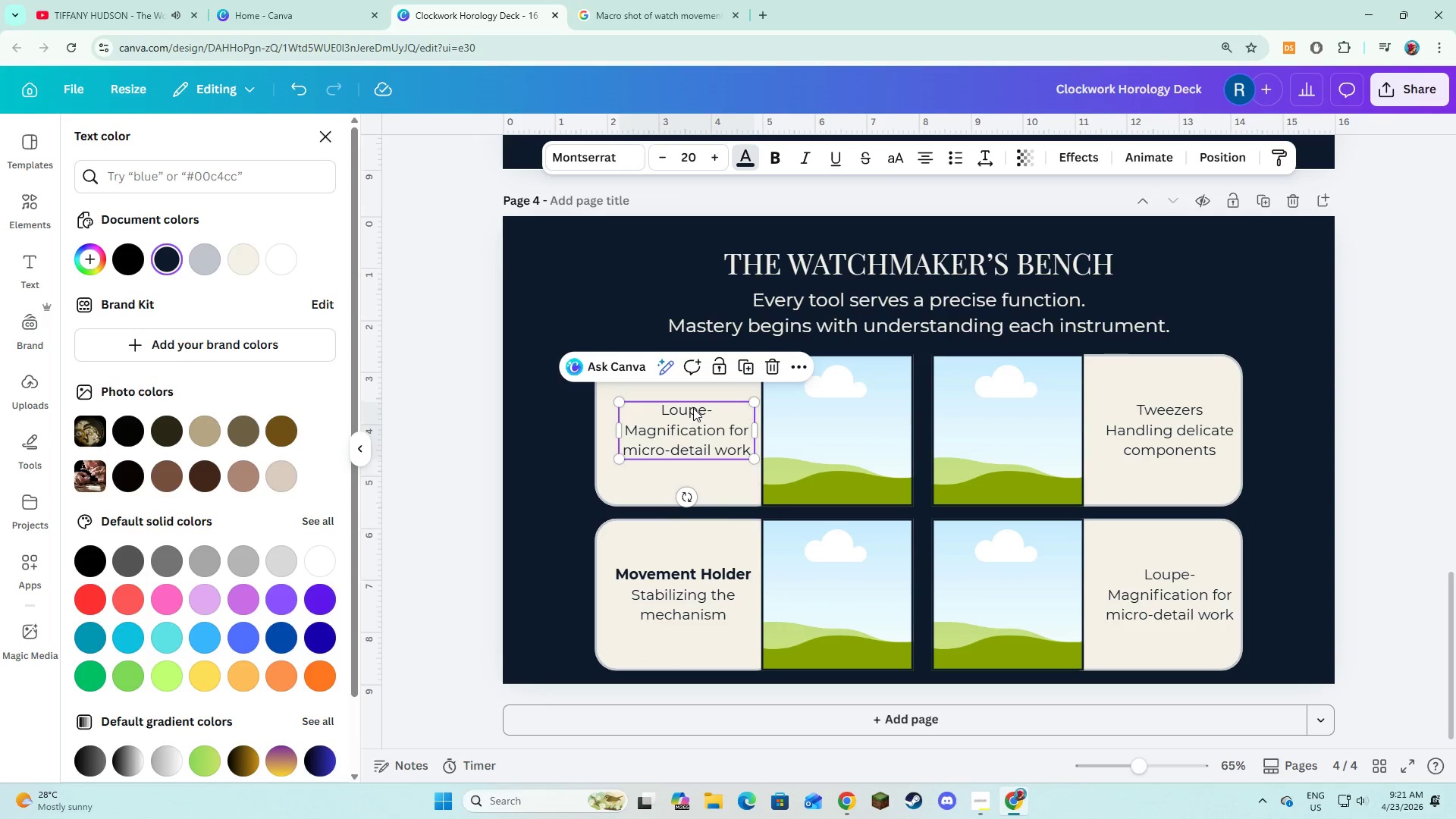 
double_click([693, 408])
 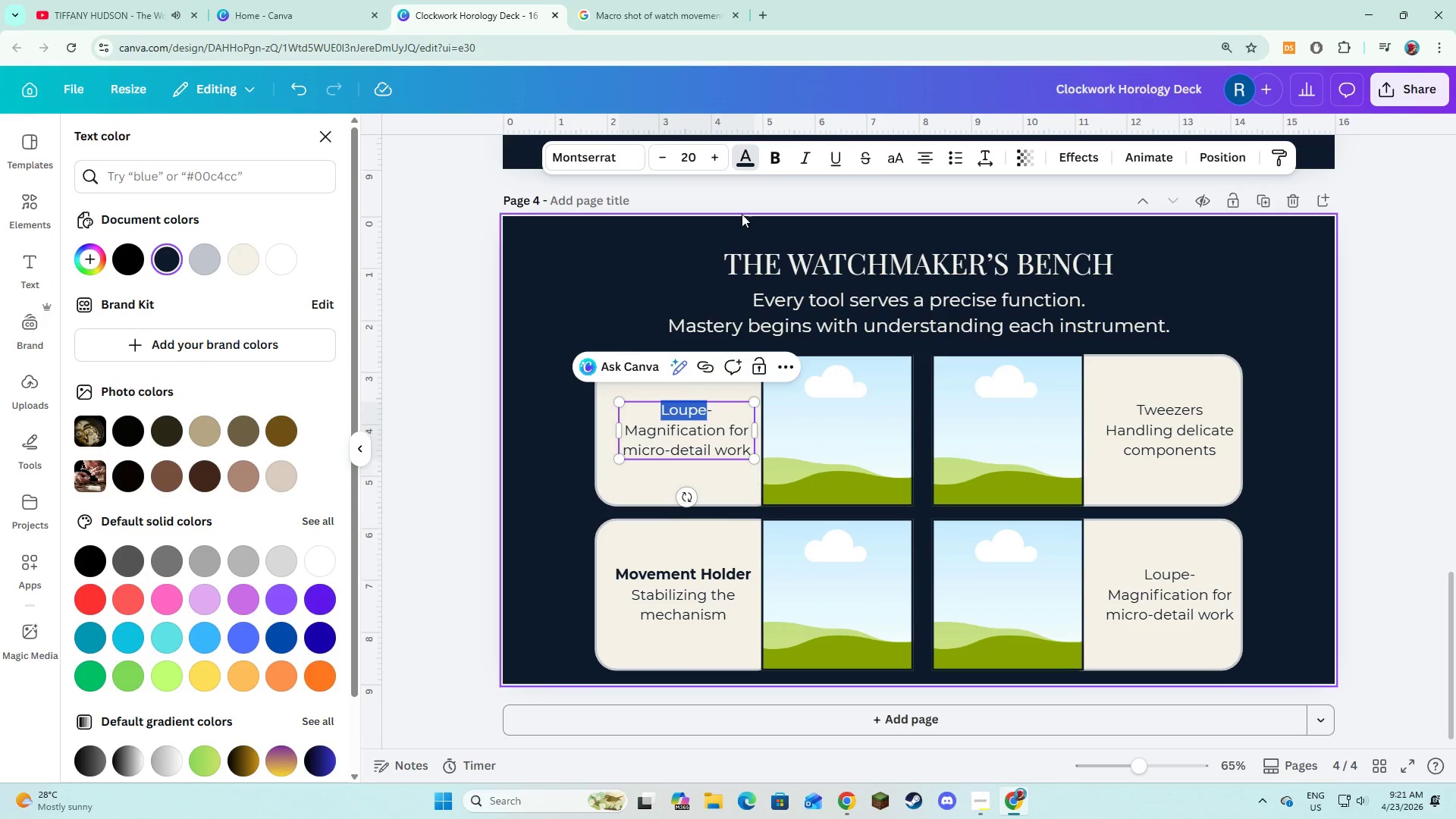 
left_click([774, 155])
 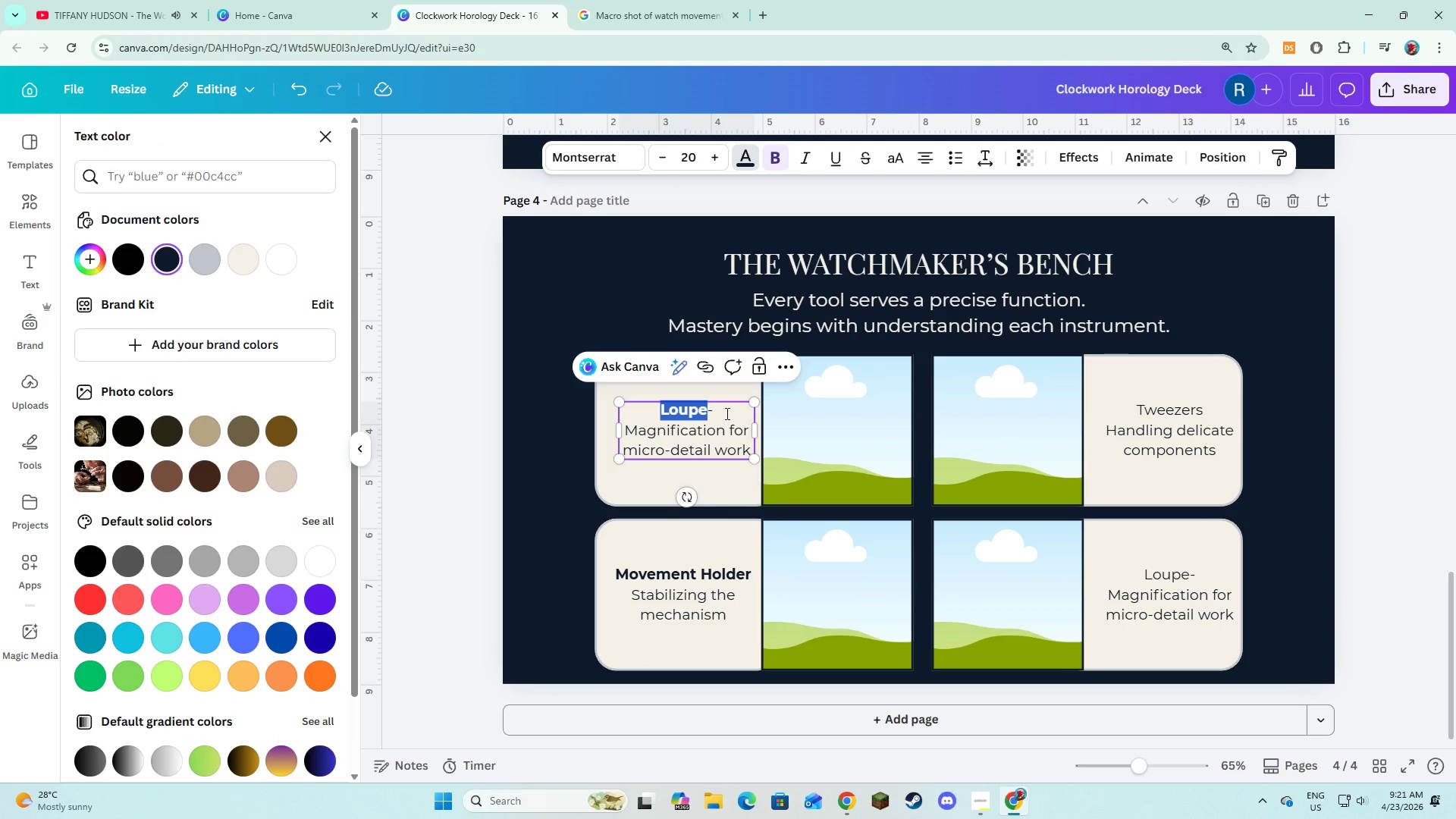 
left_click([726, 413])
 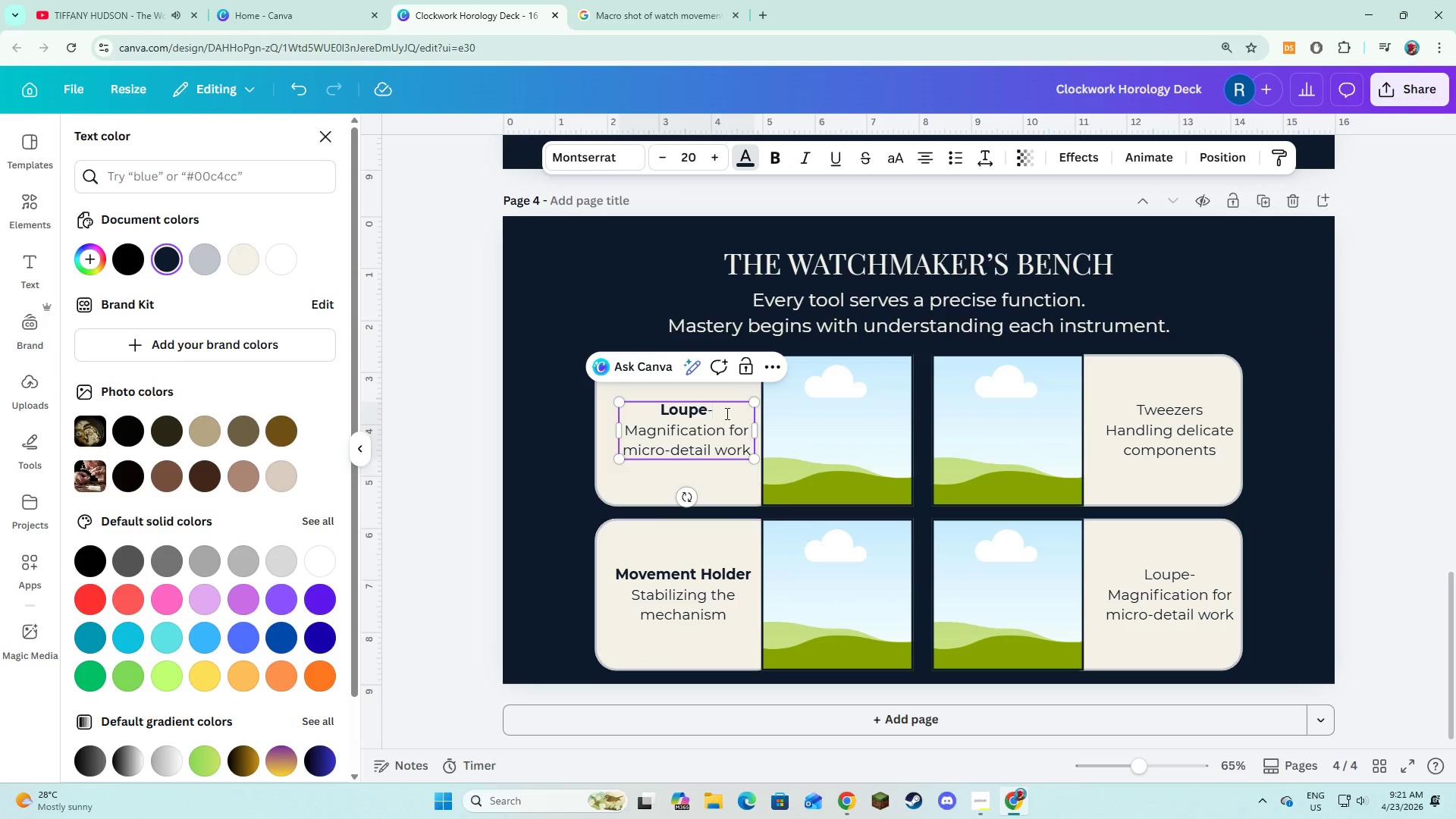 
key(Backspace)
 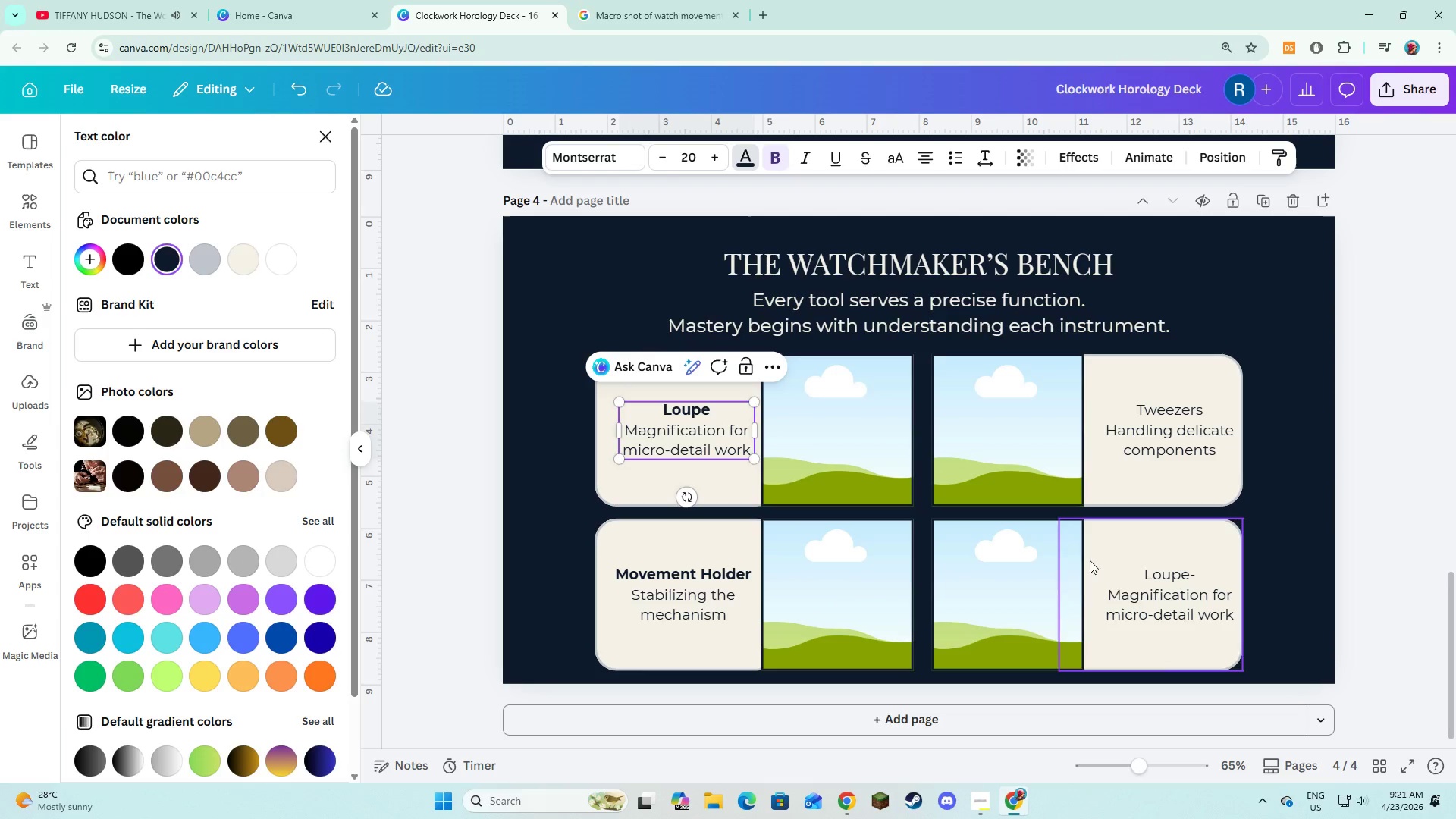 
left_click([1125, 582])
 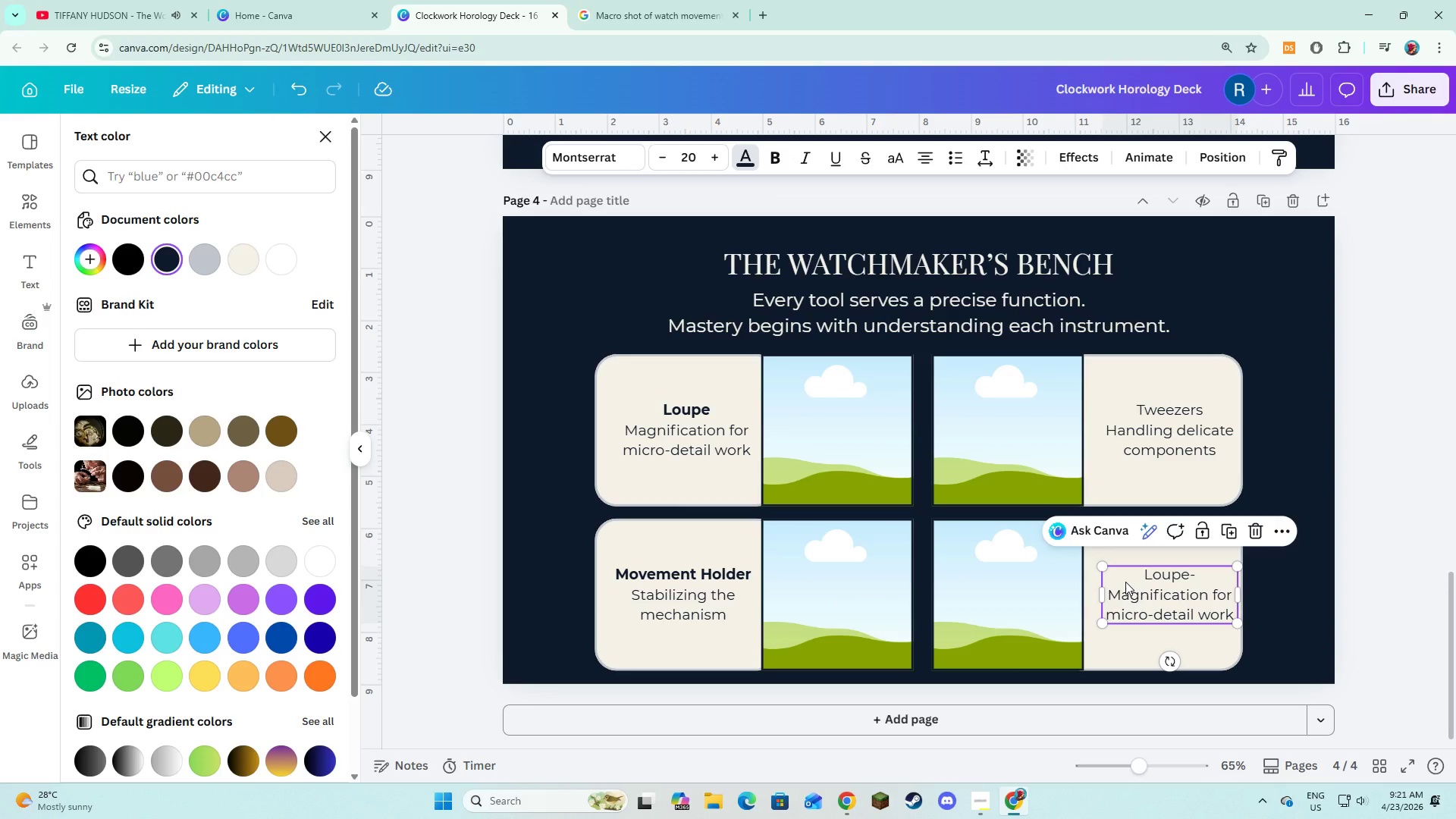 
left_click([1125, 582])
 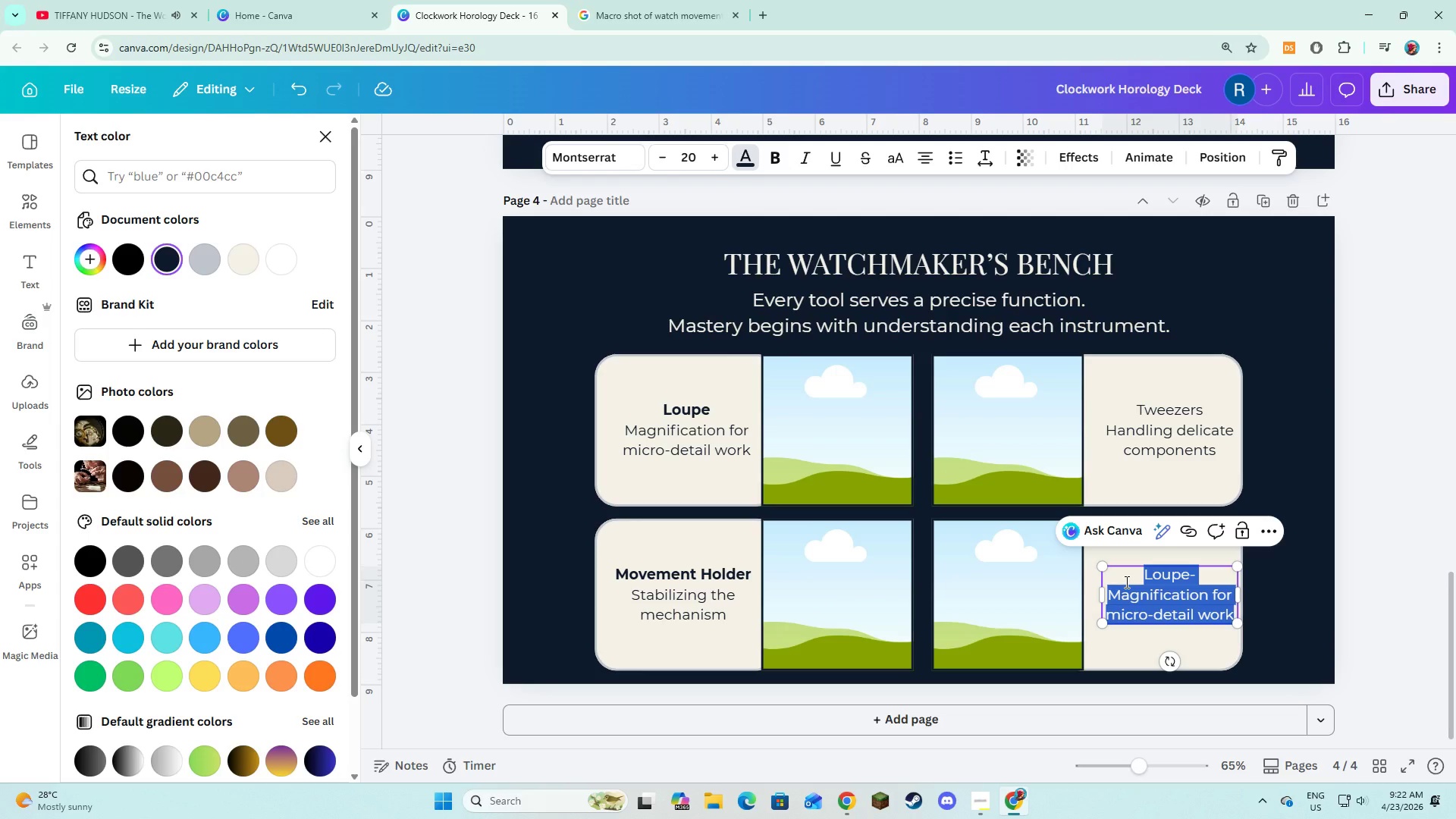 
wait(42.7)
 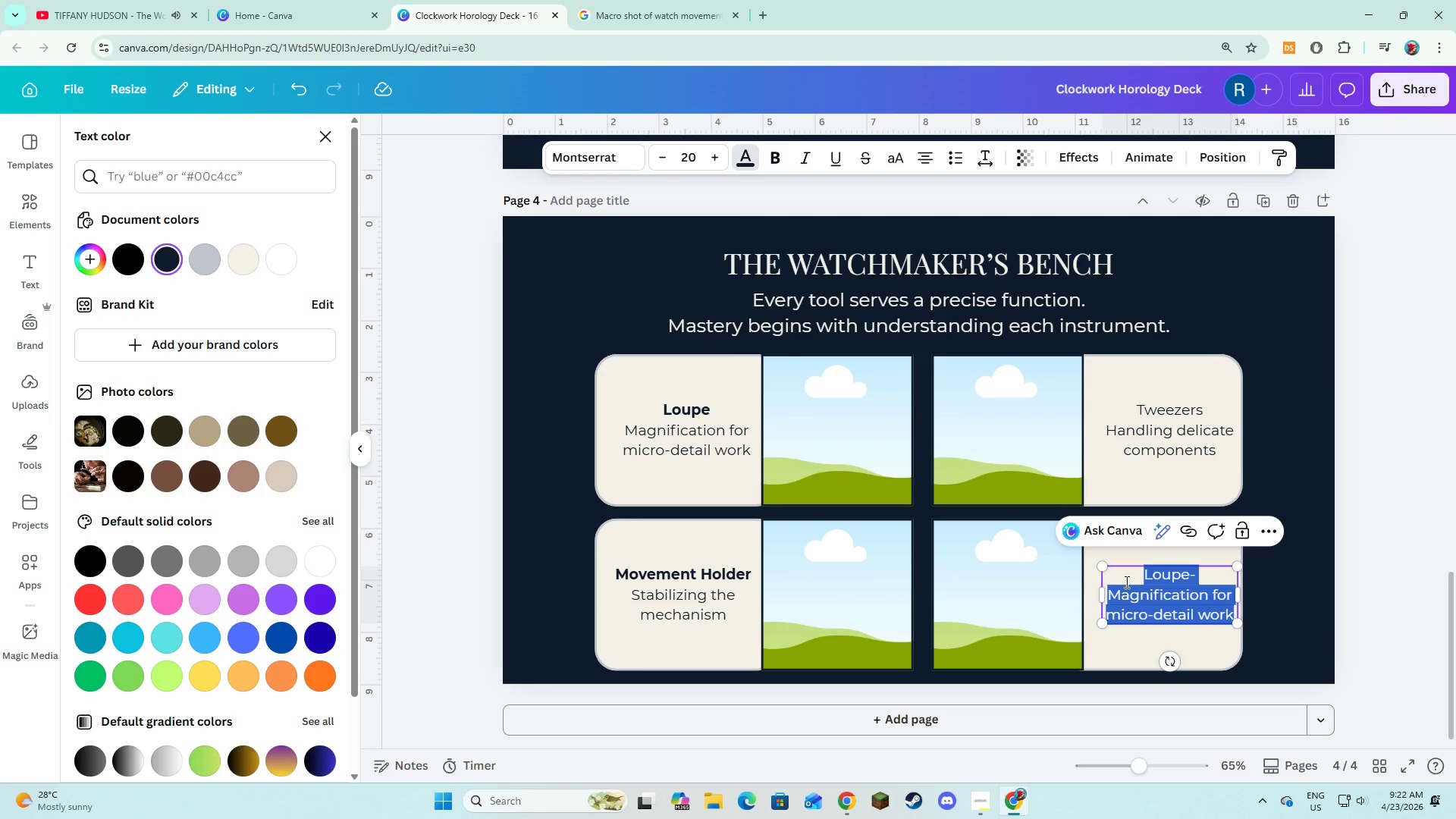 
type(A)
key(Backspace)
type(s)
key(Backspace)
type(Screwdrivers)
 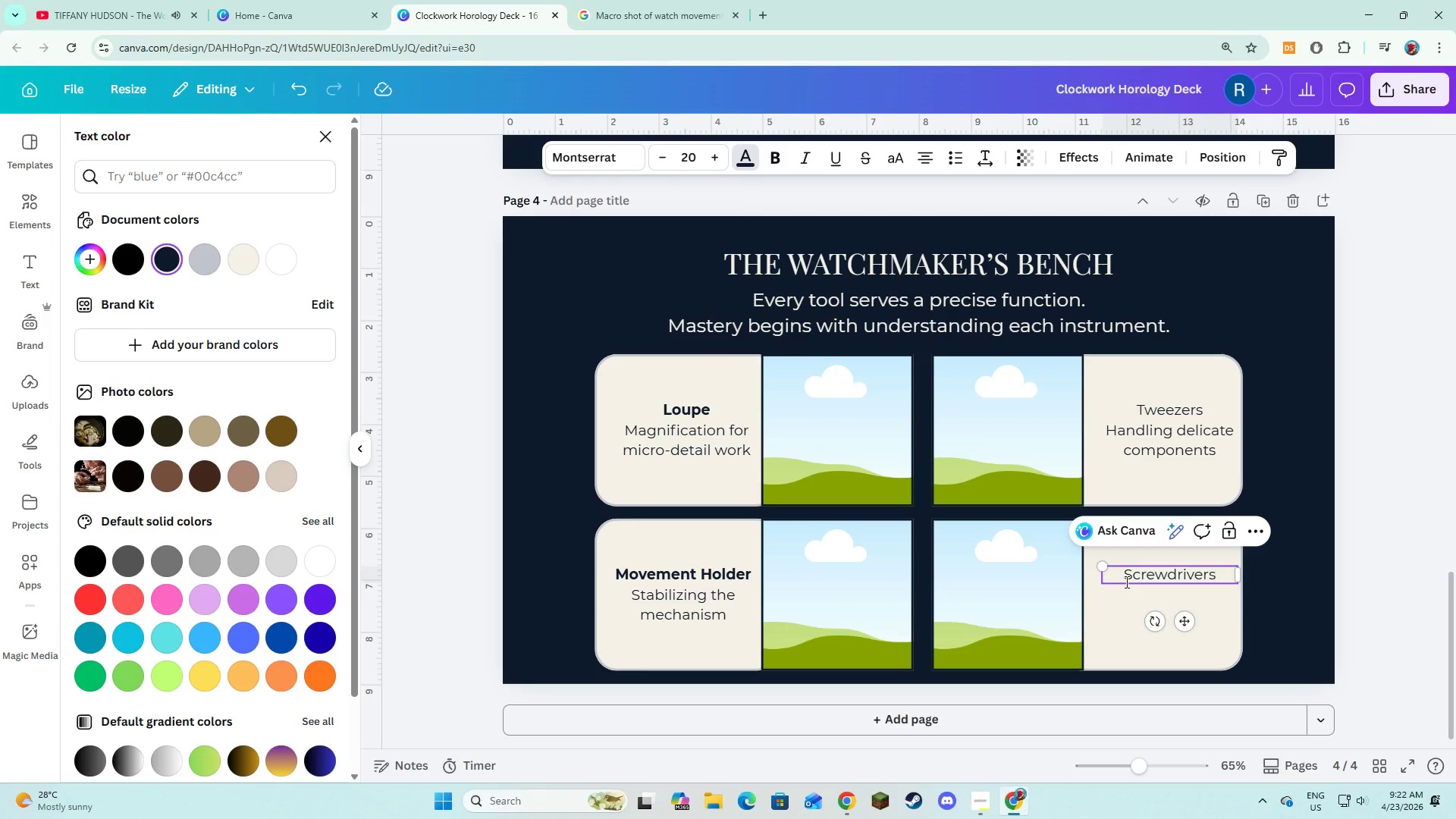 
key(Enter)
 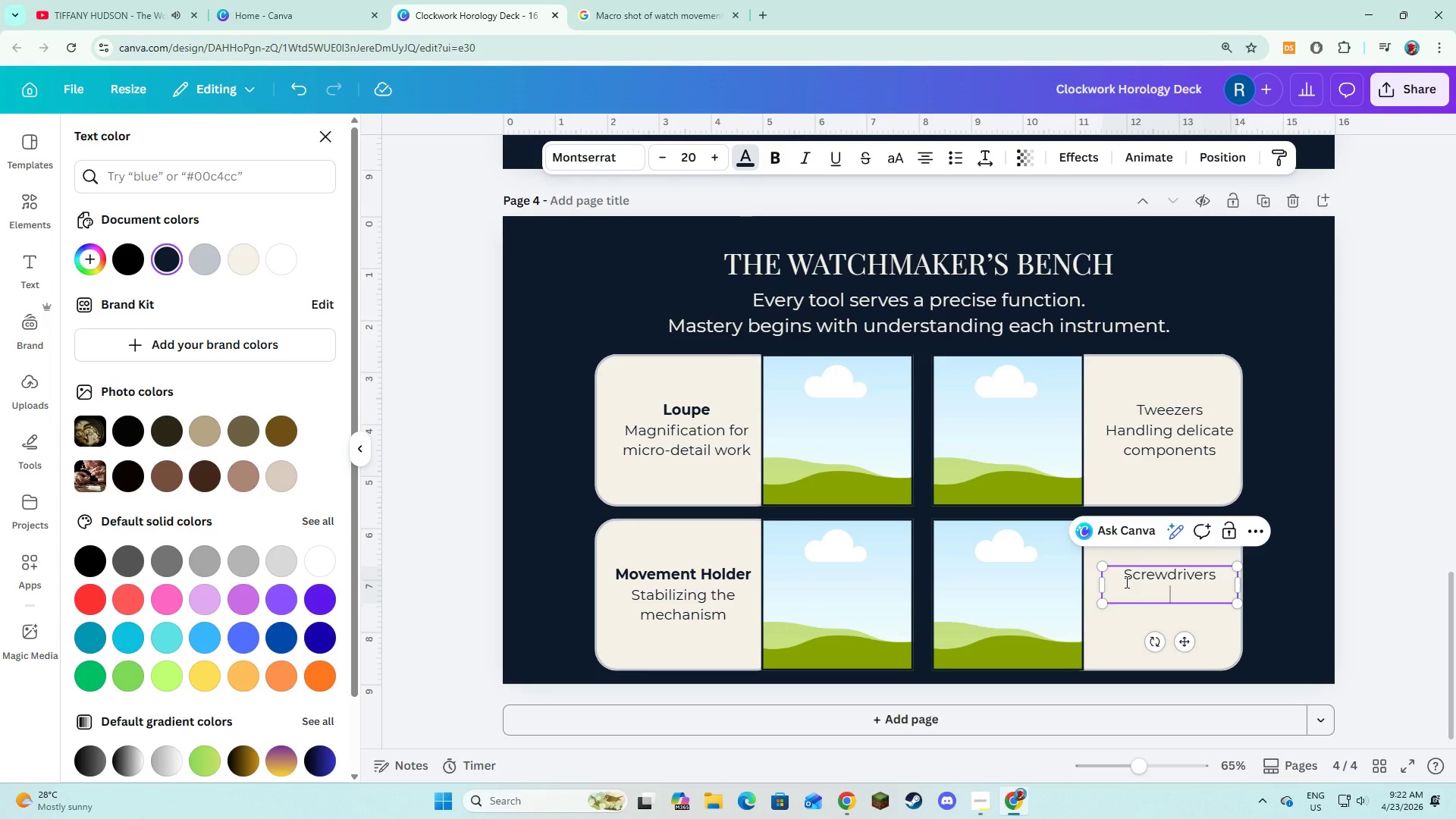 
type(Precision fastening)
 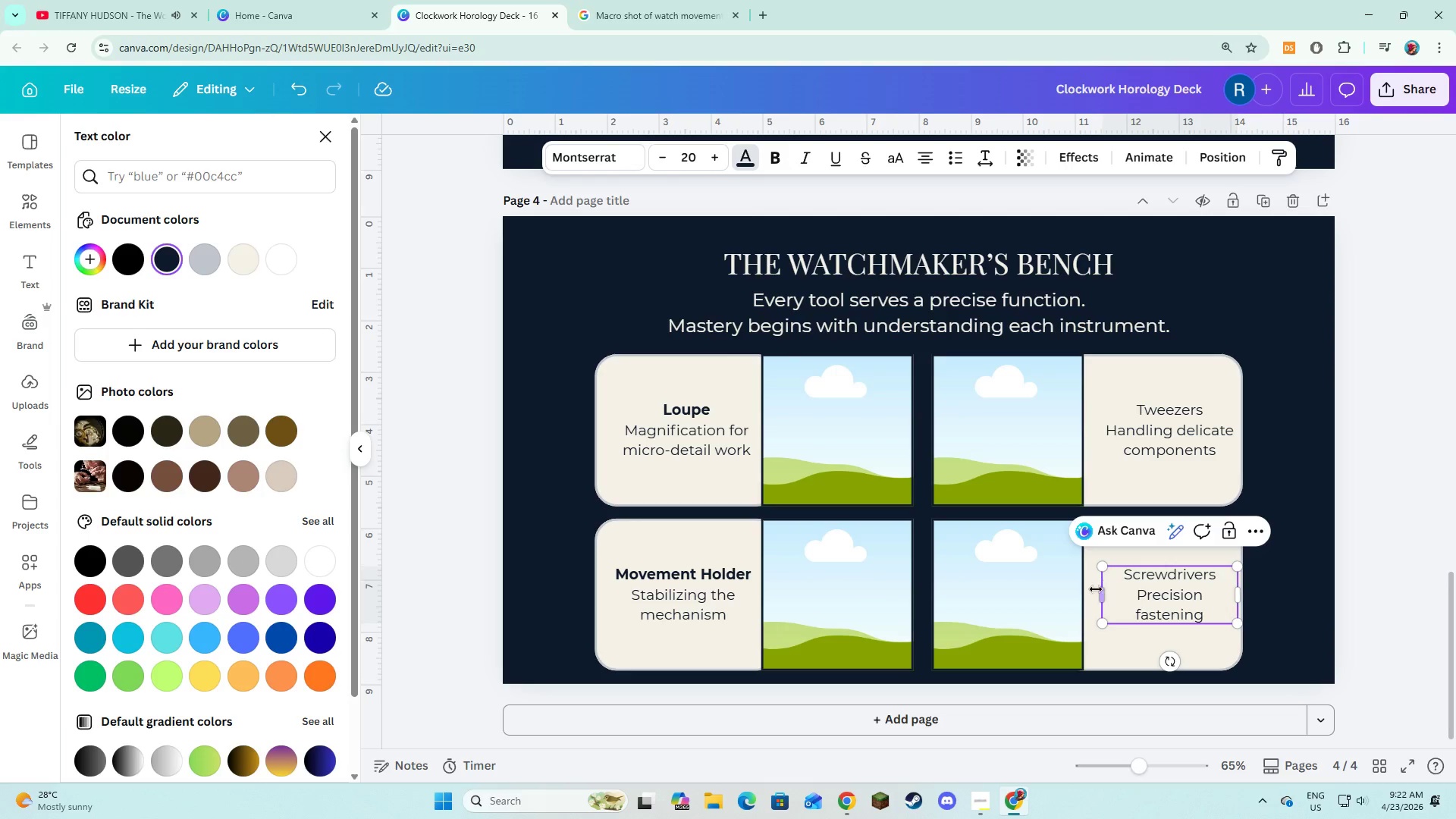 
left_click_drag(start_coordinate=[1097, 590], to_coordinate=[1090, 588])
 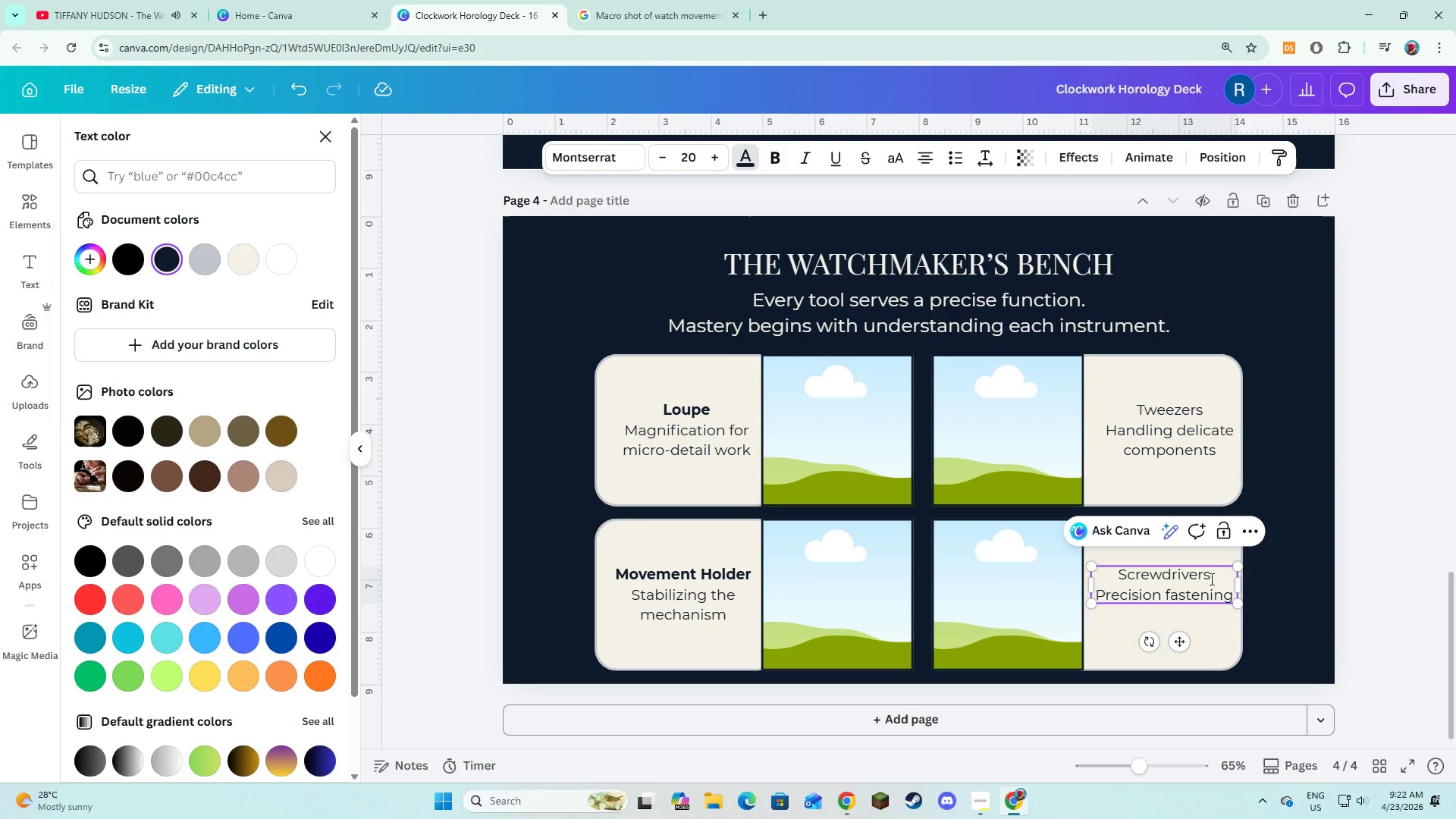 
left_click_drag(start_coordinate=[1213, 575], to_coordinate=[1122, 571])
 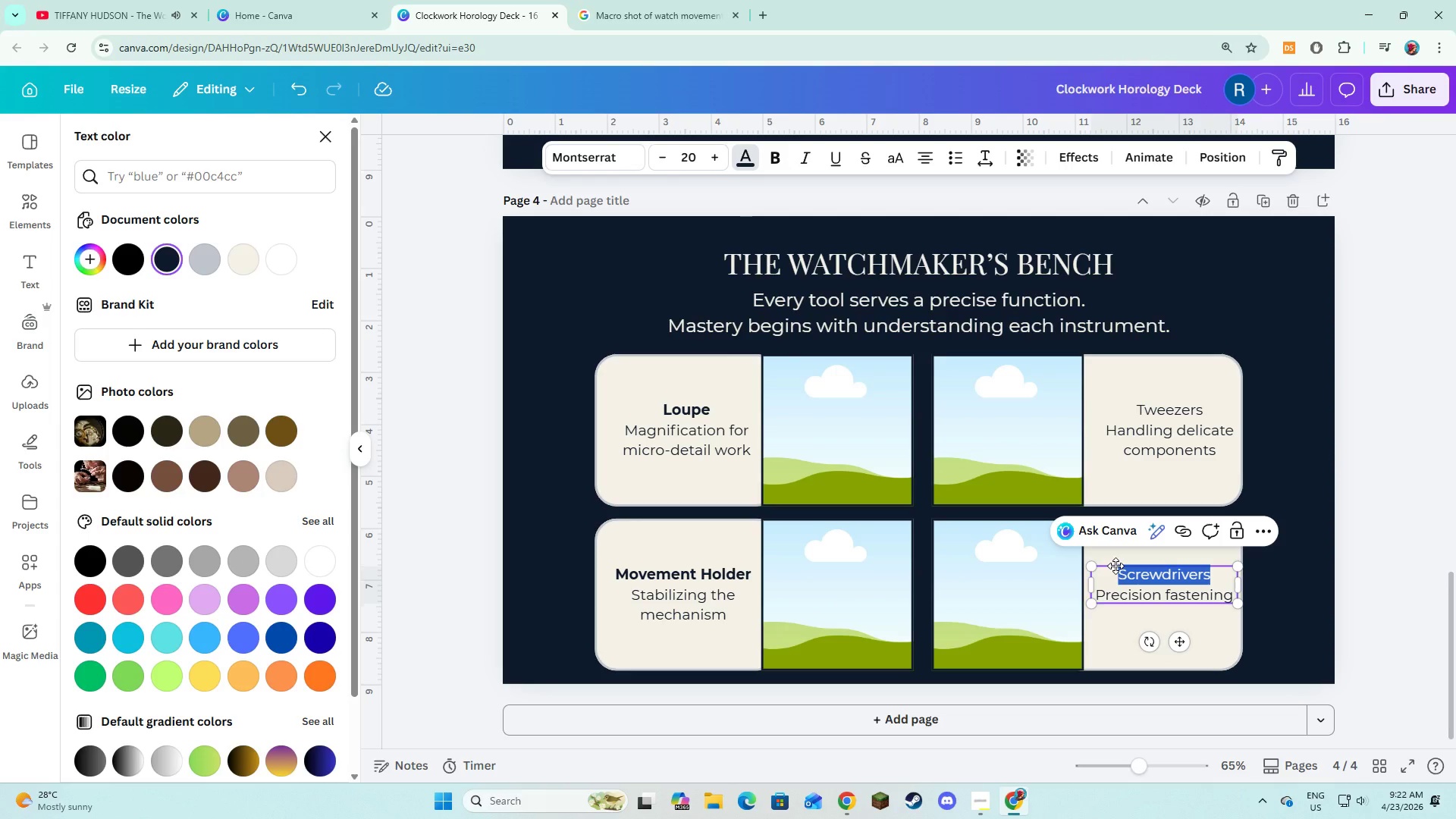 
key(Control+B)
 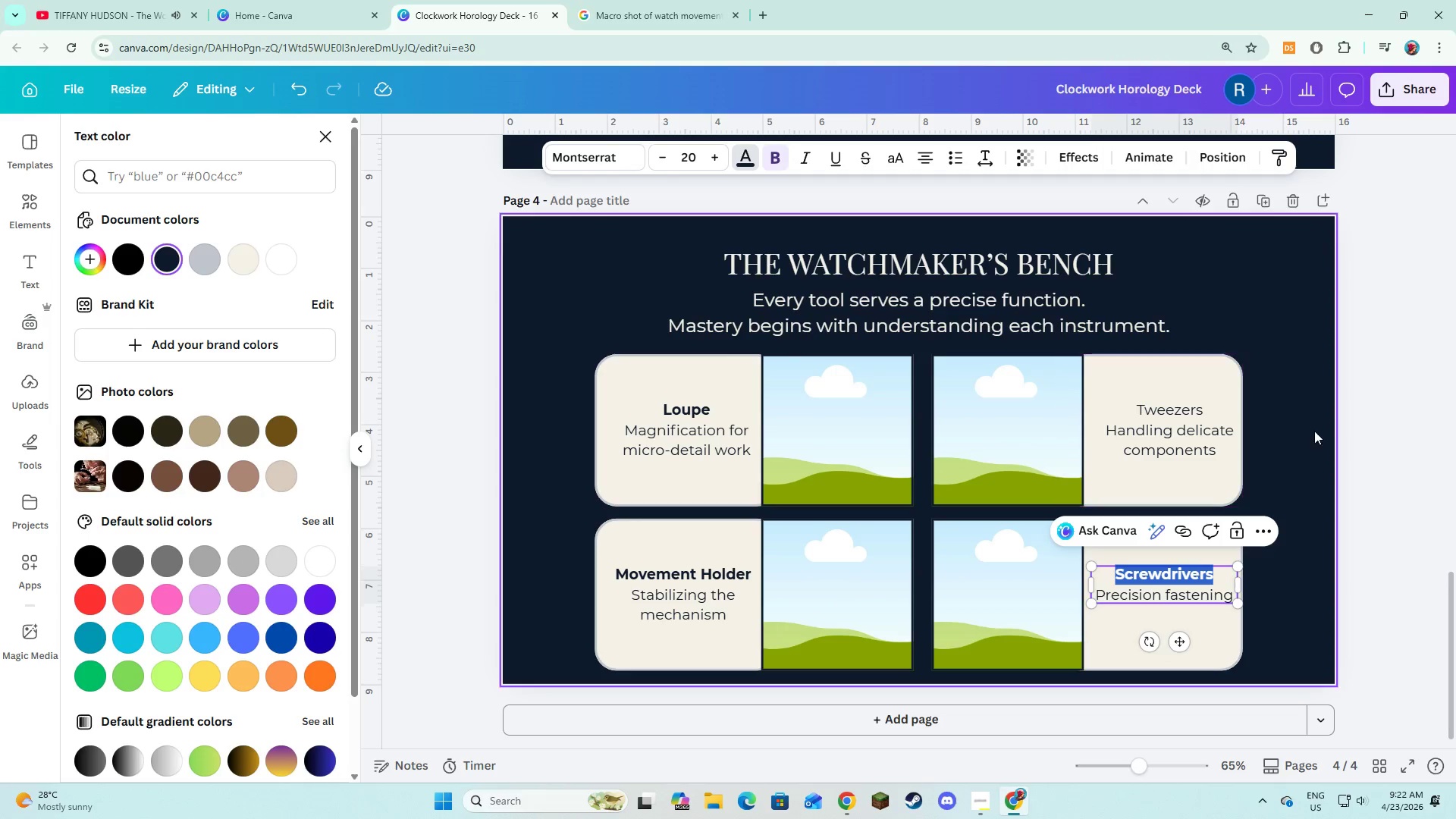 
left_click([1315, 430])
 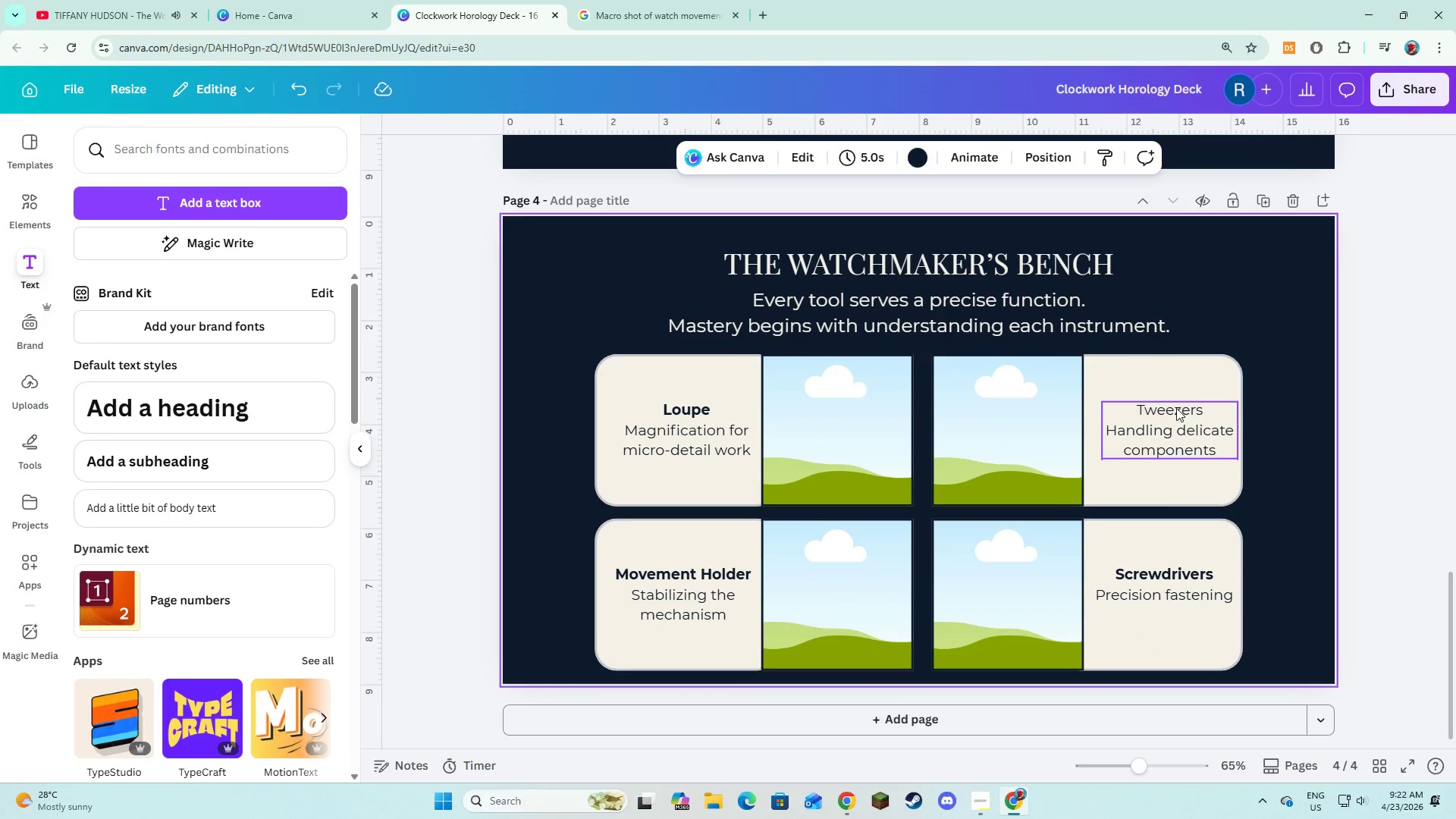 
double_click([1176, 408])
 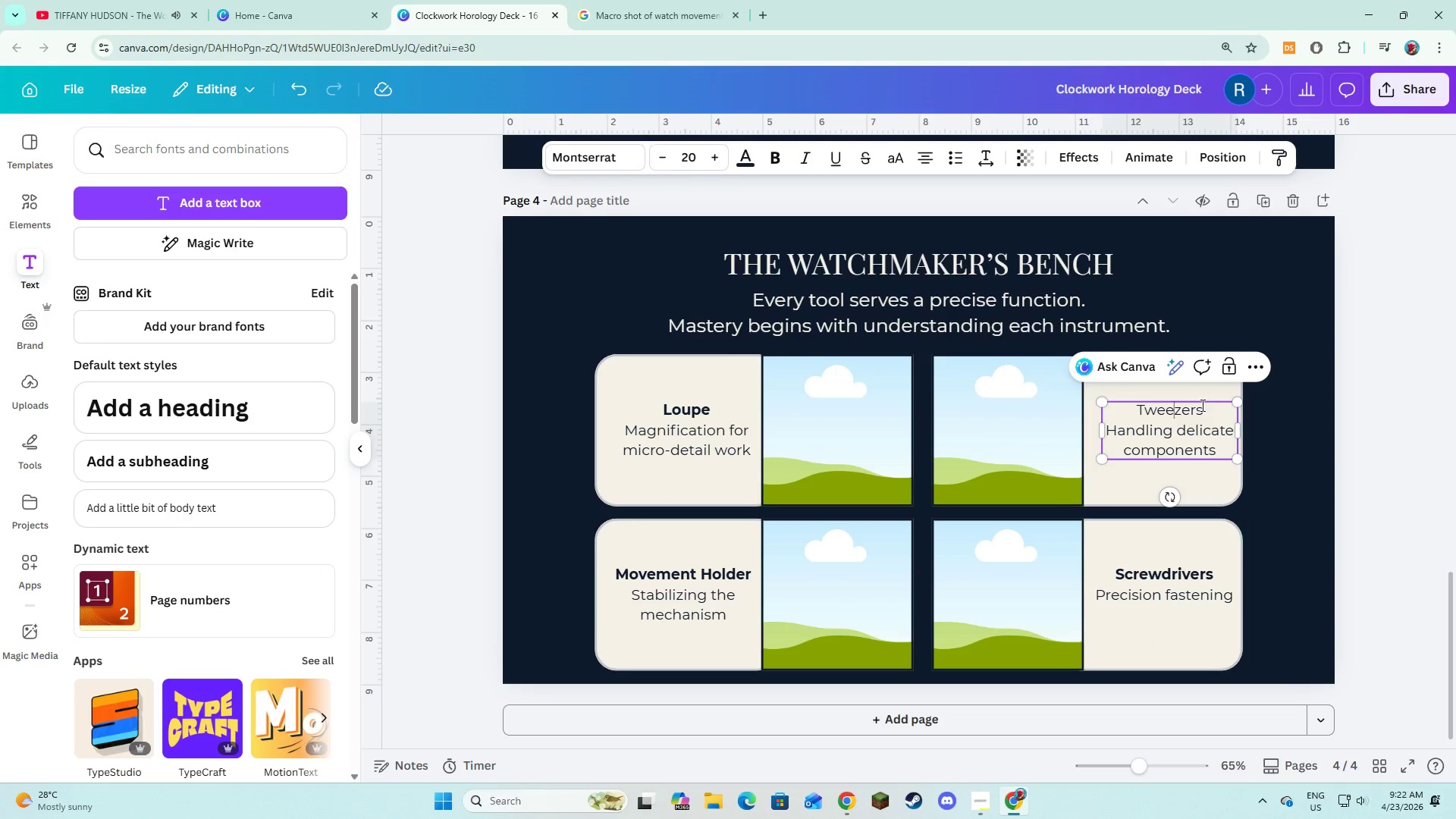 
left_click_drag(start_coordinate=[1201, 405], to_coordinate=[1140, 406])
 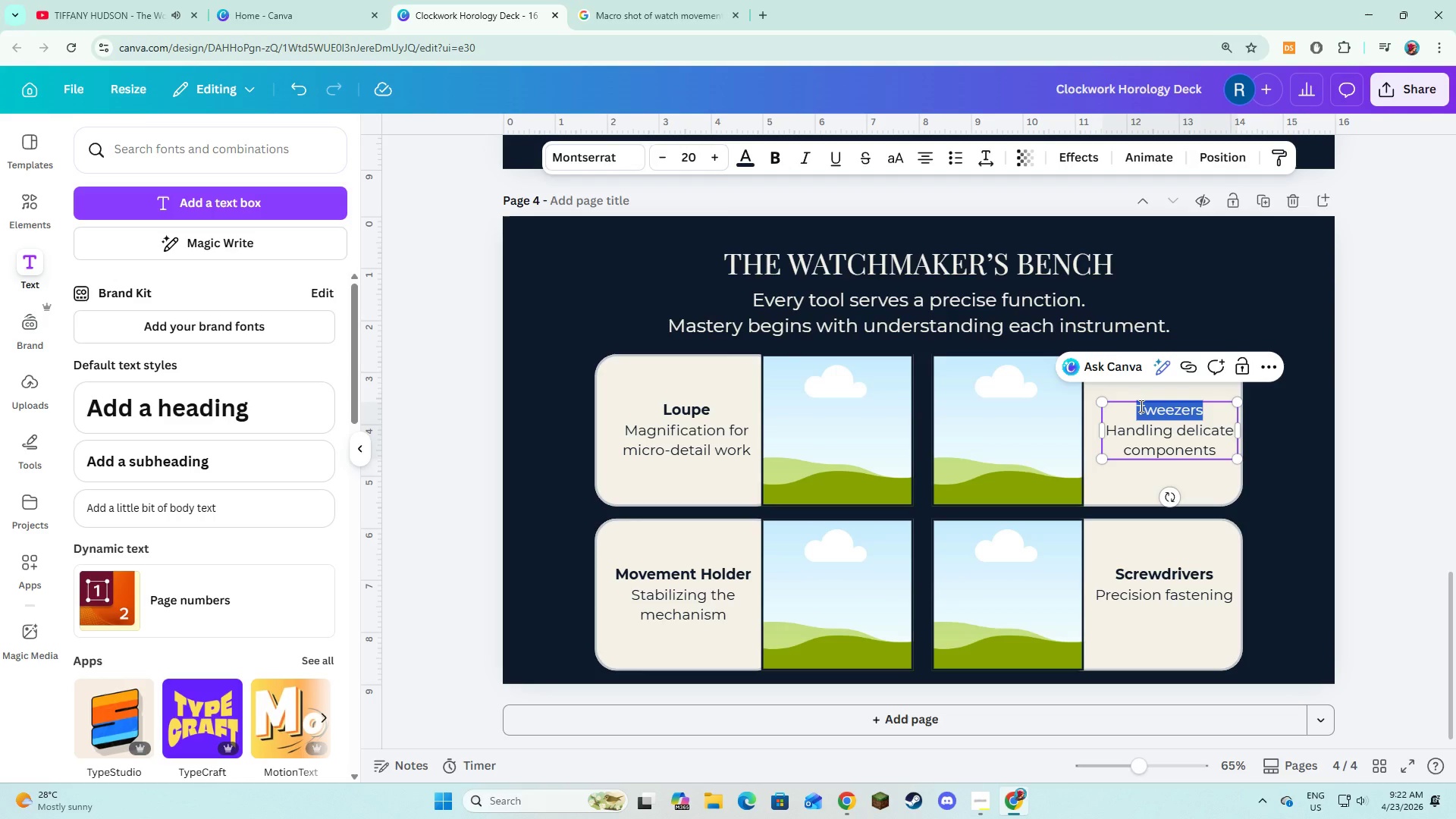 
key(Control+B)
 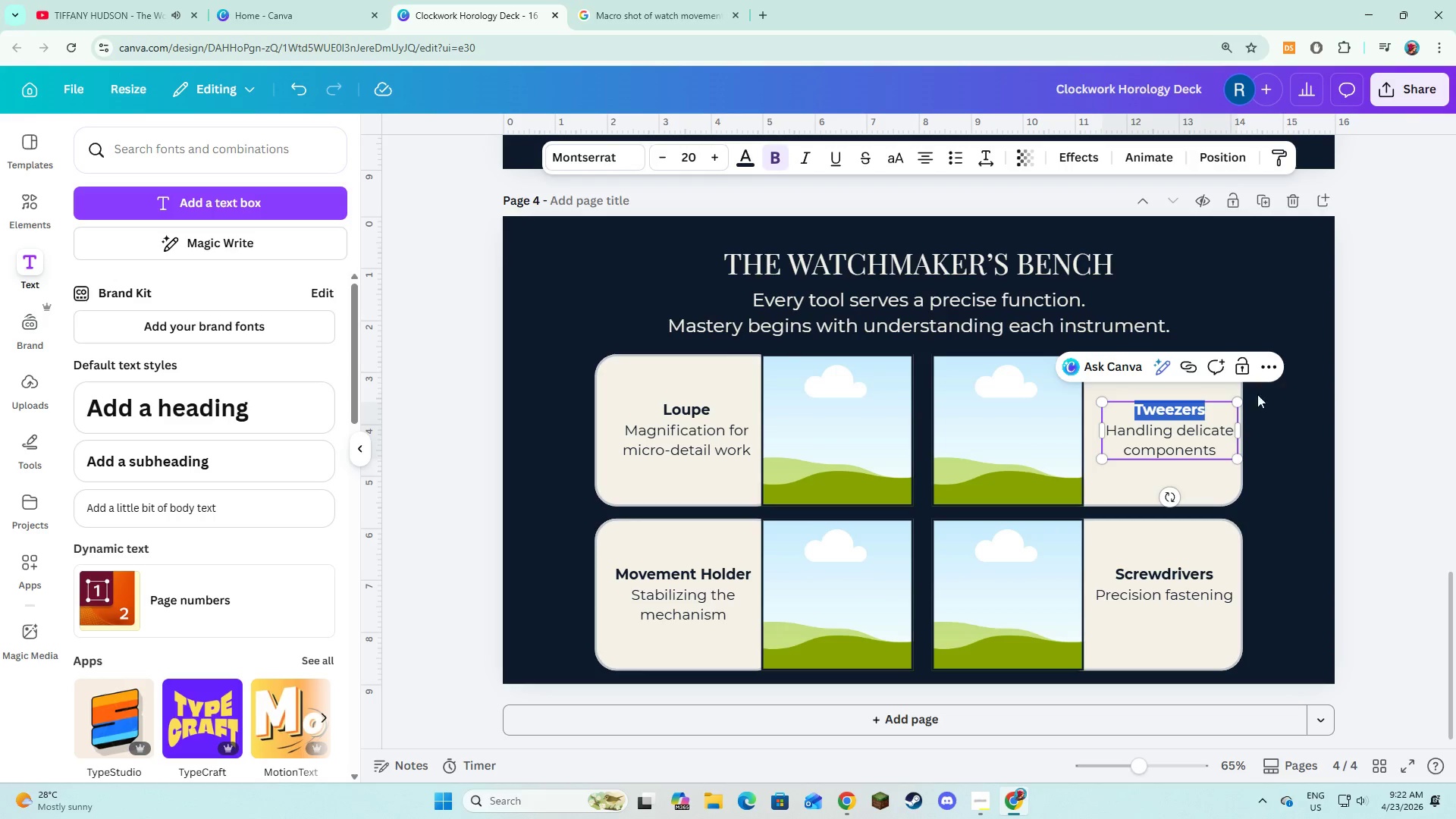 
left_click([1268, 435])
 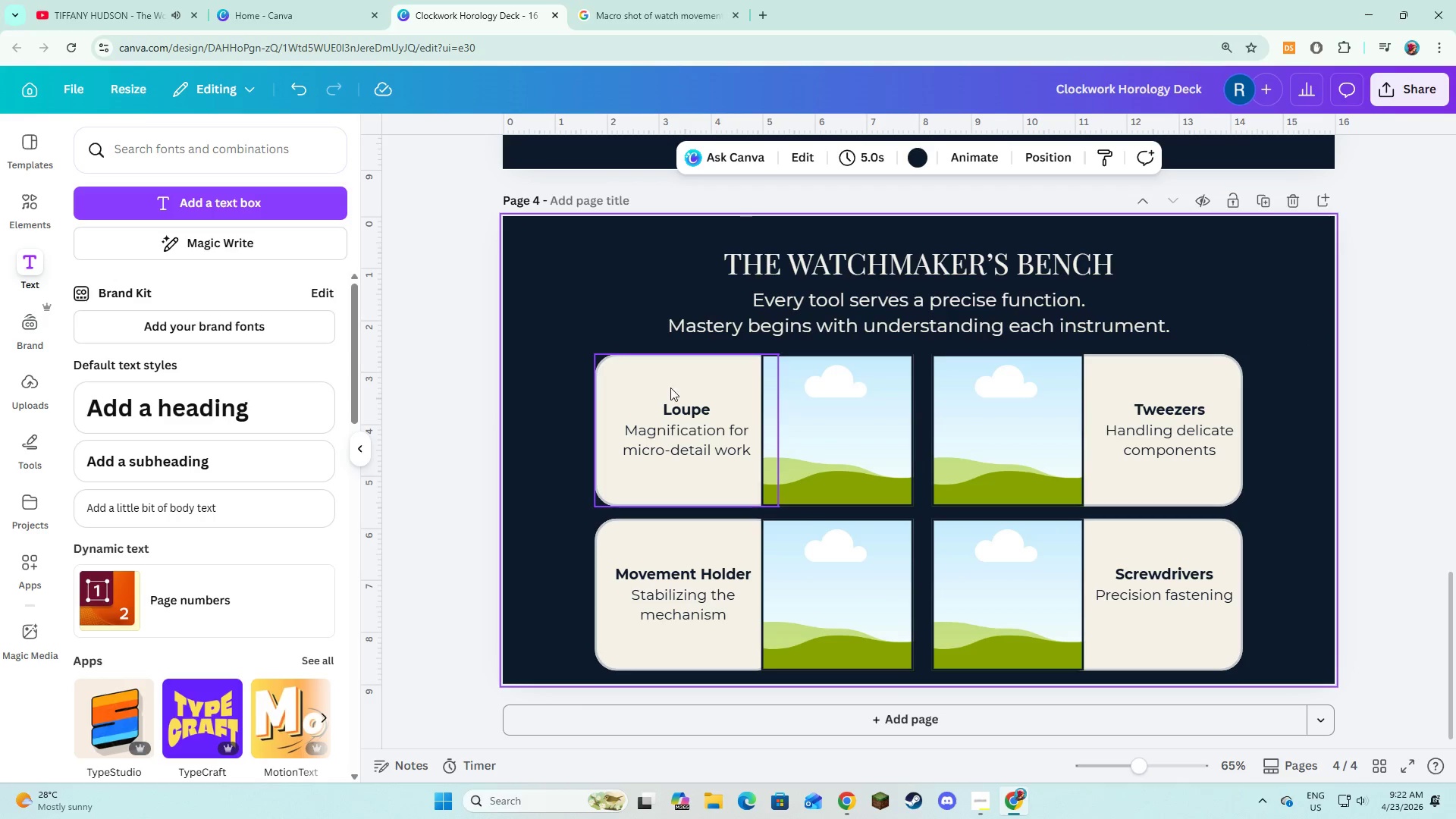 
left_click_drag(start_coordinate=[579, 378], to_coordinate=[839, 631])
 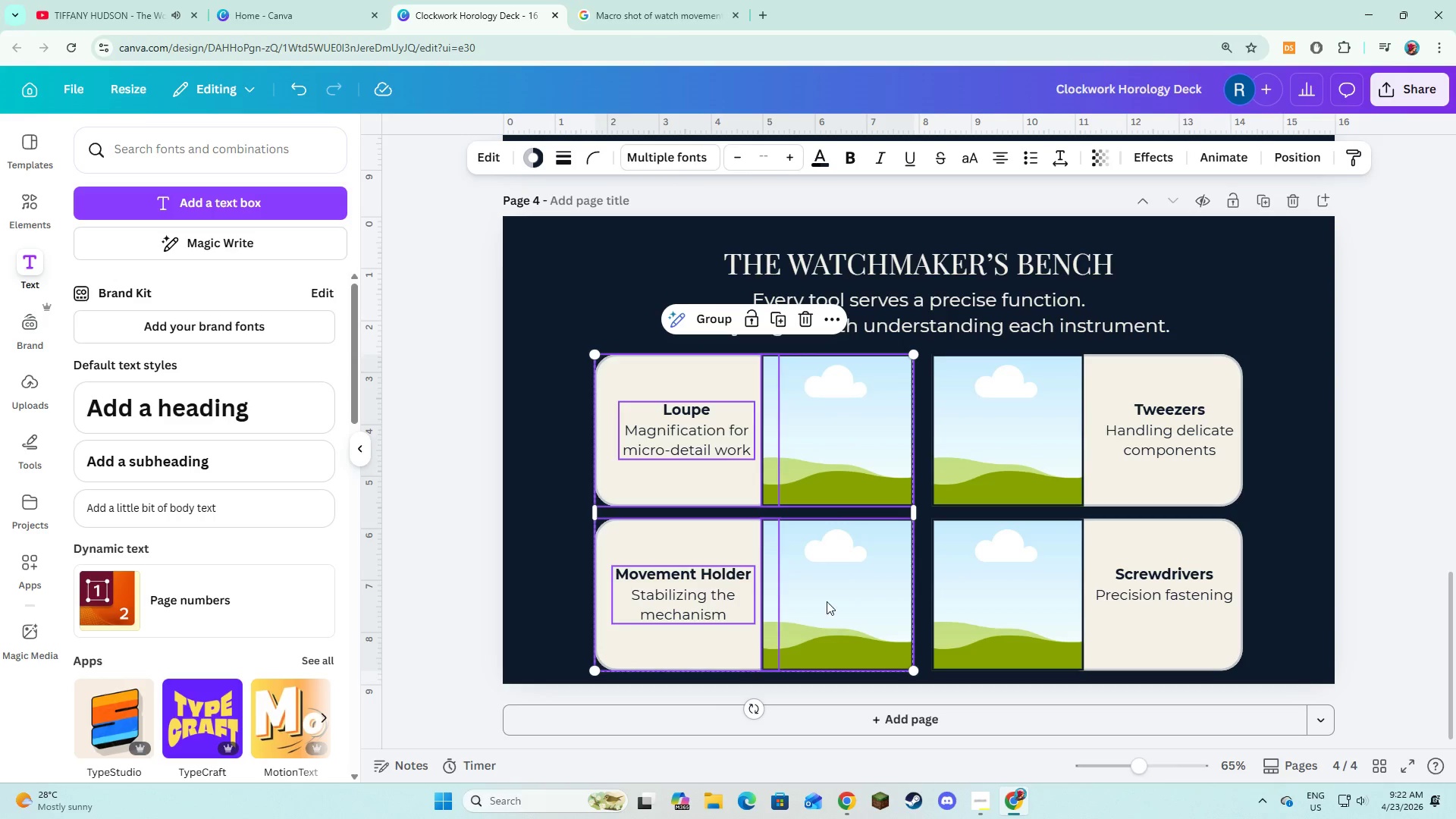 
left_click_drag(start_coordinate=[824, 598], to_coordinate=[755, 593])
 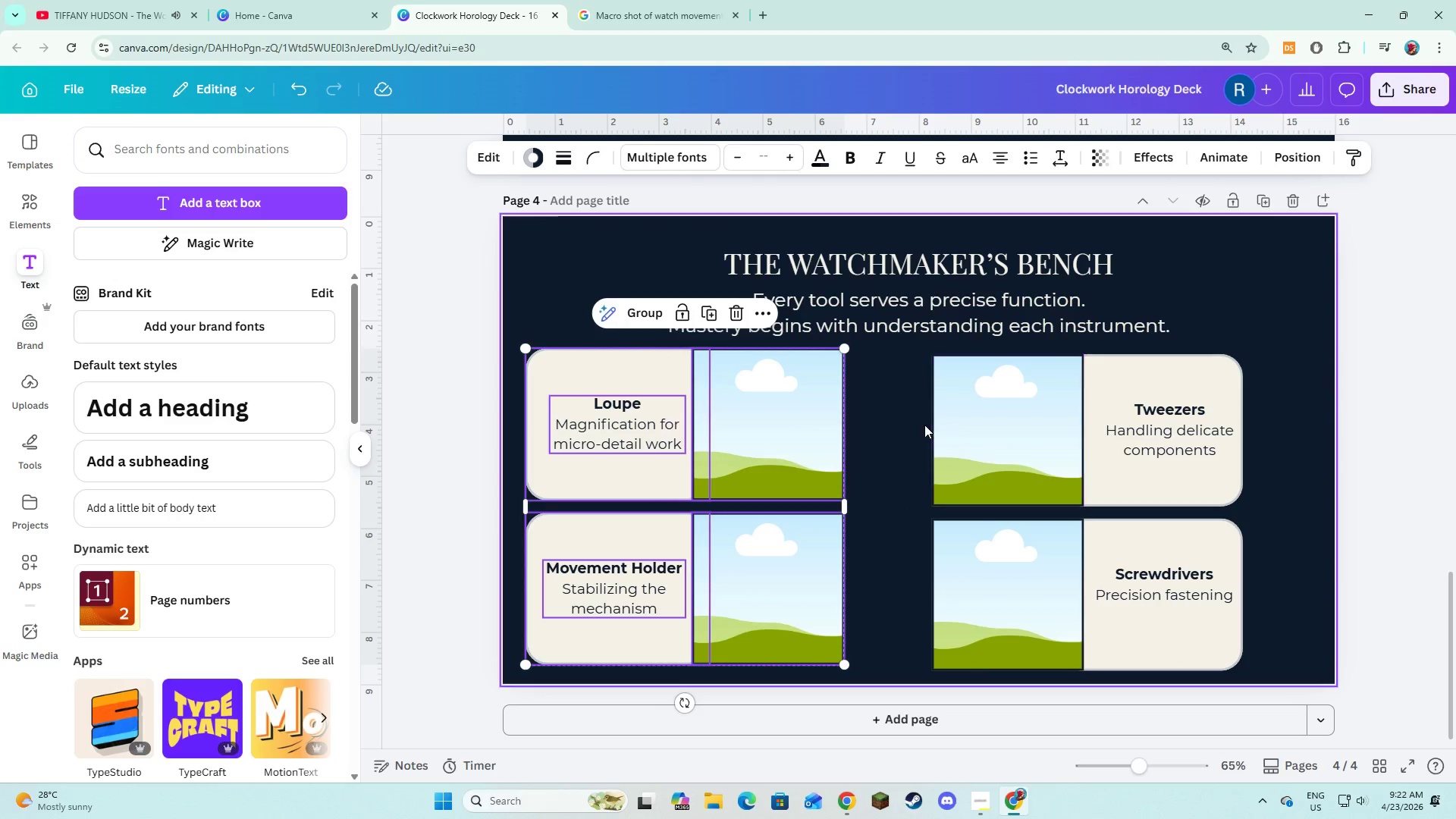 
left_click_drag(start_coordinate=[924, 400], to_coordinate=[1171, 640])
 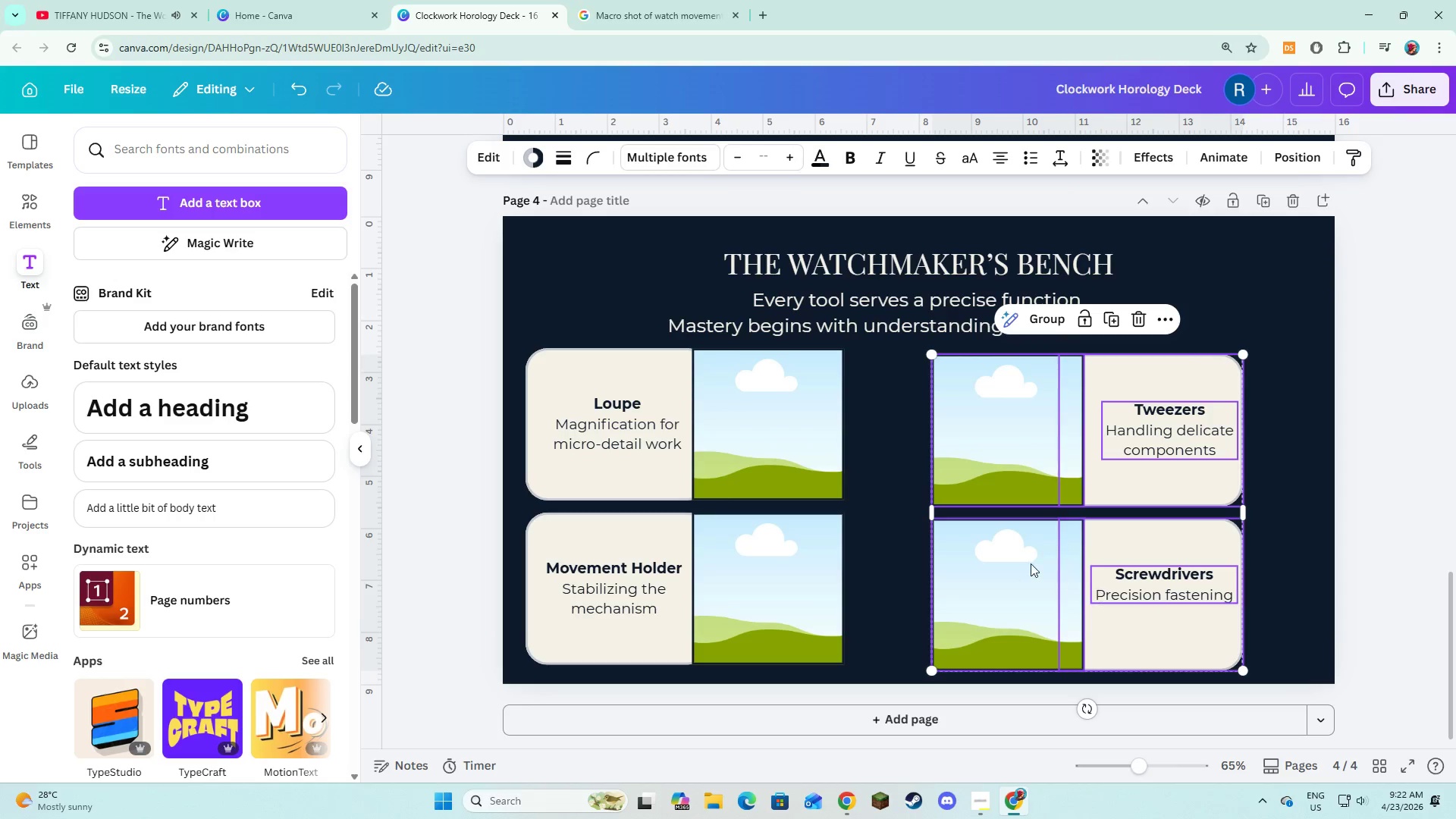 
left_click_drag(start_coordinate=[1031, 563], to_coordinate=[1109, 570])
 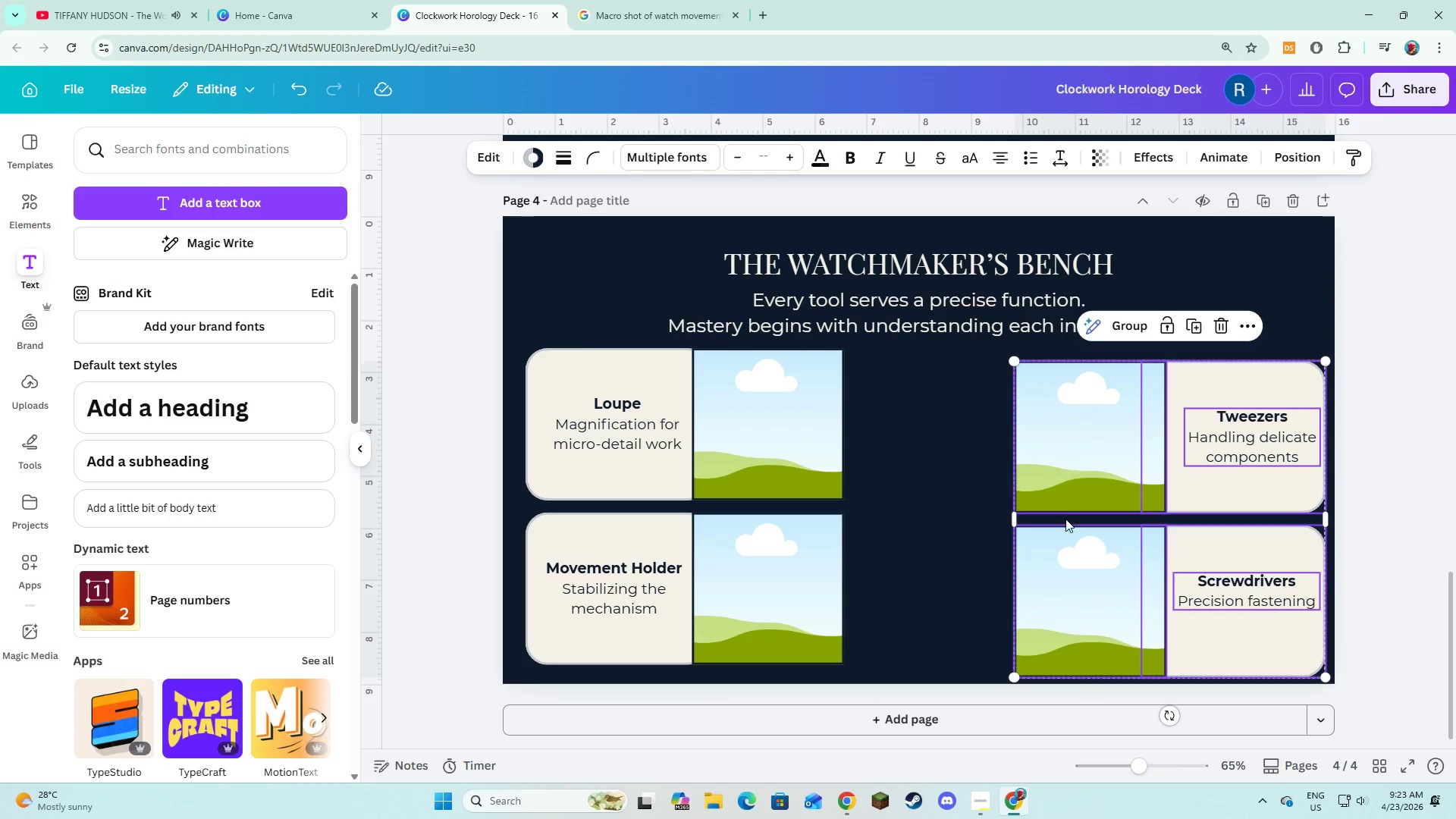 
left_click_drag(start_coordinate=[1068, 566], to_coordinate=[1068, 554])
 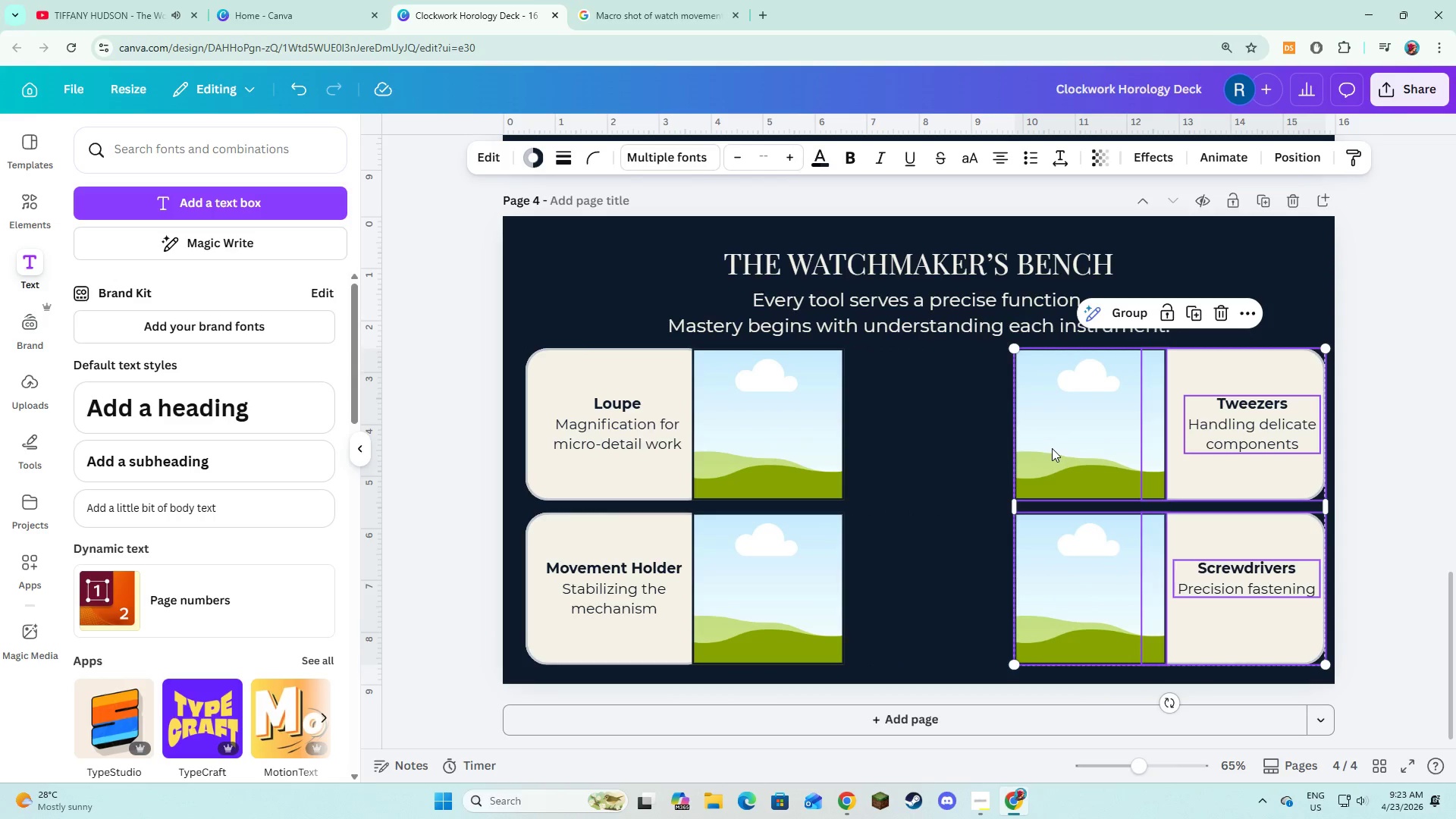 
left_click([1052, 448])
 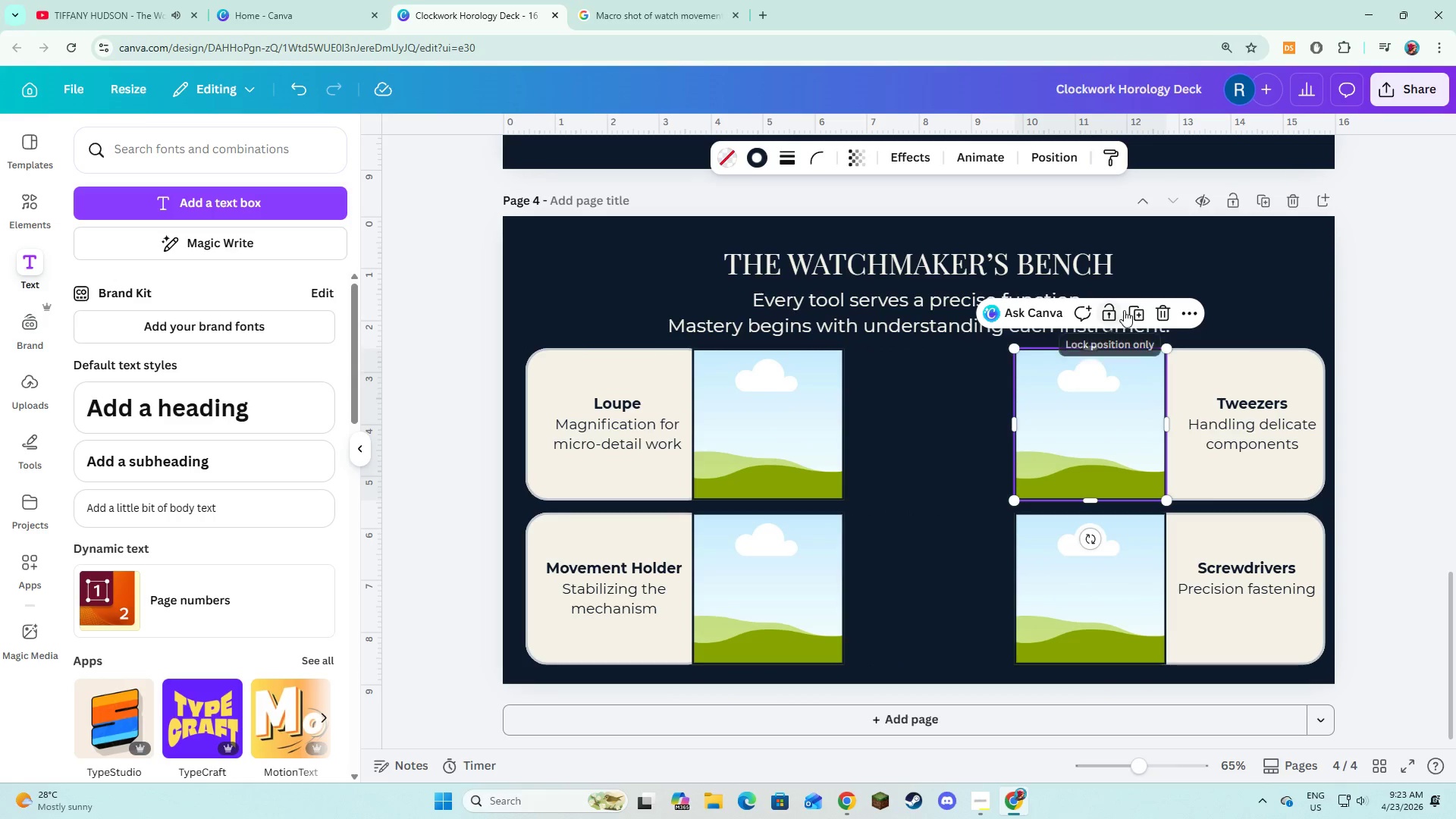 
left_click([1136, 315])
 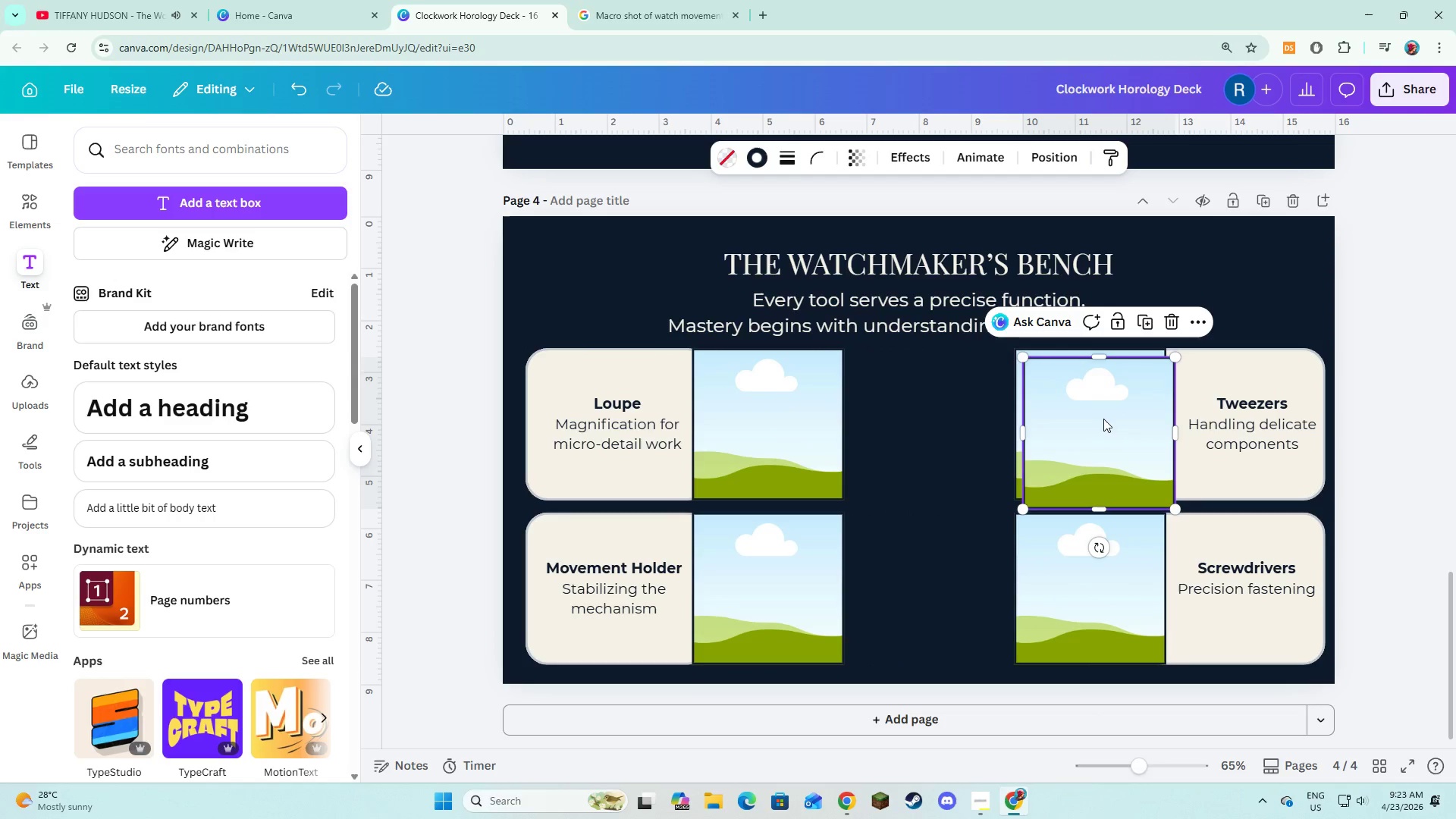 
left_click_drag(start_coordinate=[1103, 419], to_coordinate=[931, 413])
 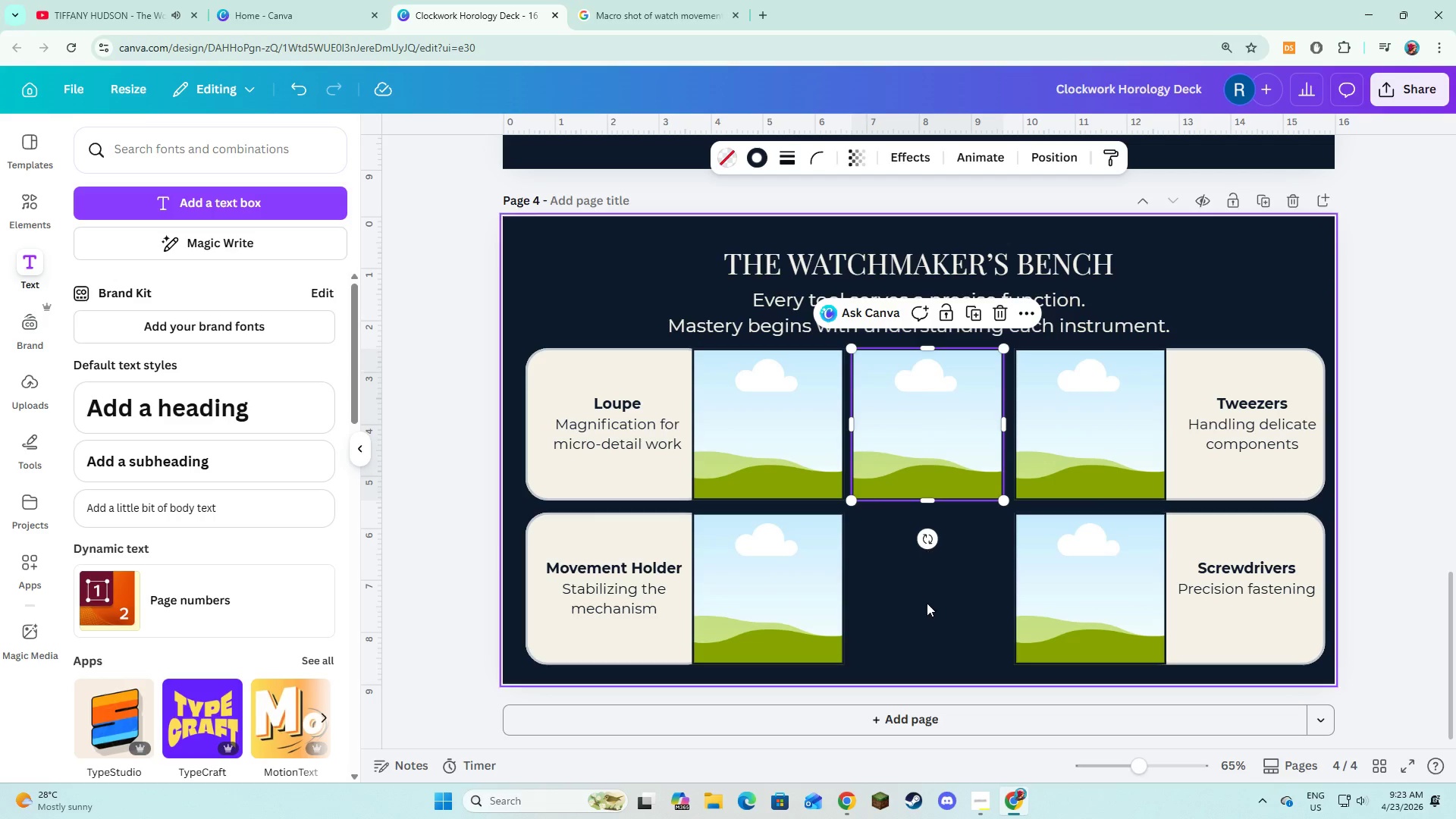 
left_click([927, 607])
 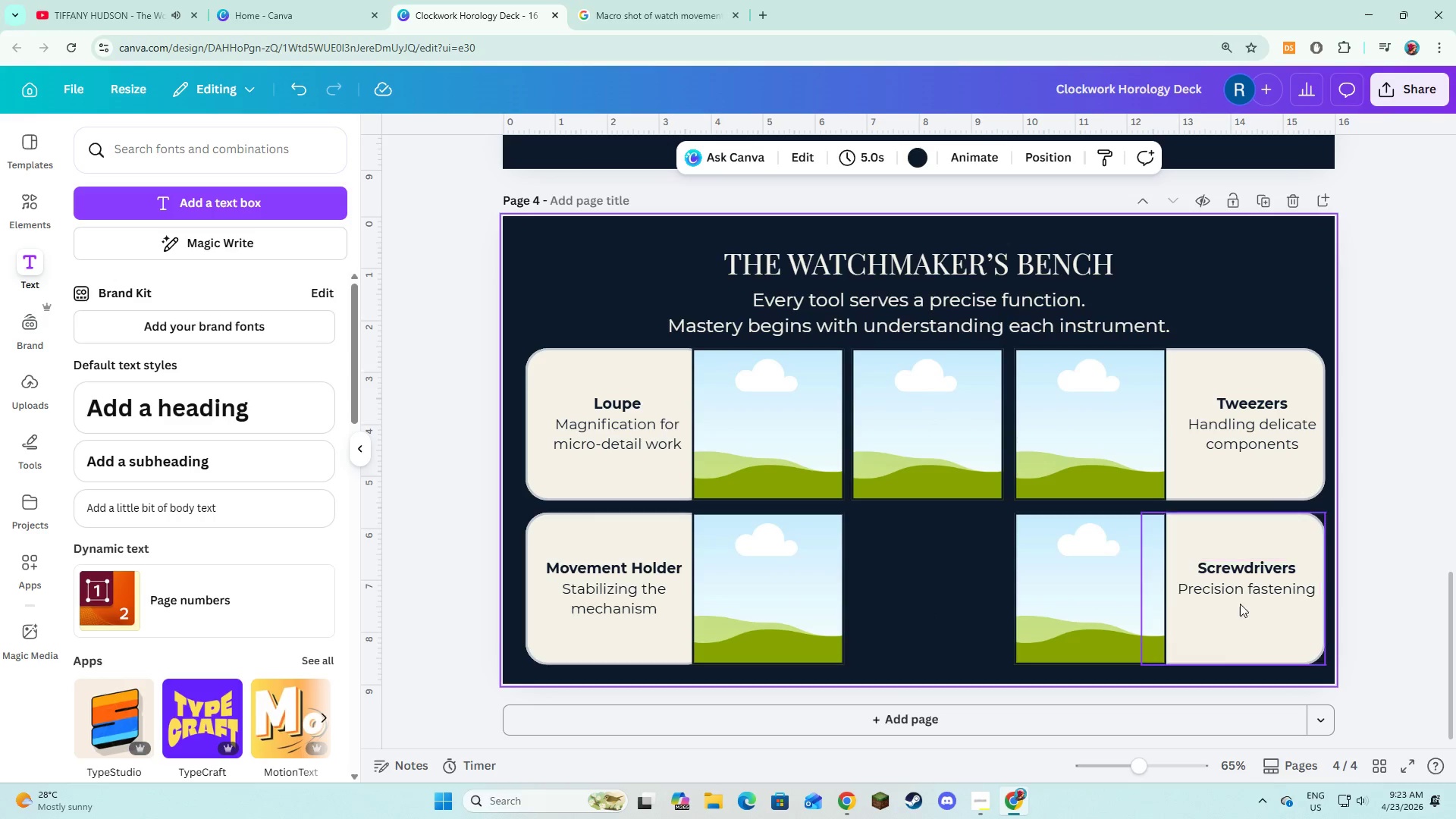 
left_click([1233, 626])
 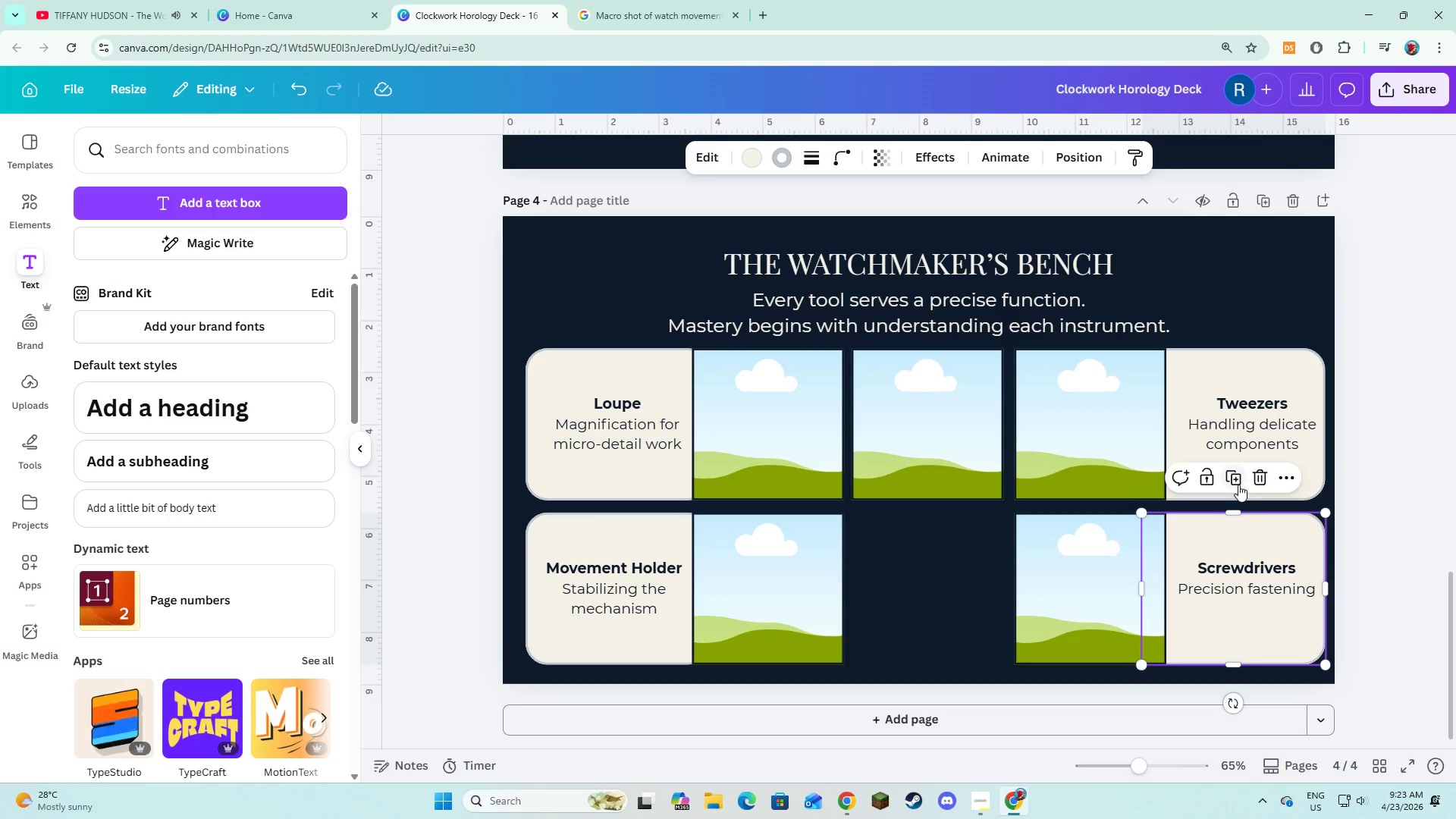 
left_click([1238, 485])
 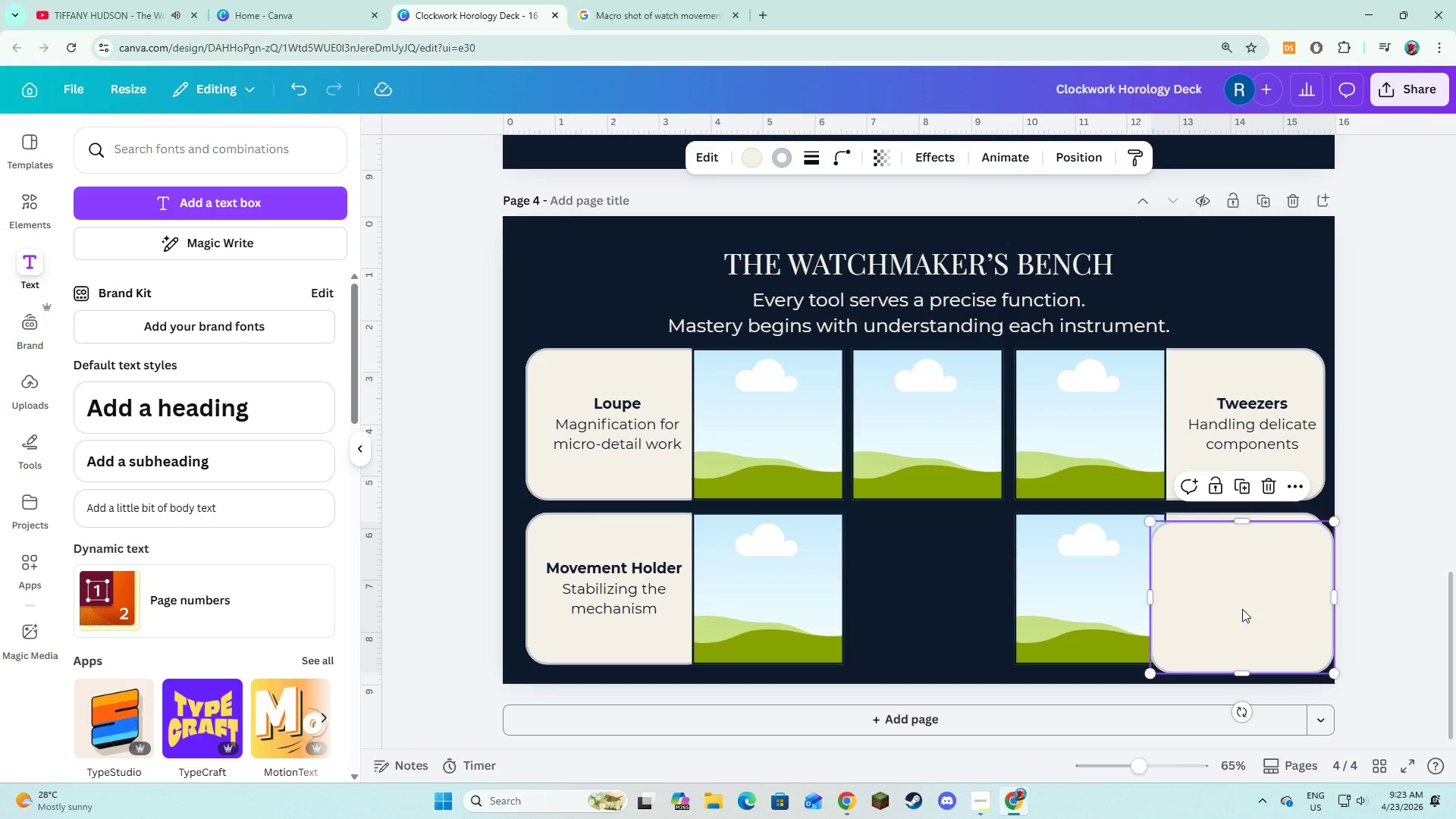 
left_click_drag(start_coordinate=[1242, 609], to_coordinate=[939, 594])
 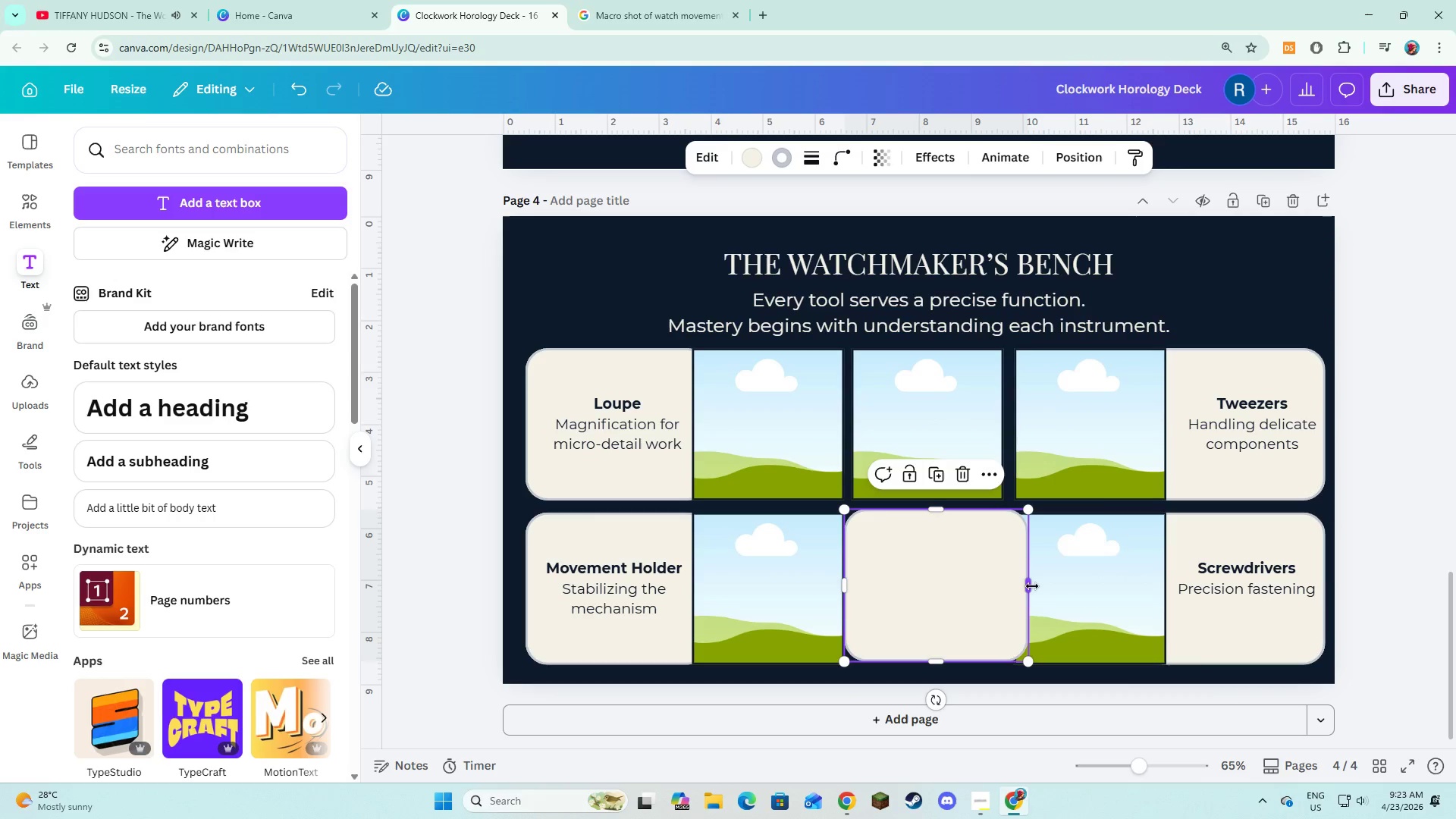 
left_click_drag(start_coordinate=[1032, 586], to_coordinate=[1020, 583])
 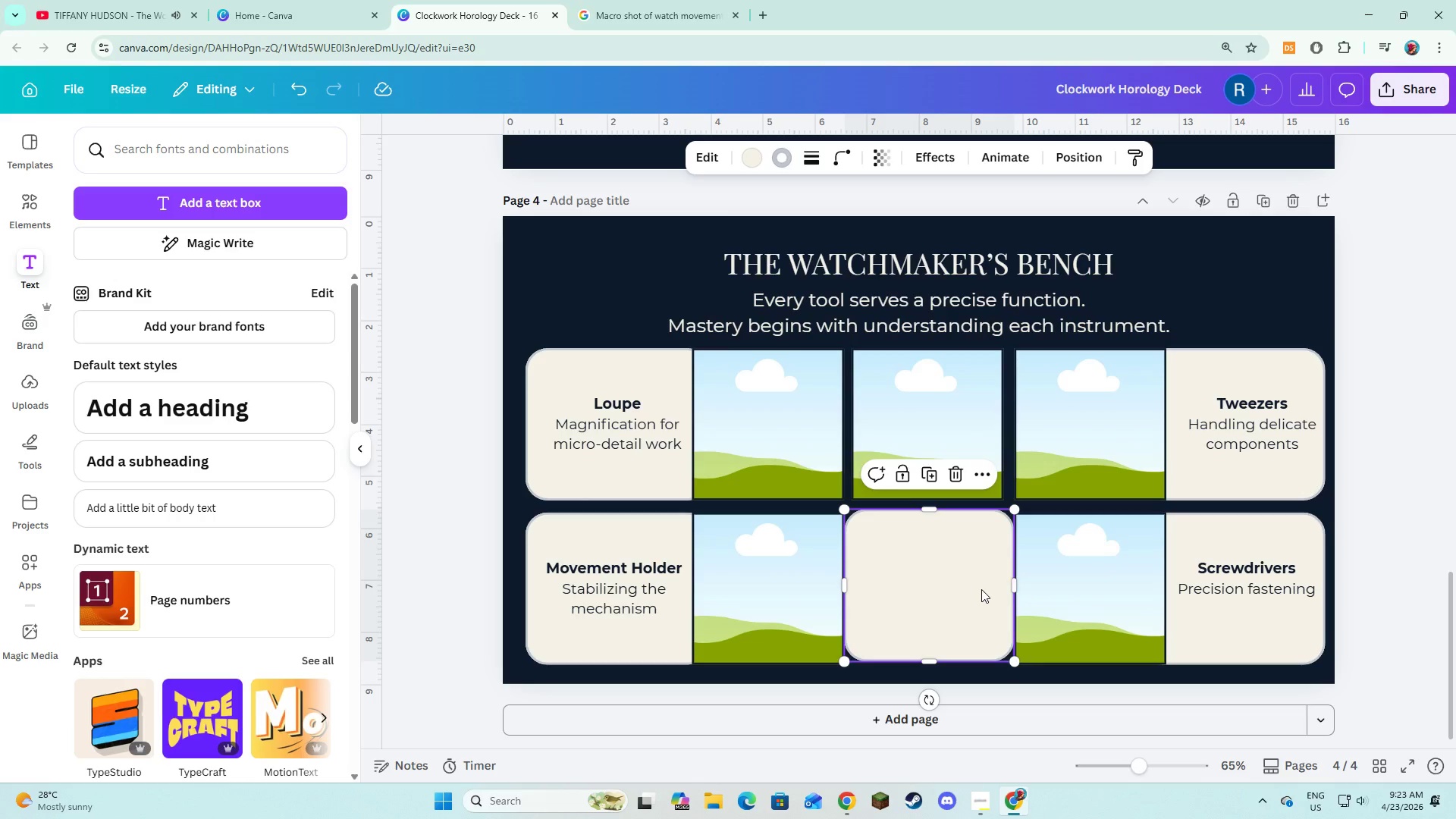 
left_click_drag(start_coordinate=[981, 589], to_coordinate=[984, 566])
 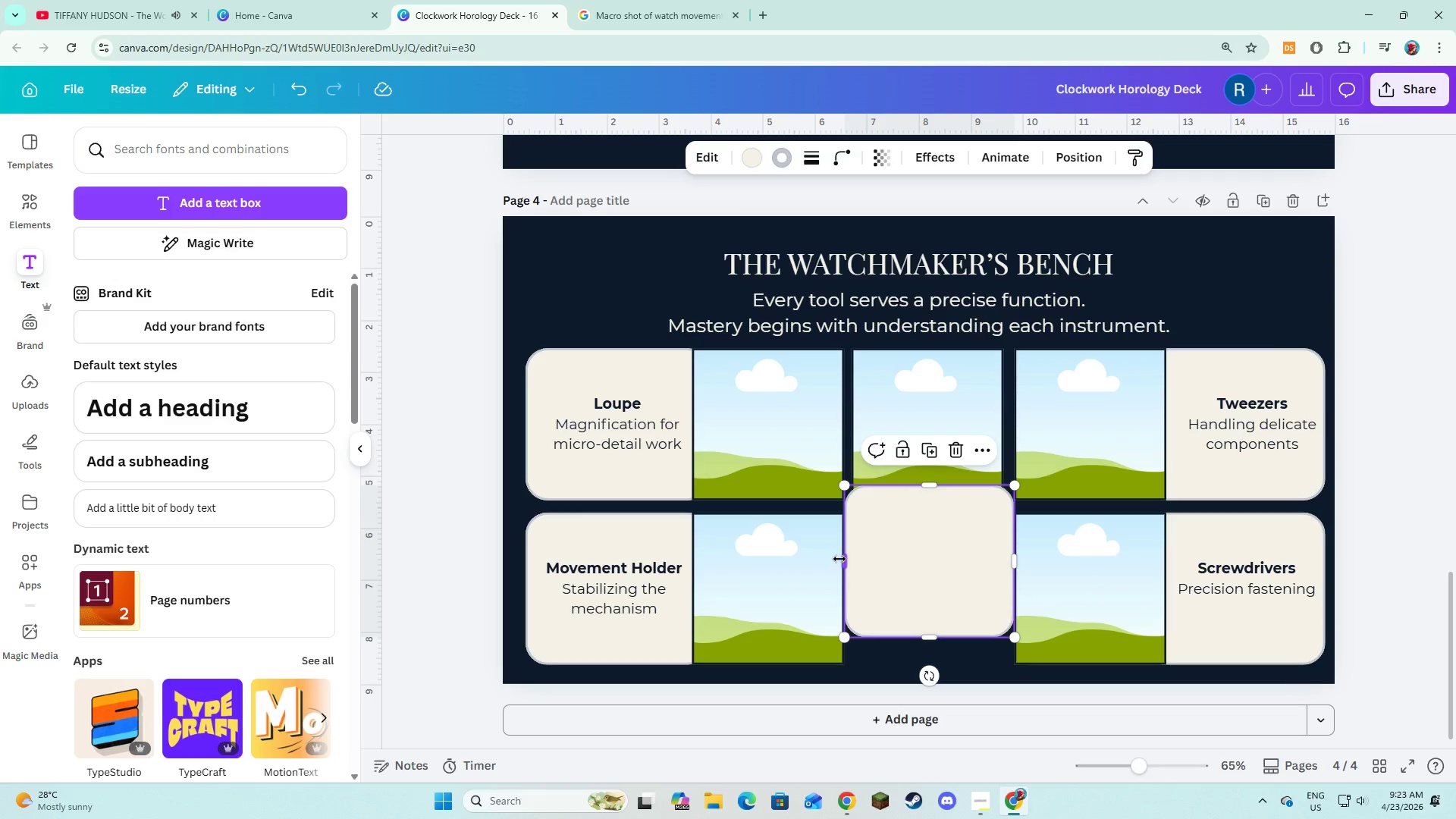 
left_click_drag(start_coordinate=[839, 559], to_coordinate=[846, 559])
 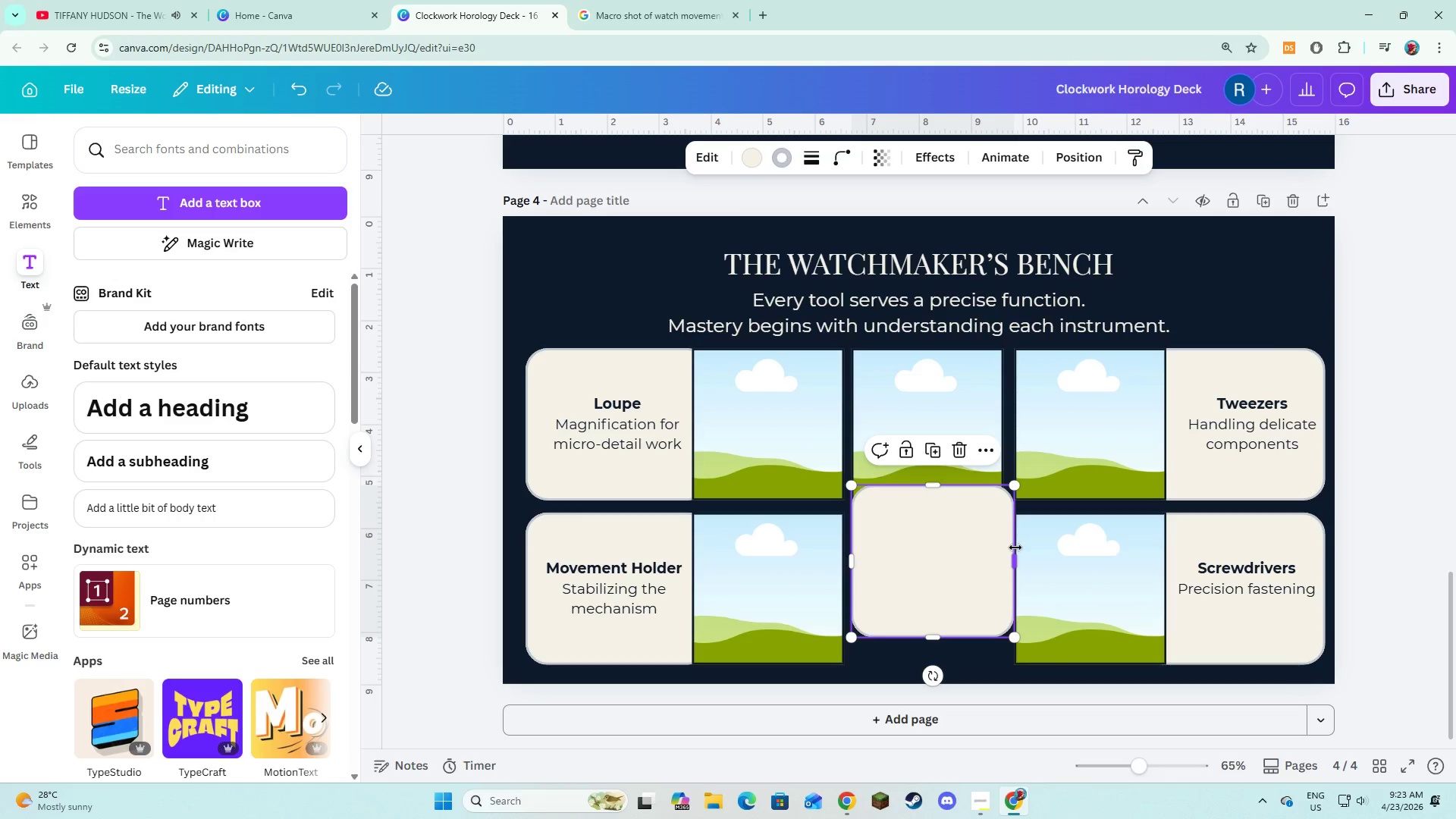 
left_click_drag(start_coordinate=[1015, 548], to_coordinate=[1009, 549])
 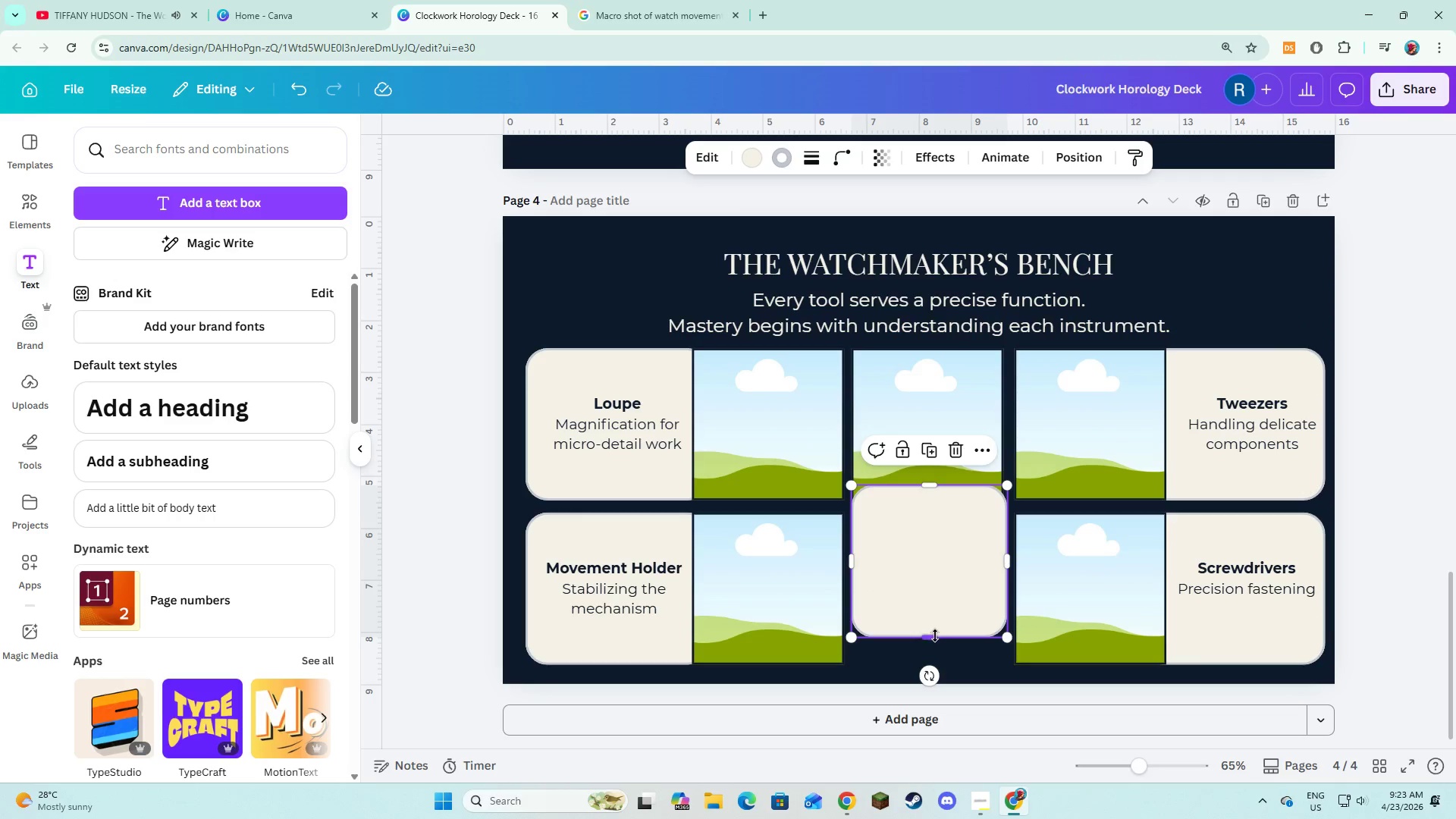 
left_click_drag(start_coordinate=[935, 635], to_coordinate=[936, 642])
 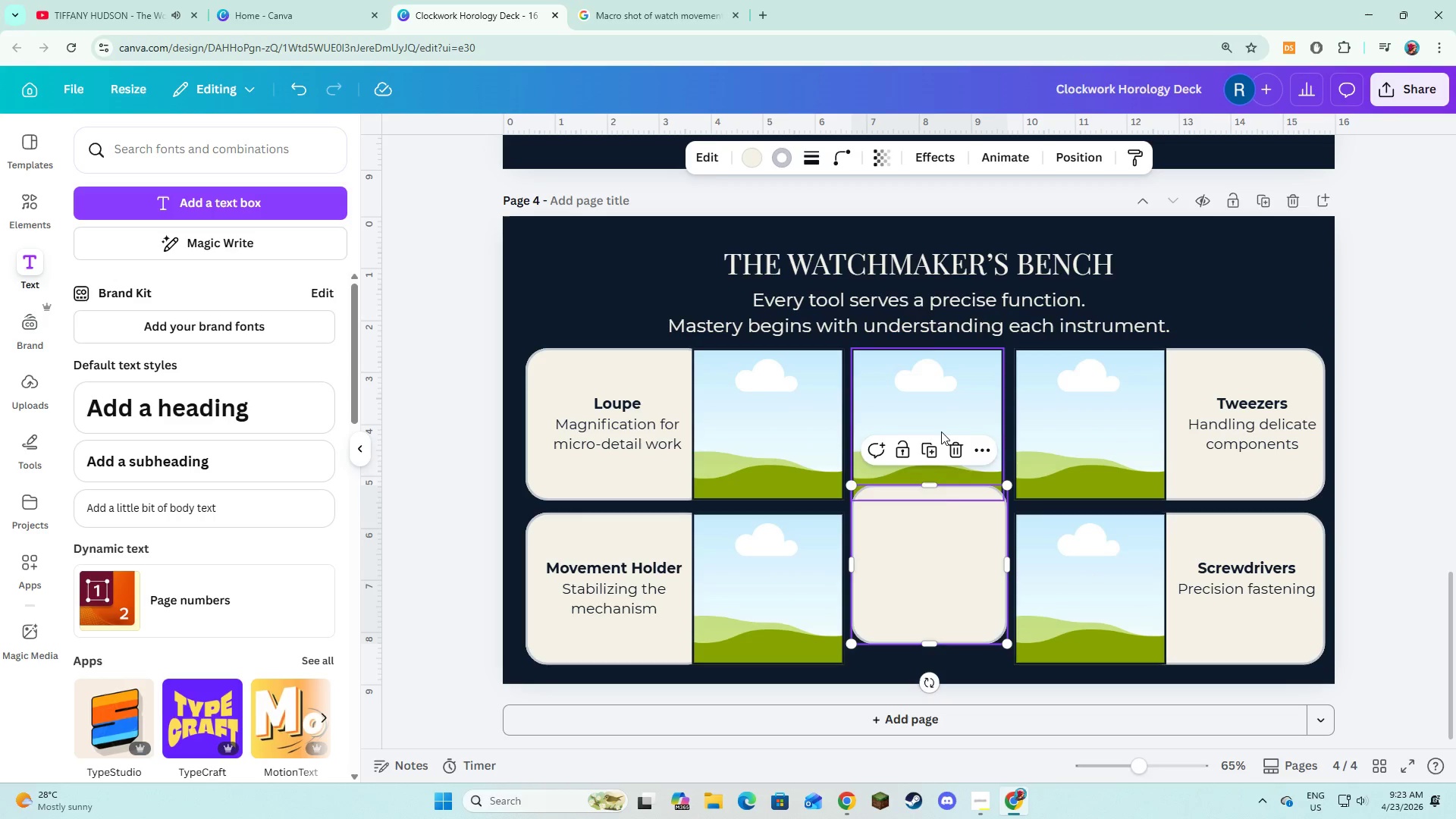 
left_click([941, 431])
 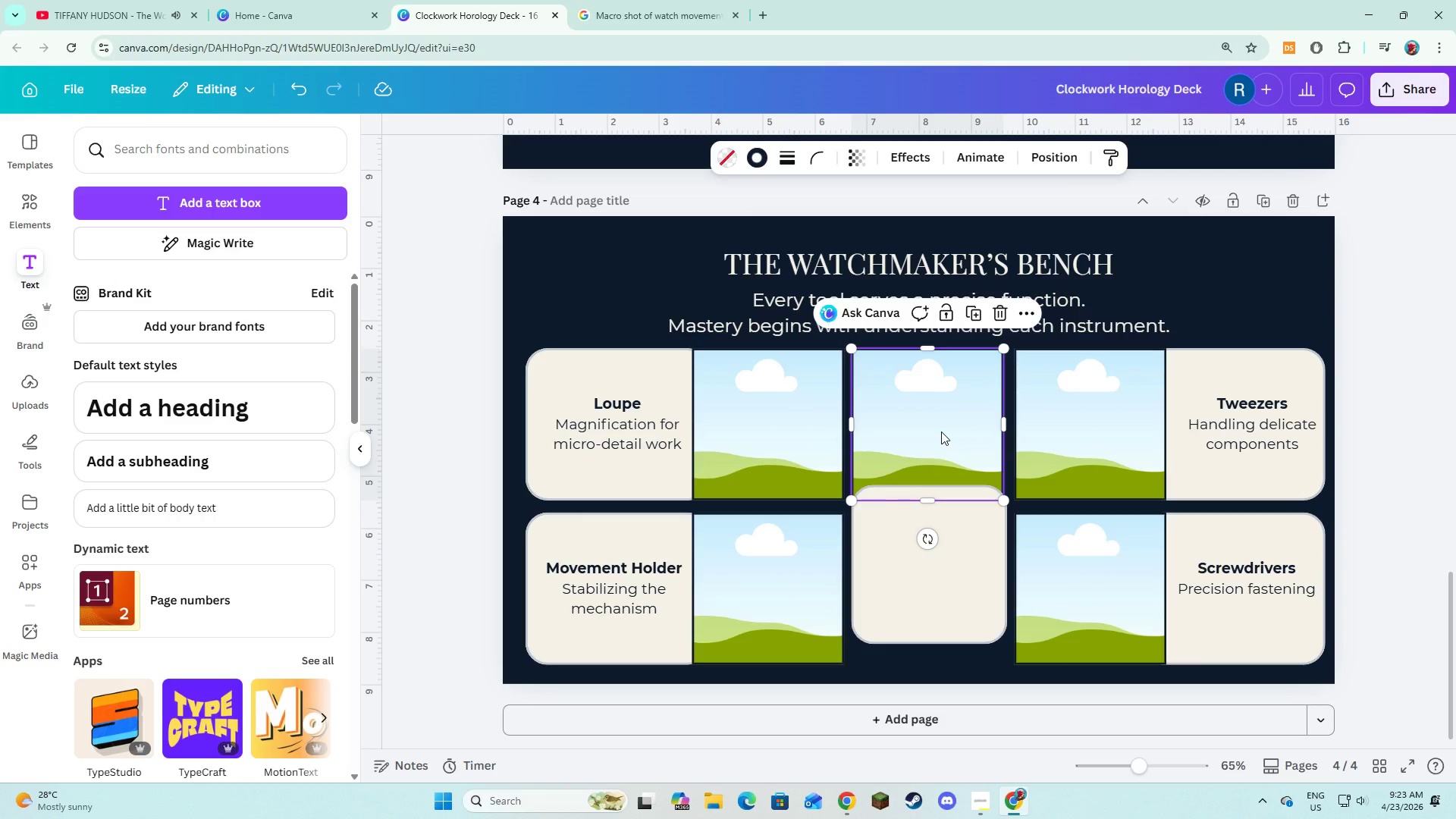 
right_click([941, 431])
 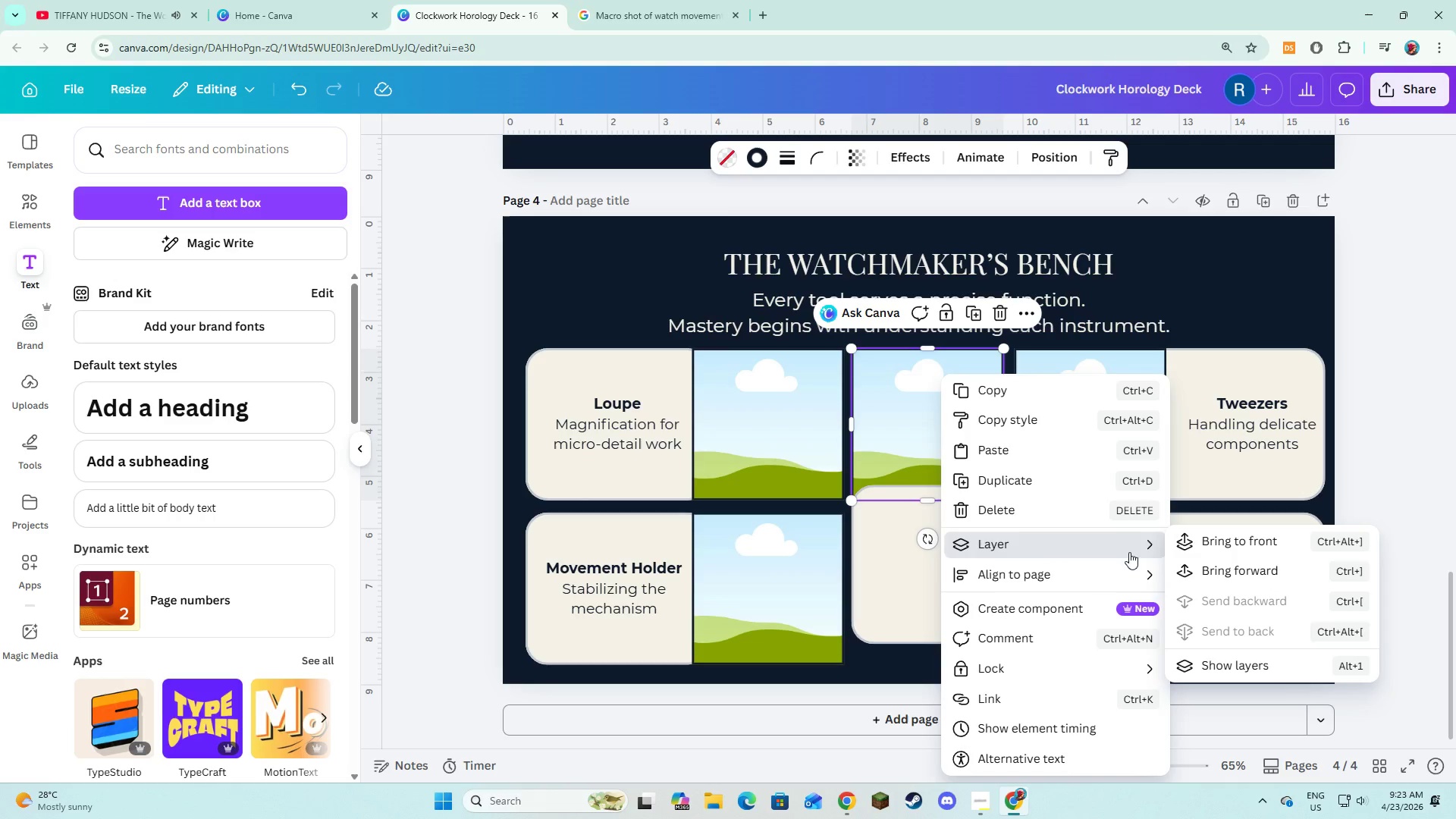 
left_click([1188, 538])
 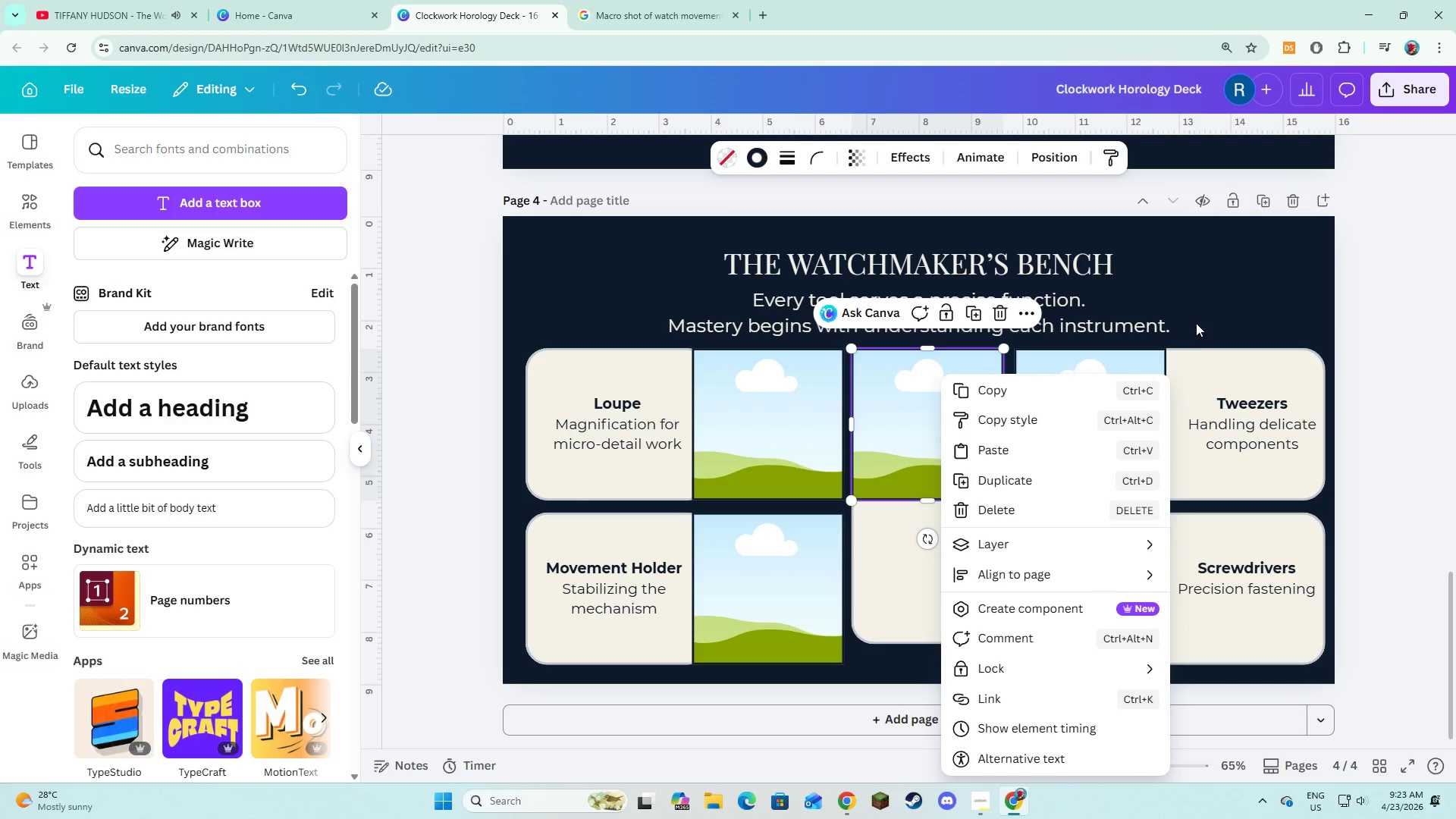 
left_click([1204, 312])
 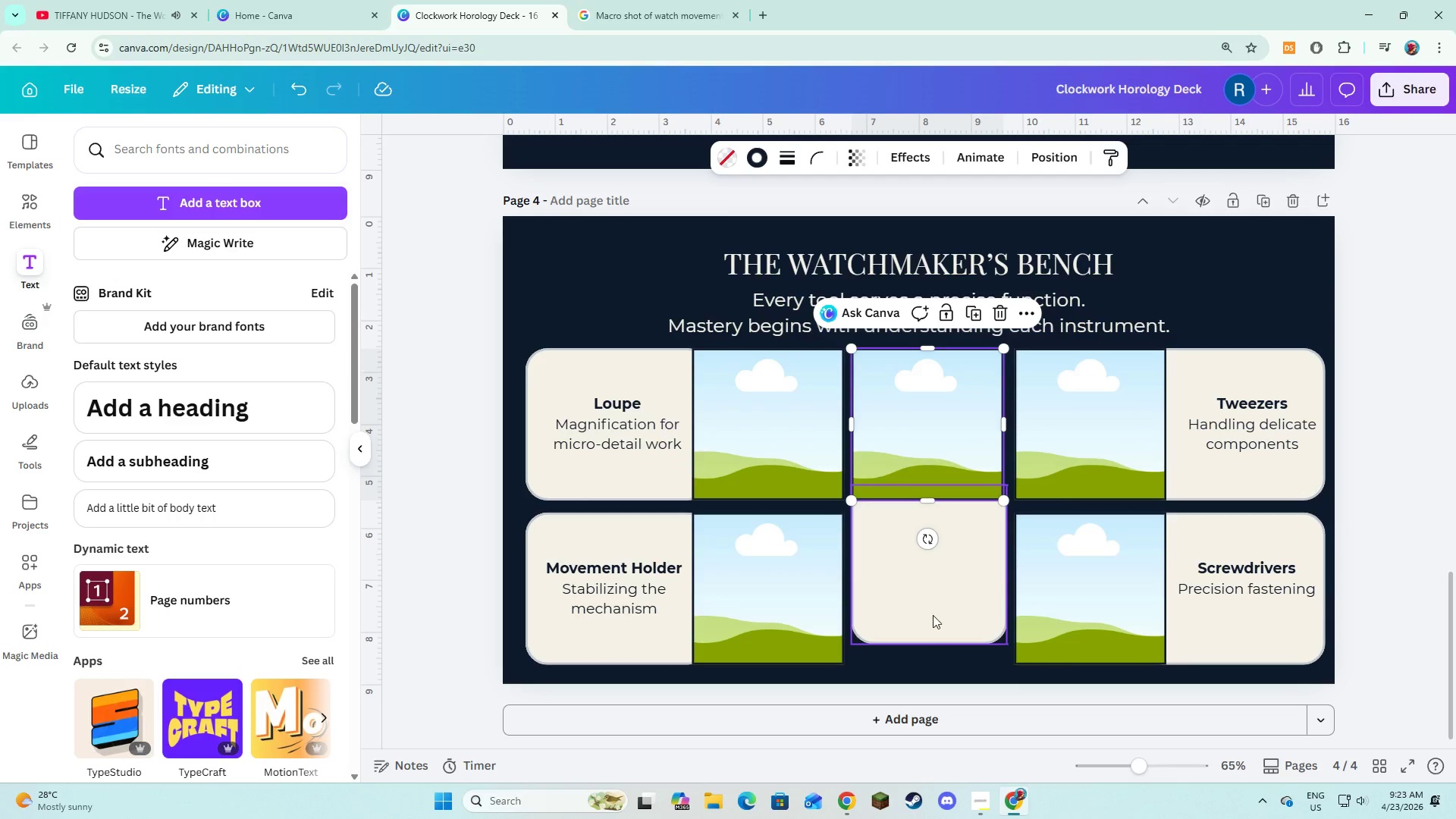 
left_click([923, 643])
 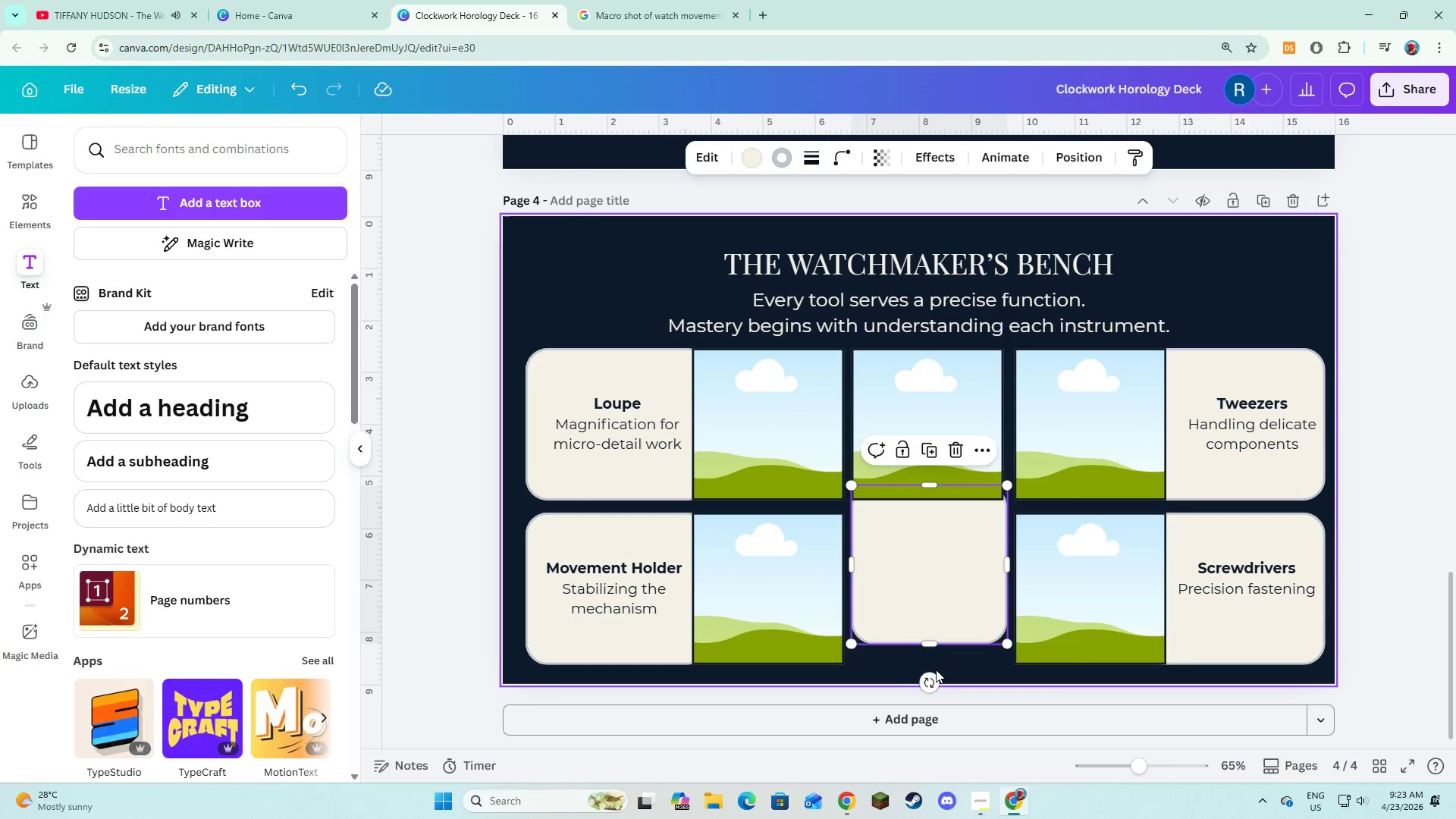 
left_click([949, 666])
 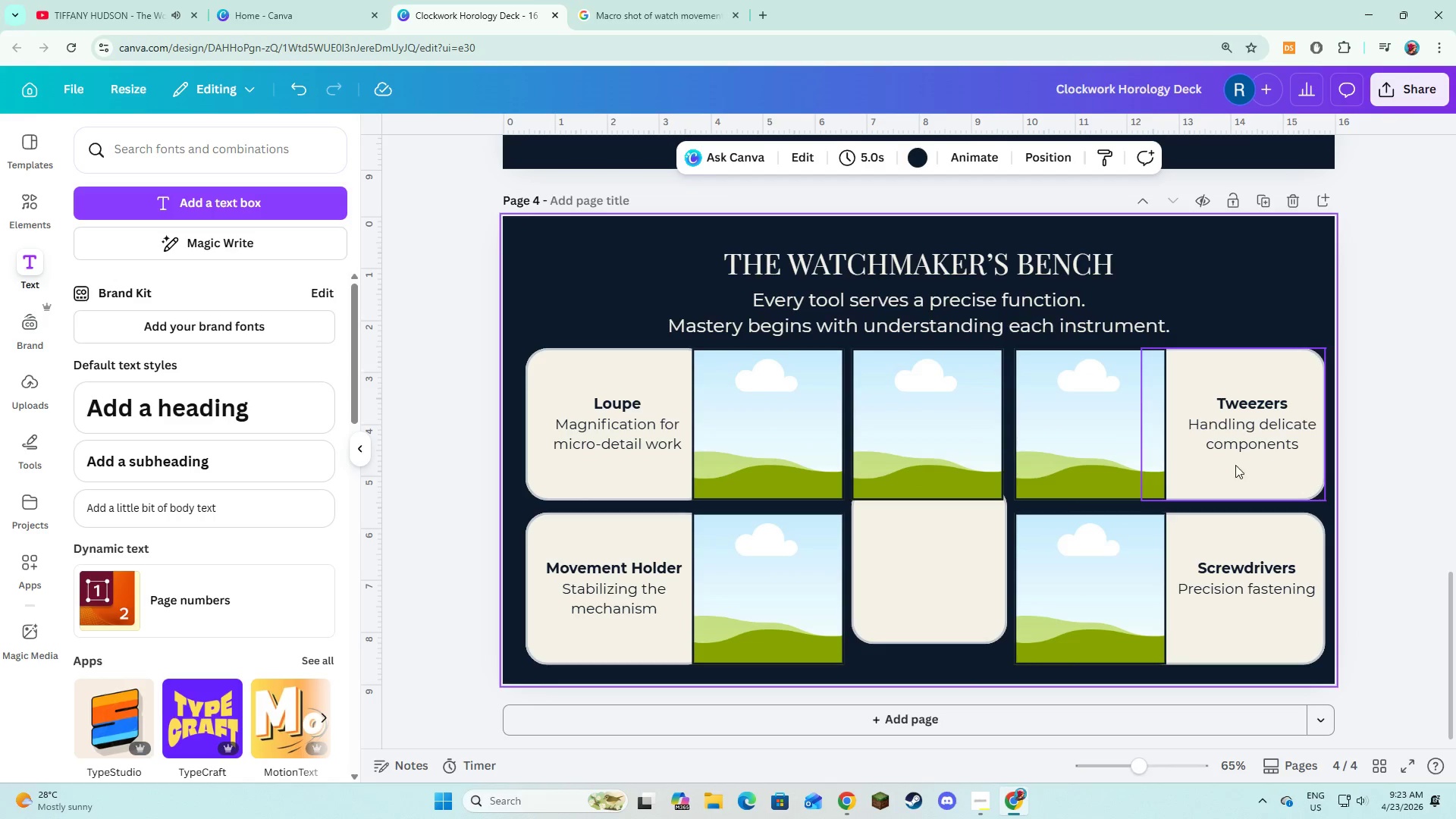 
left_click([1254, 435])
 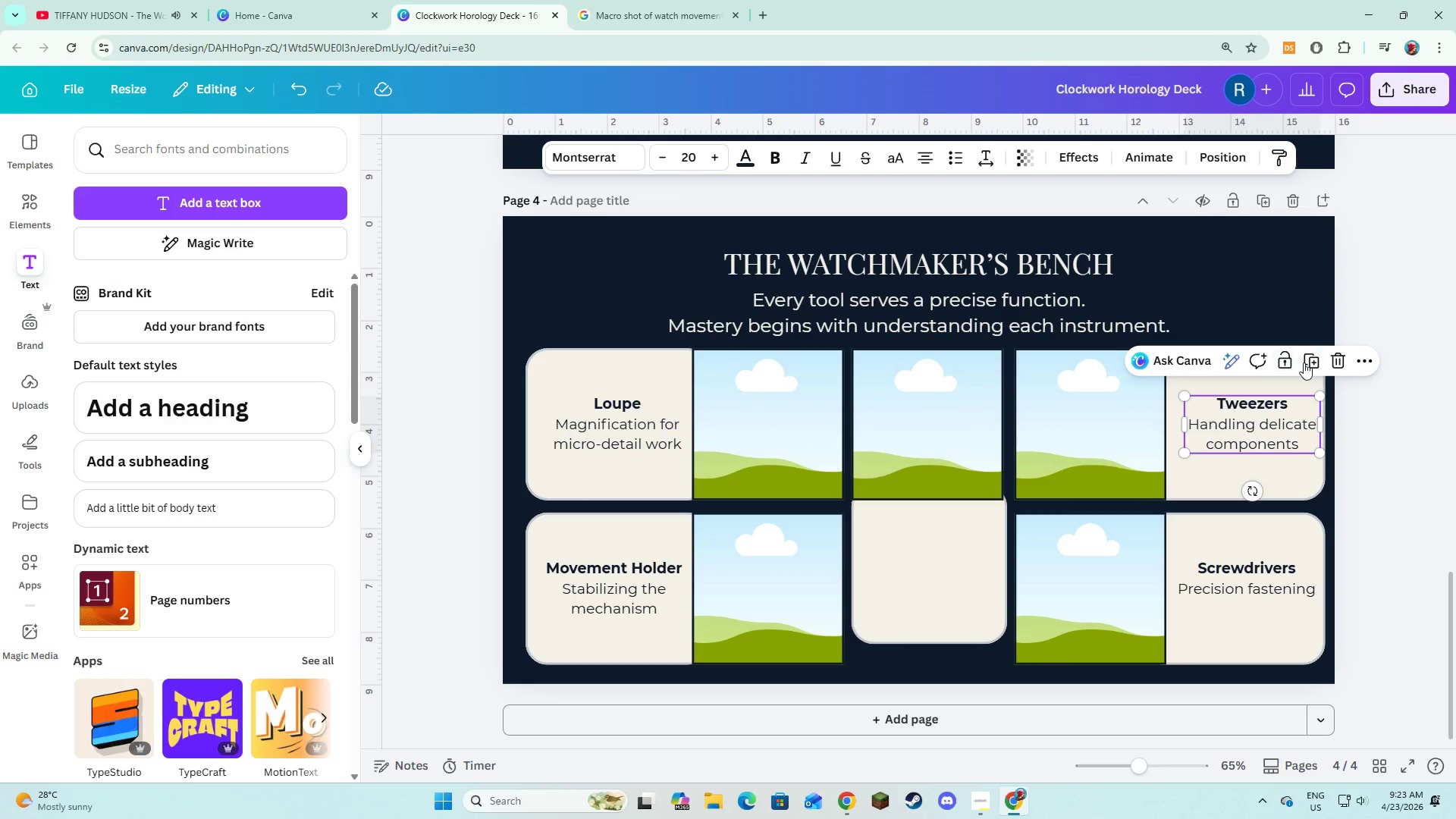 
left_click([1304, 362])
 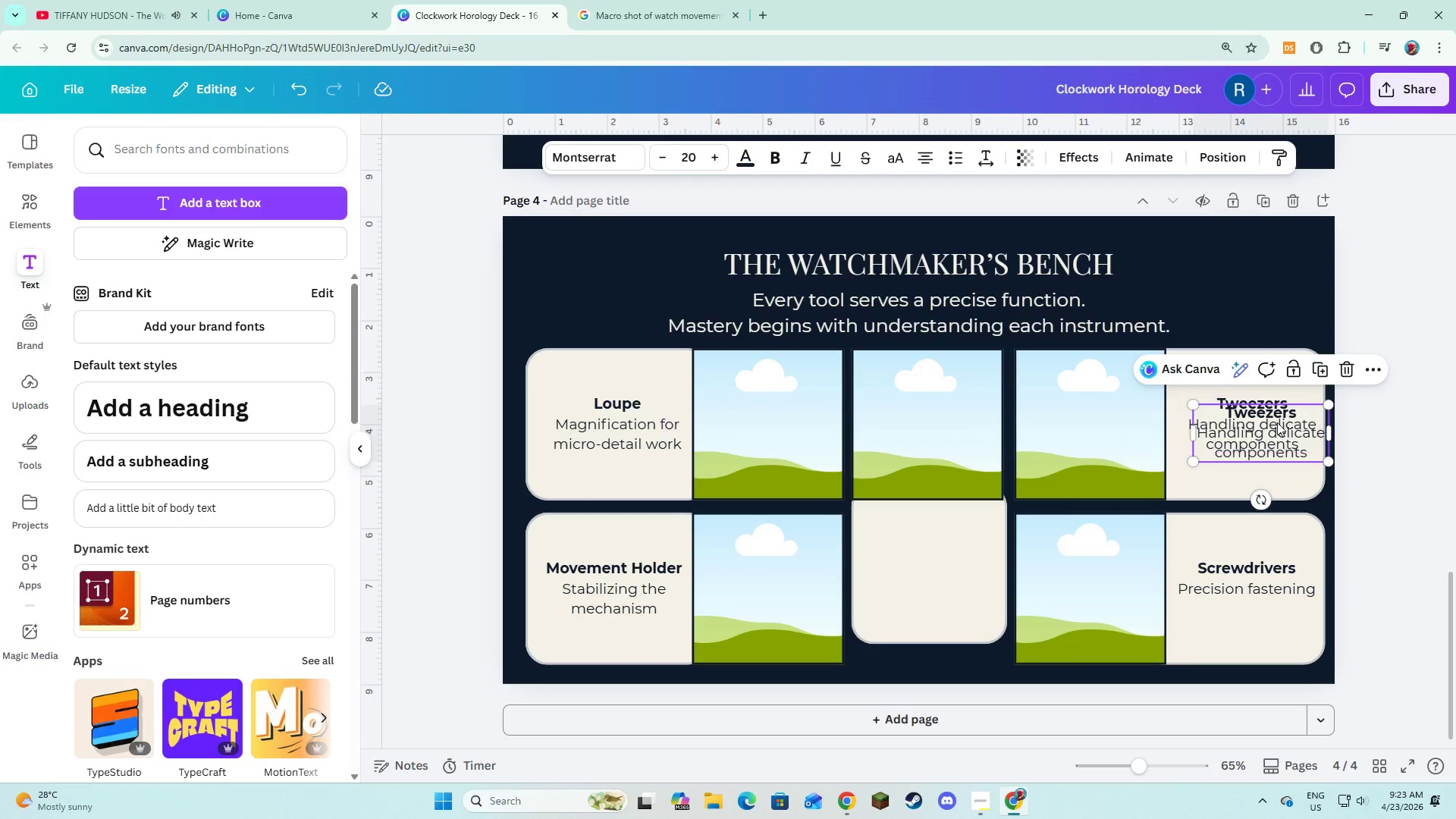 
left_click_drag(start_coordinate=[1277, 422], to_coordinate=[946, 556])
 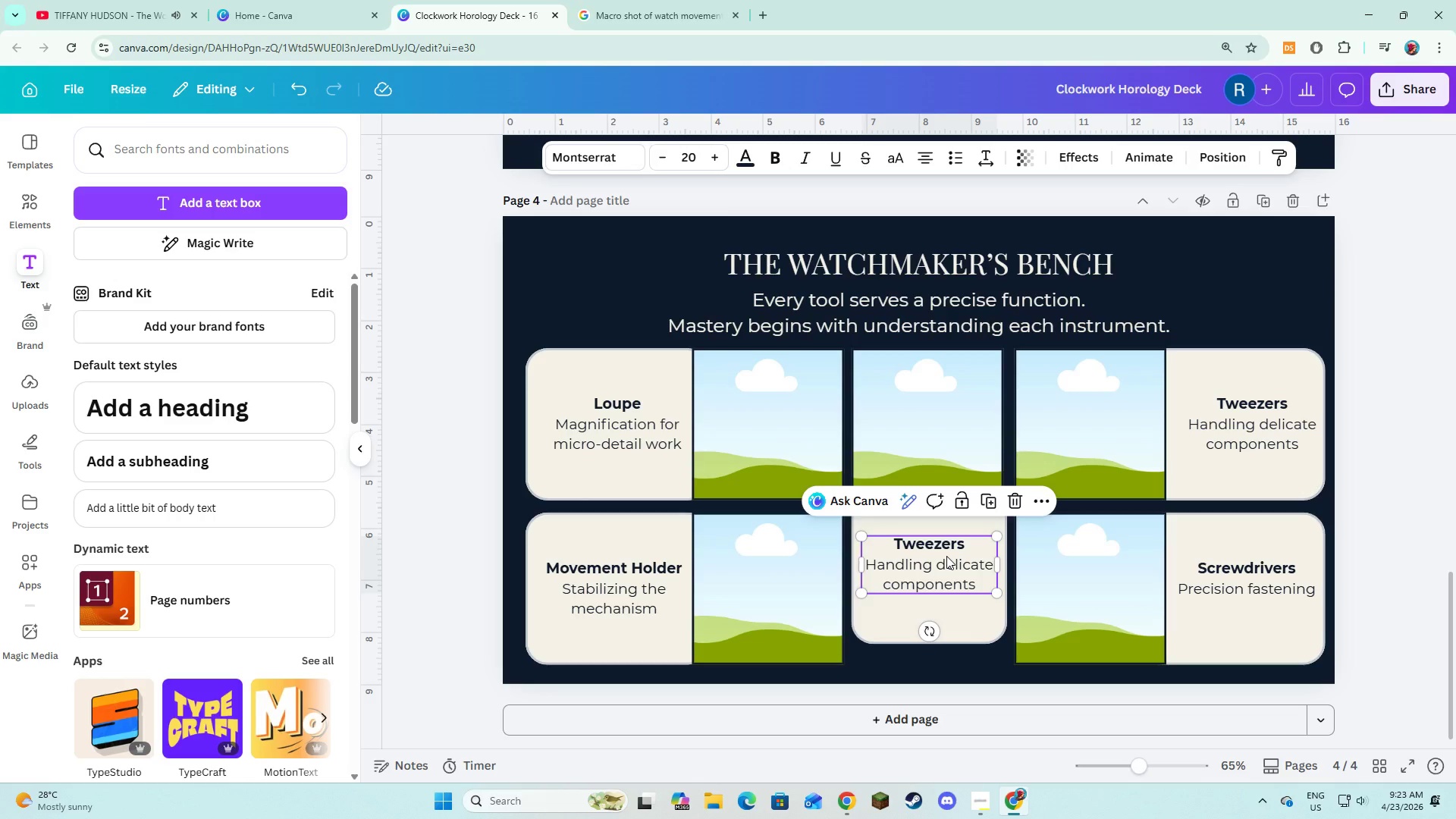 
left_click([946, 556])
 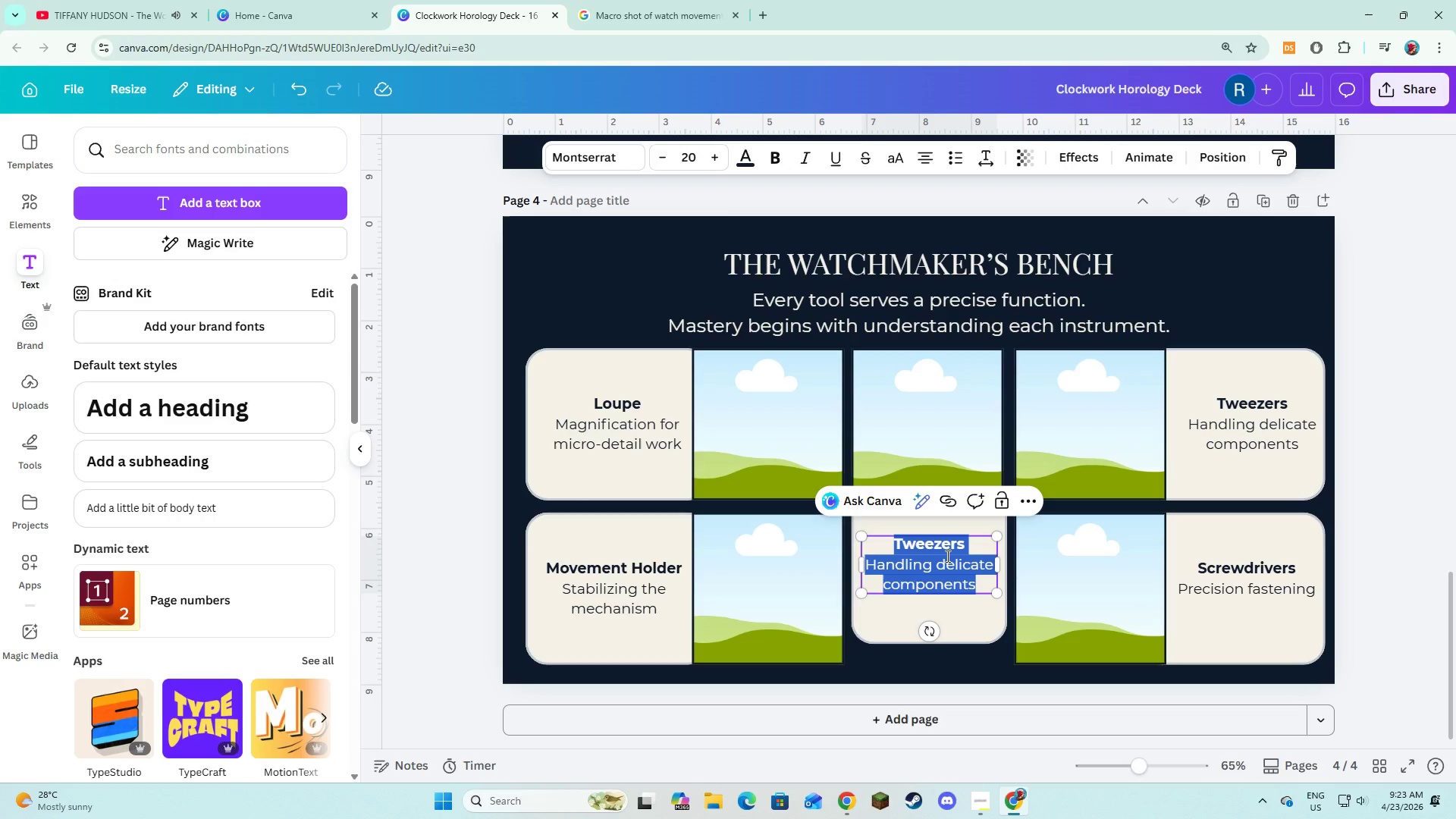 
type(Oilers)
 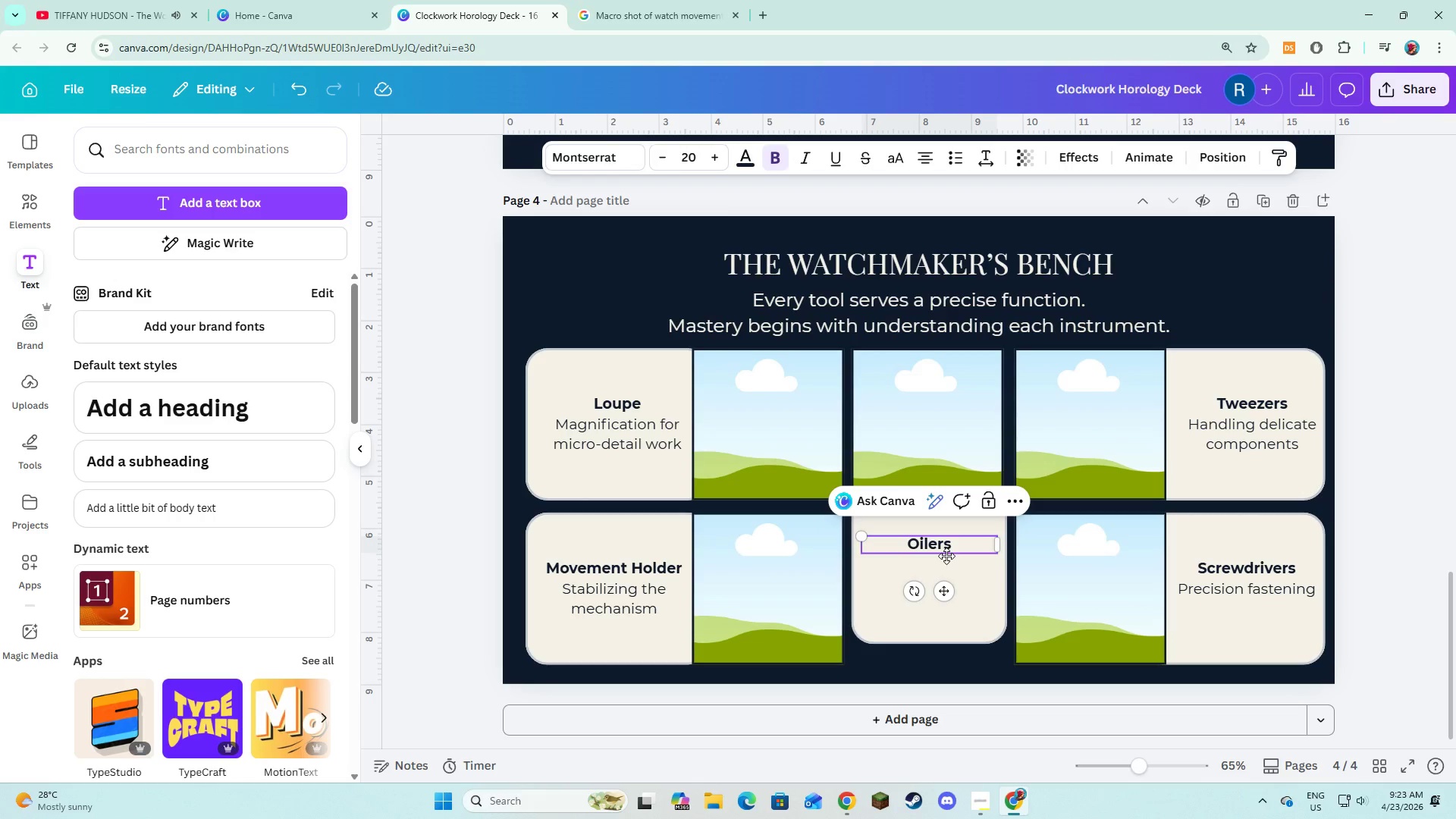 
key(Enter)
 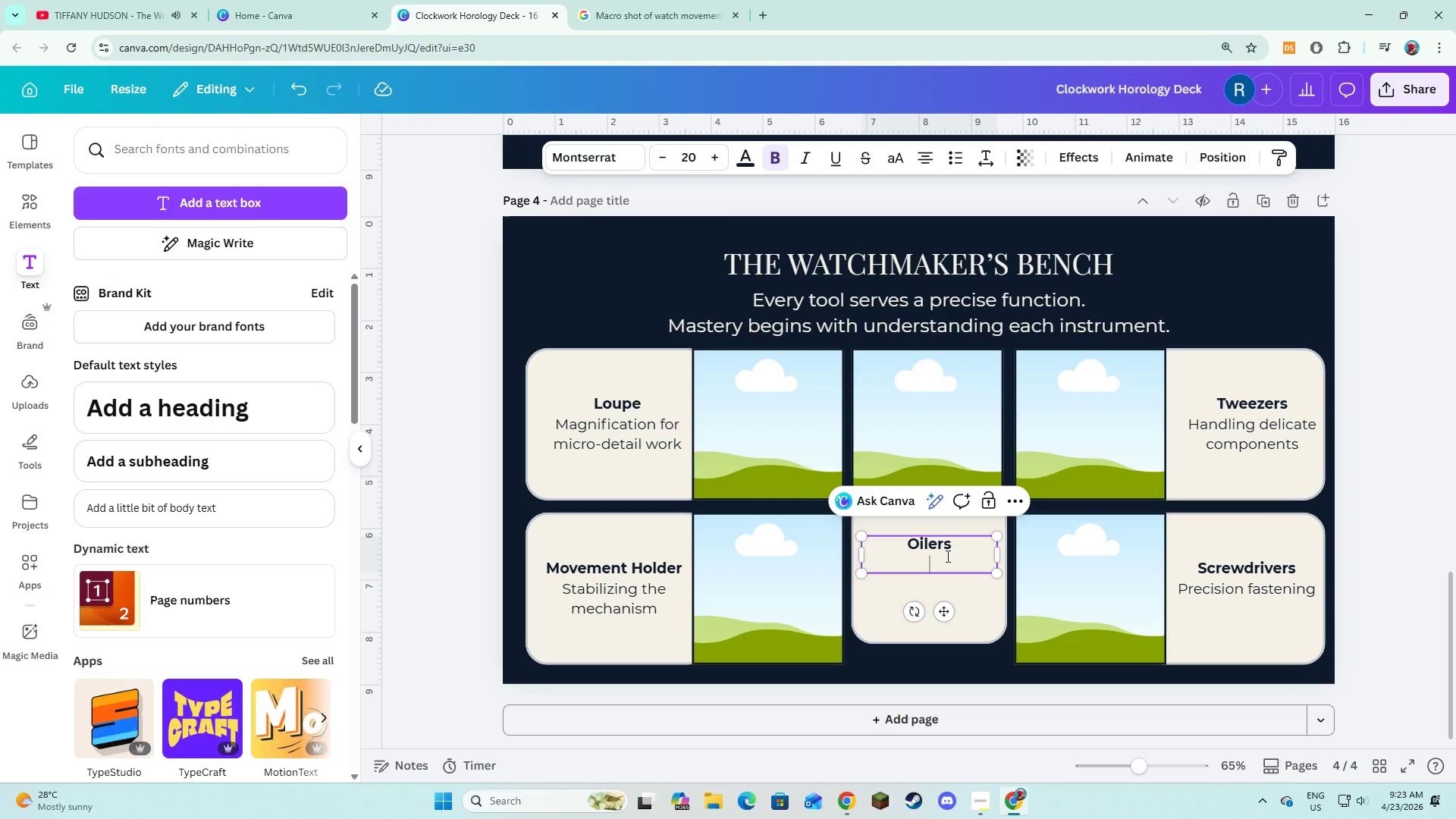 
type(Contorll)
key(Backspace)
key(Backspace)
key(Backspace)
key(Backspace)
type(rolled ku)
key(Backspace)
key(Backspace)
type(lubrication)
 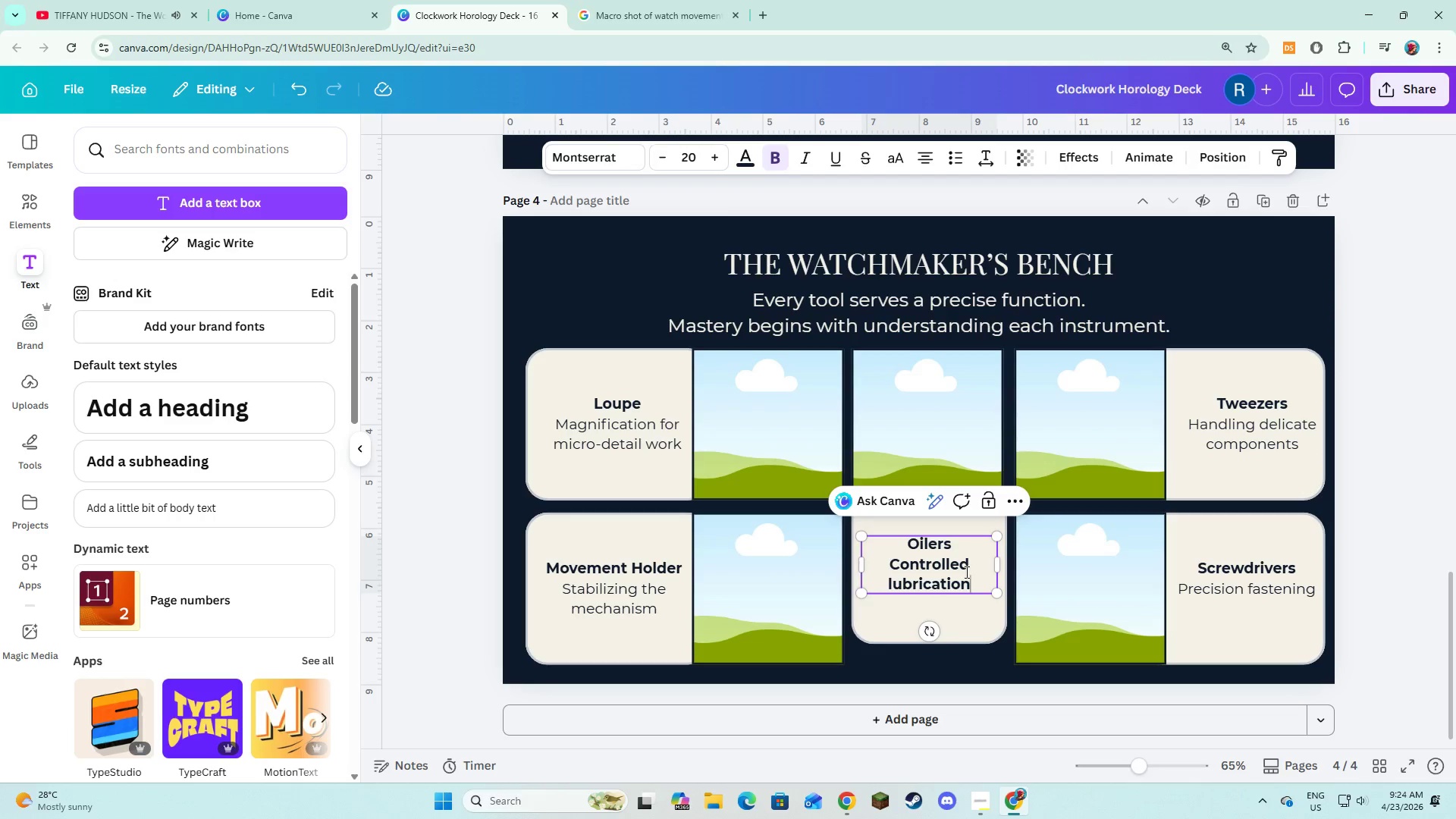 
left_click_drag(start_coordinate=[970, 579], to_coordinate=[893, 567])
 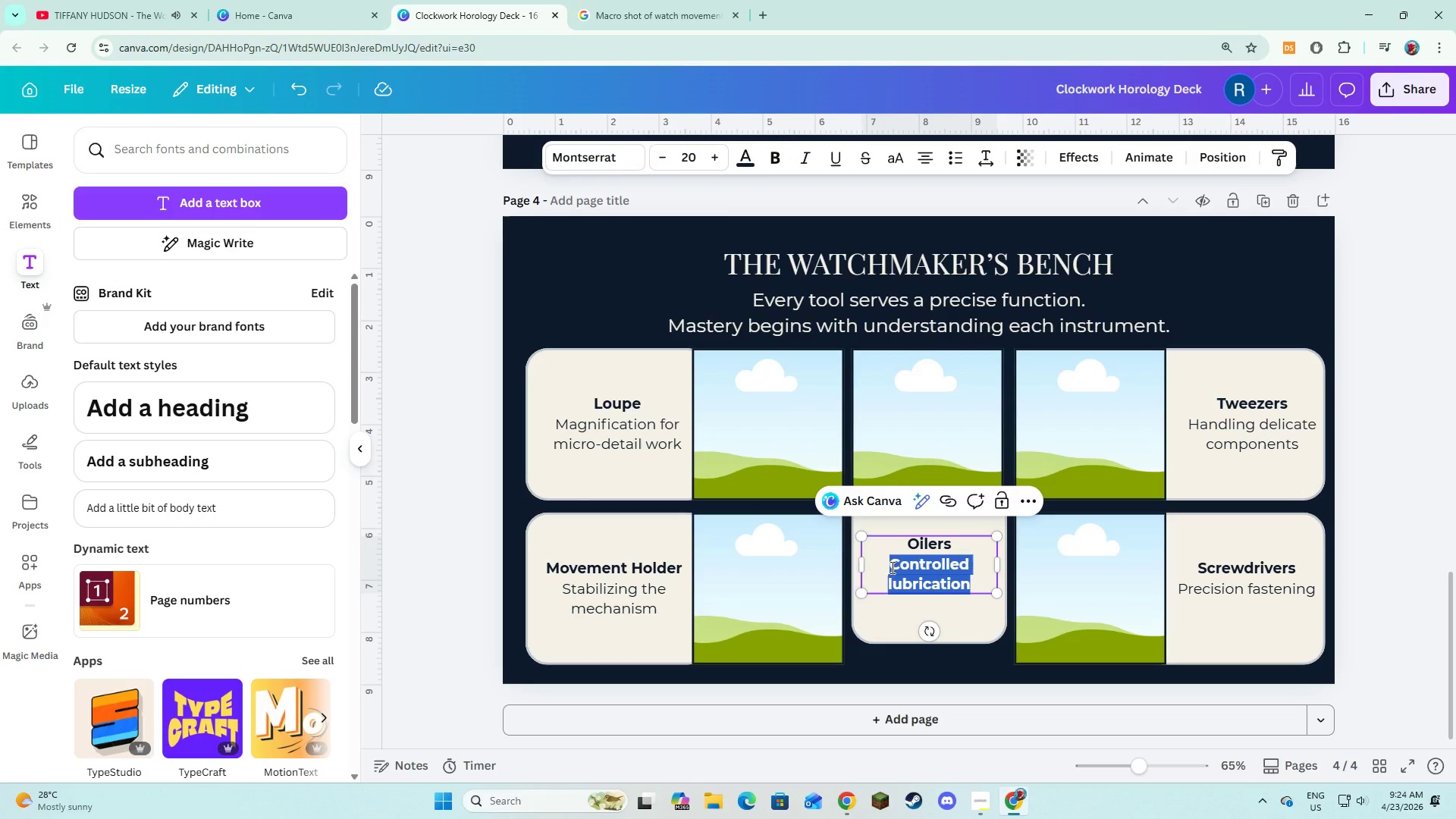 
key(Control+B)
 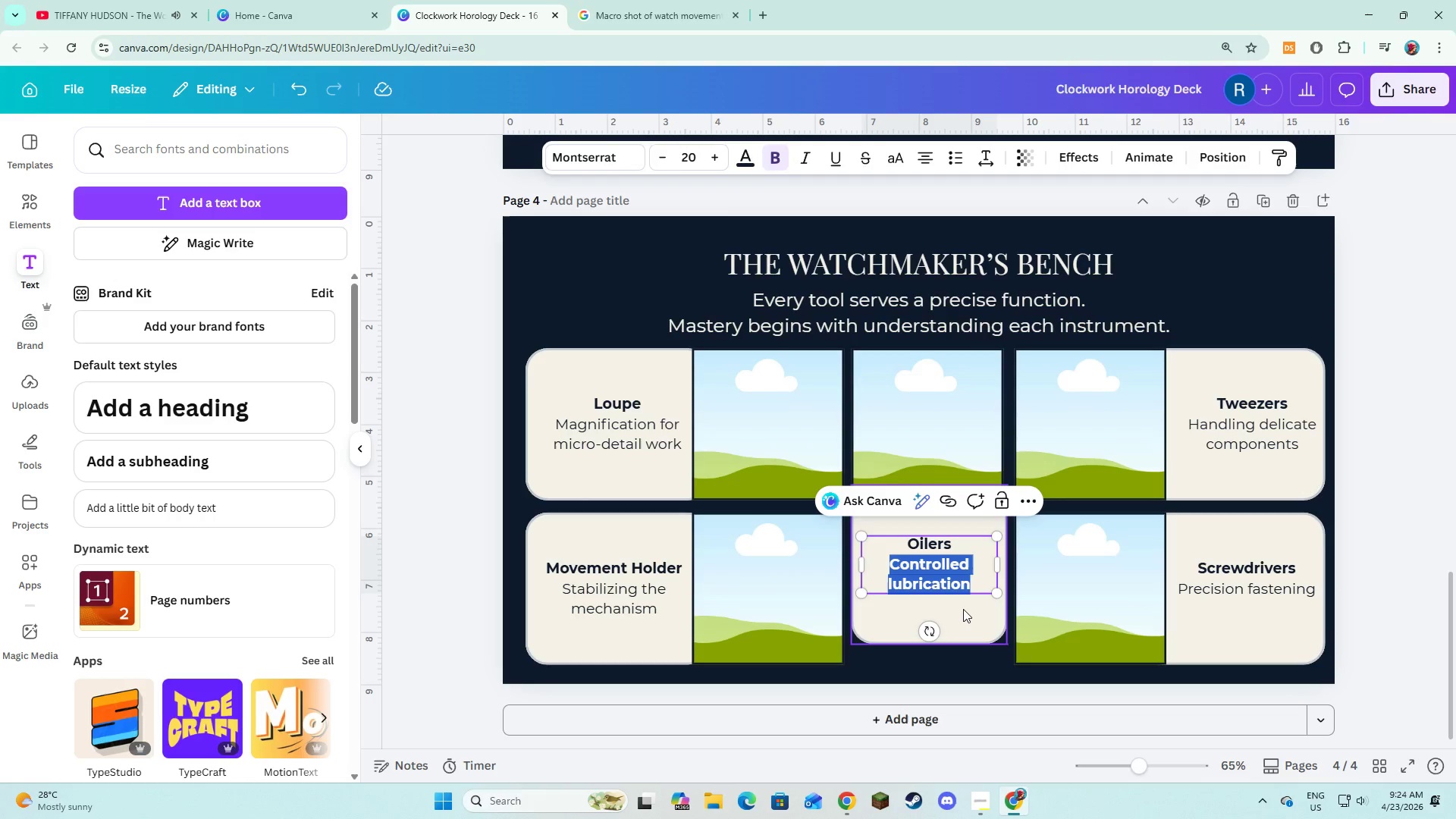 
key(Control+B)
 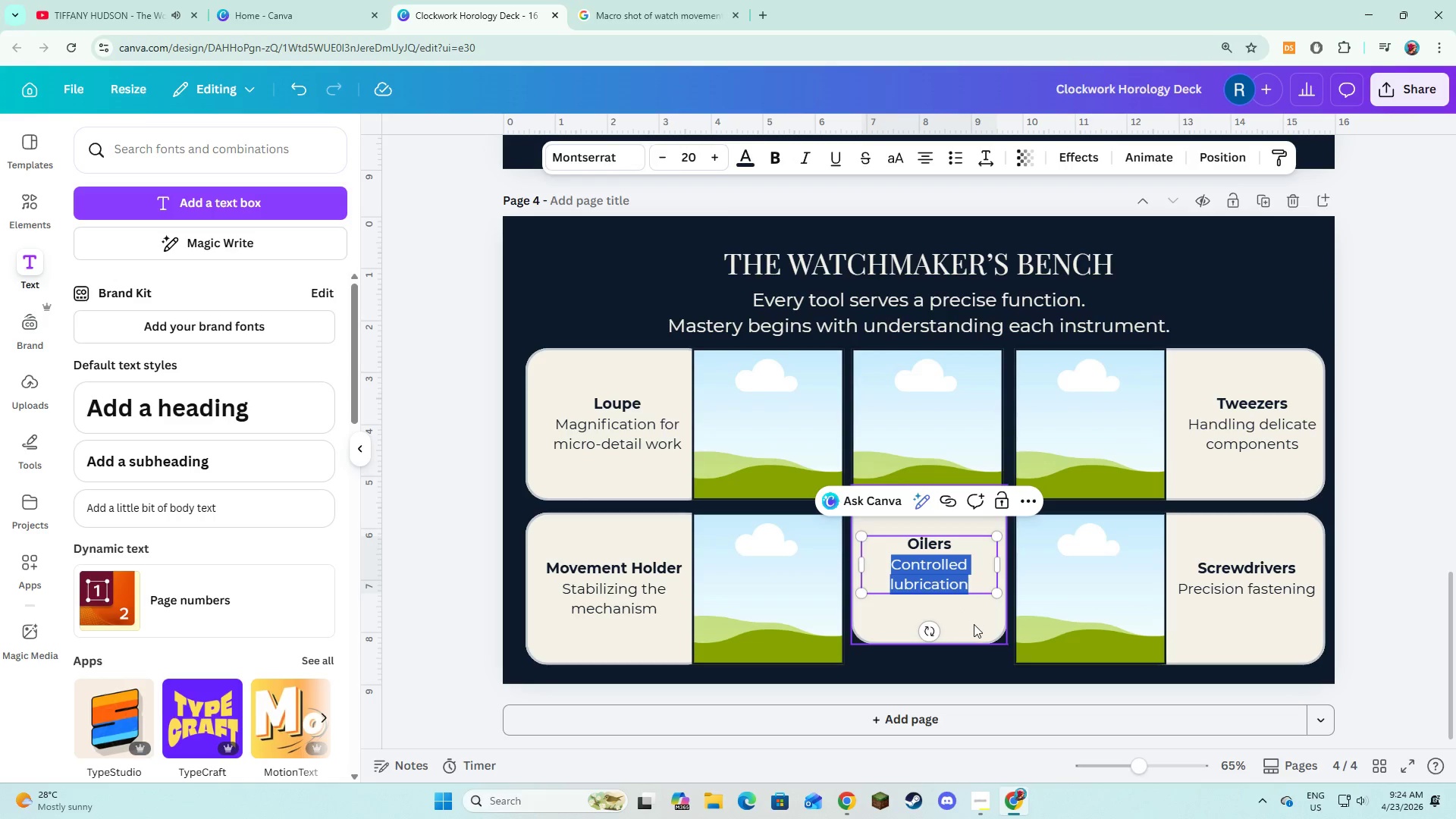 
left_click([981, 657])
 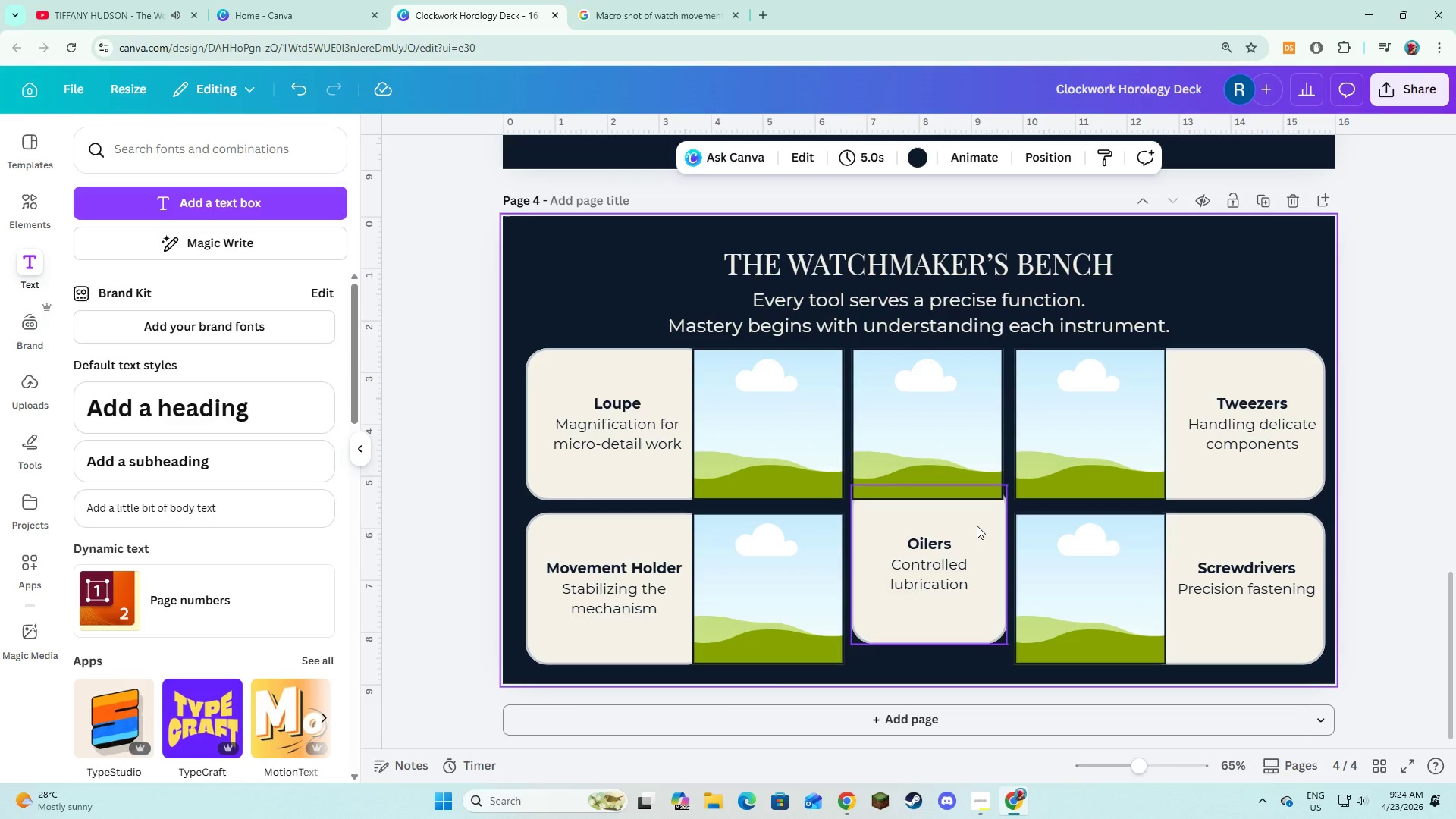 
left_click([978, 524])
 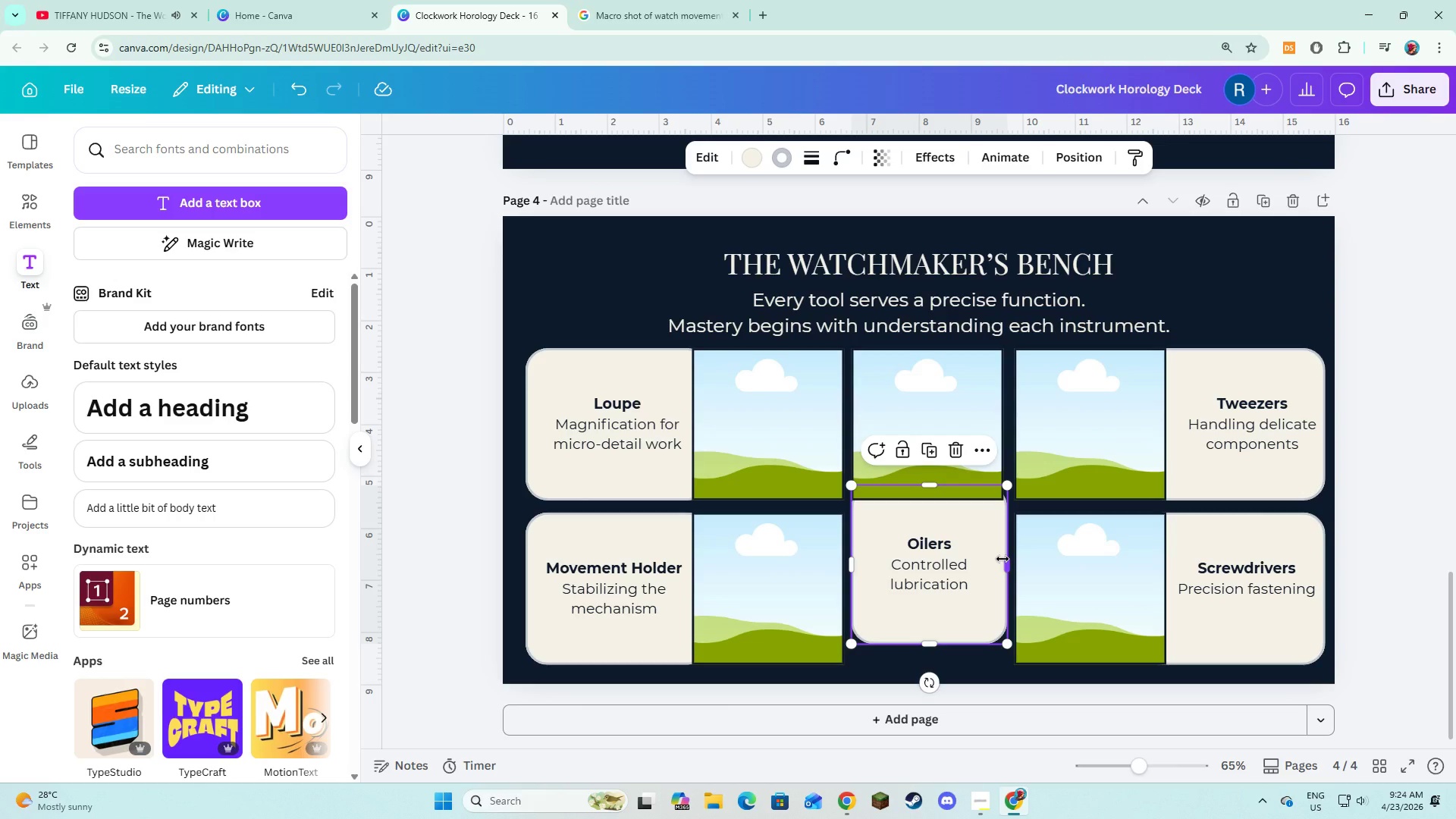 
left_click_drag(start_coordinate=[1003, 559], to_coordinate=[996, 559])
 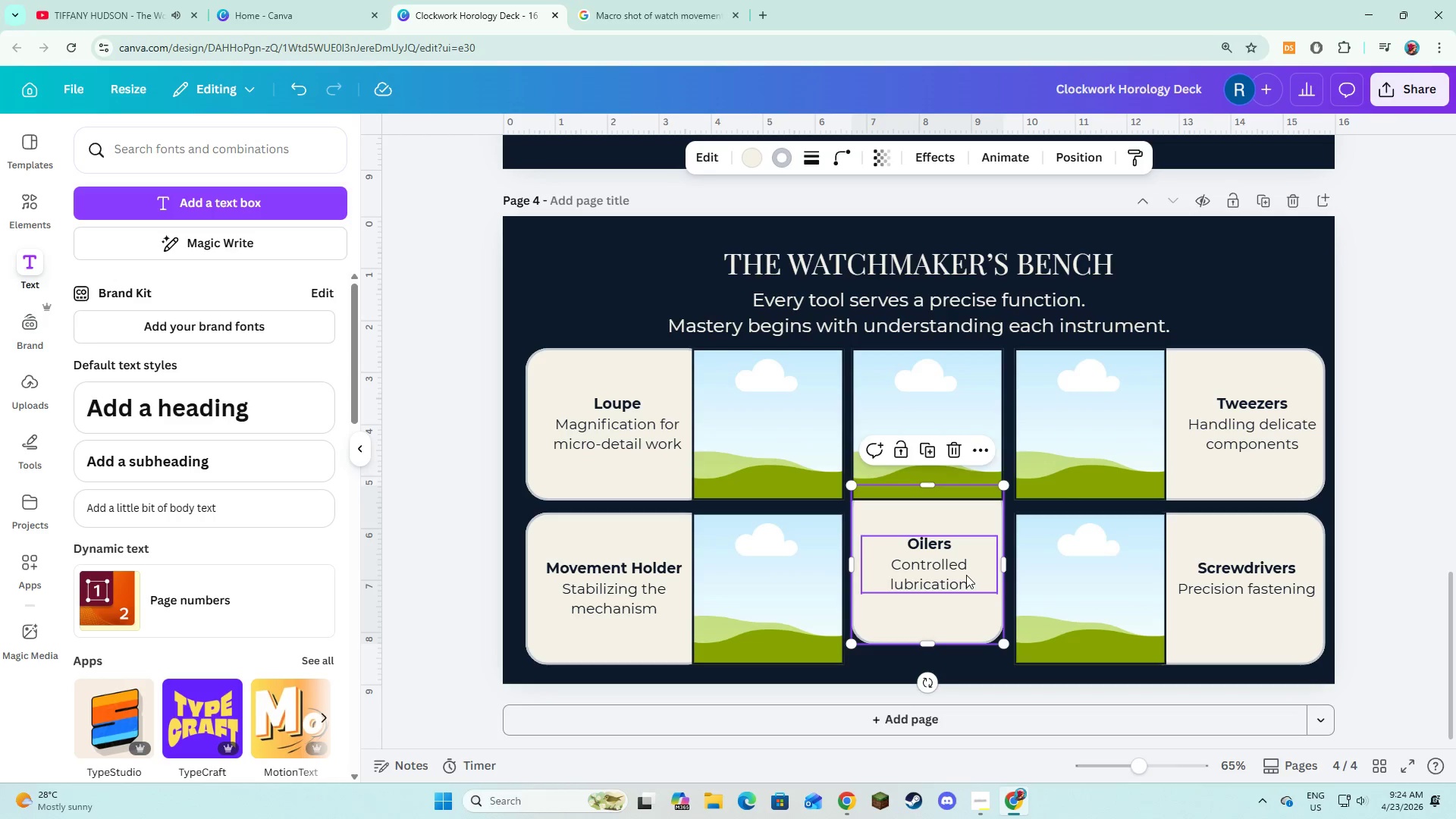 
left_click([966, 575])
 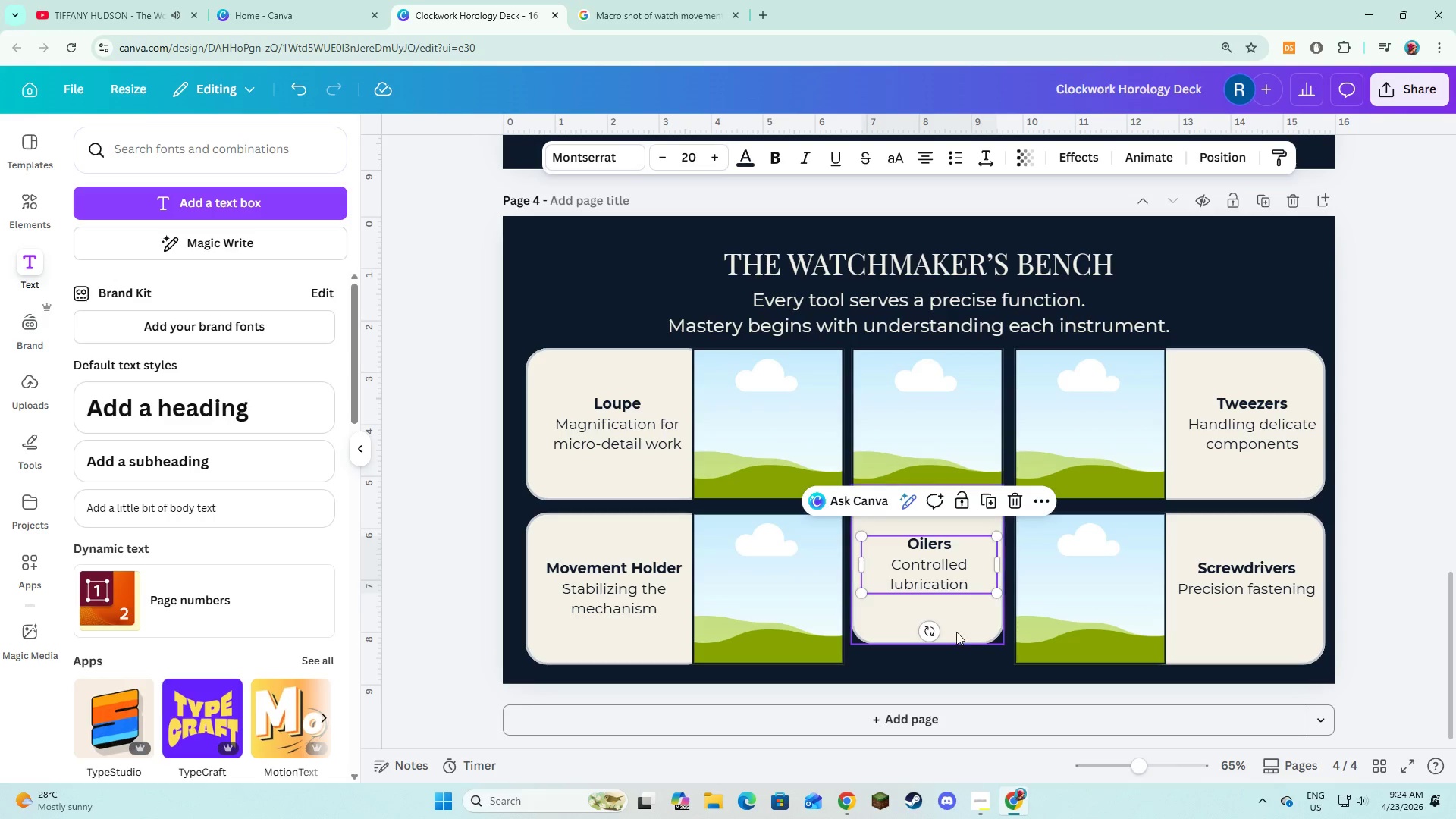 
left_click([974, 666])
 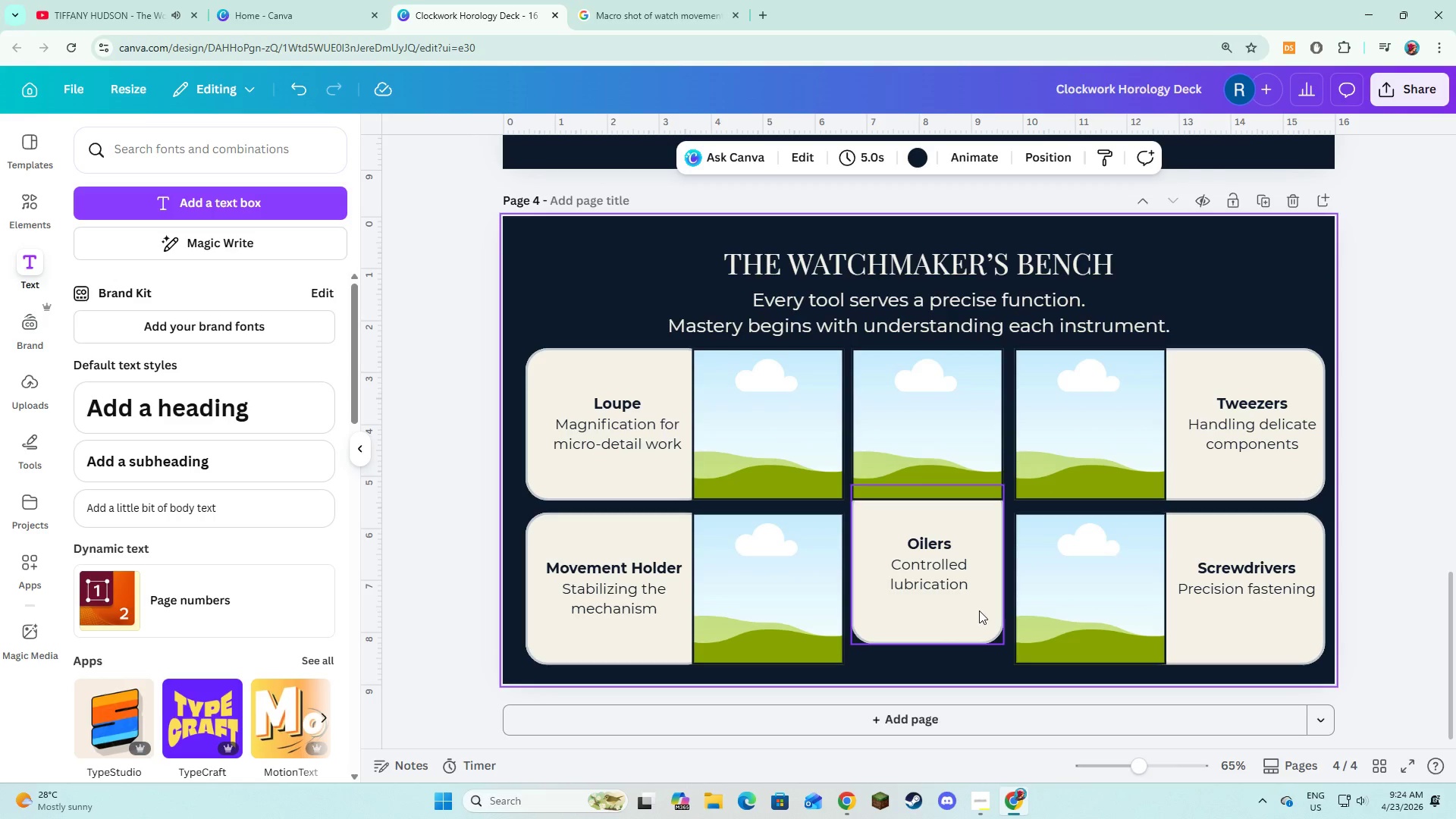 
left_click([979, 618])
 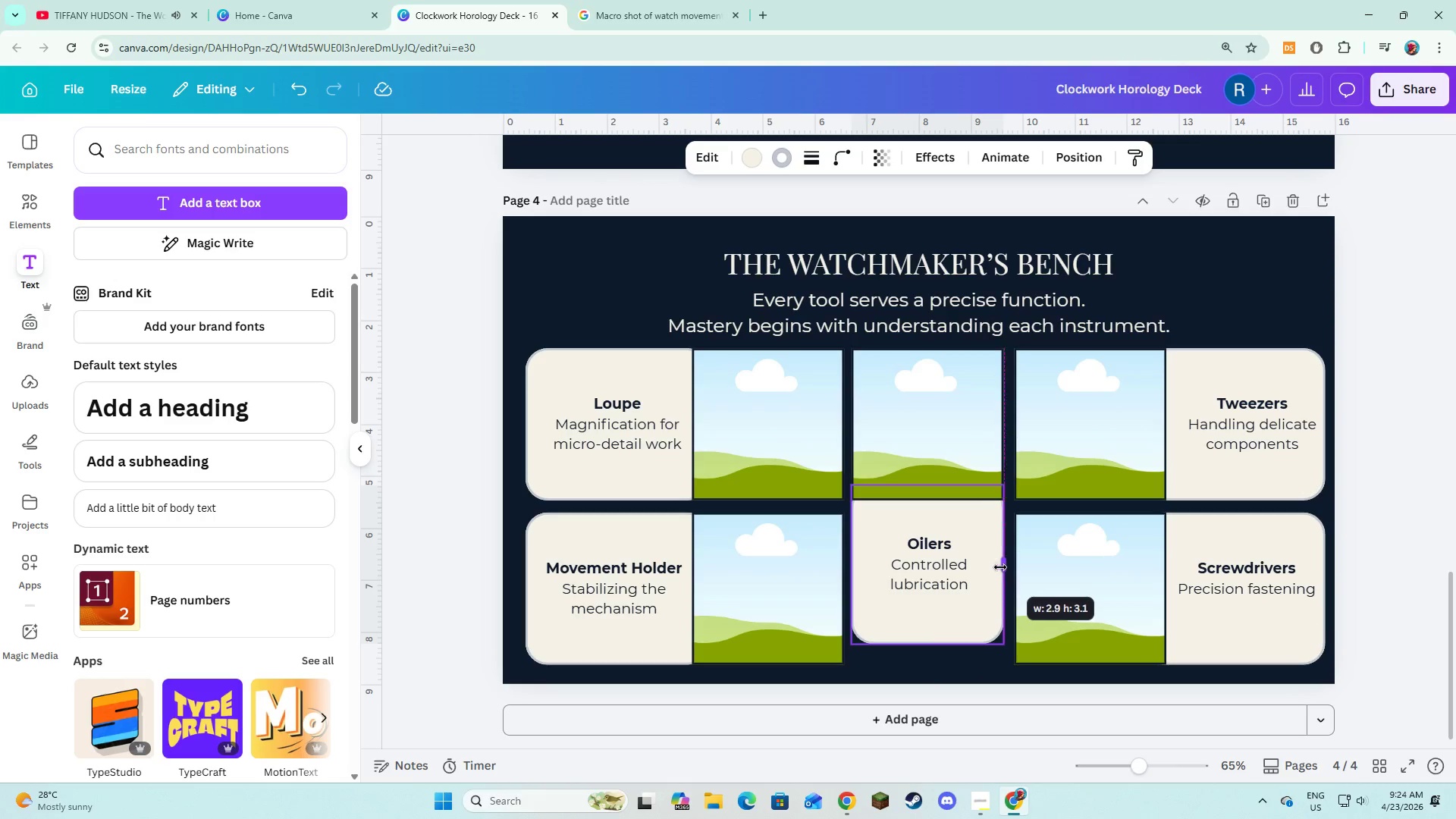 
left_click([987, 653])
 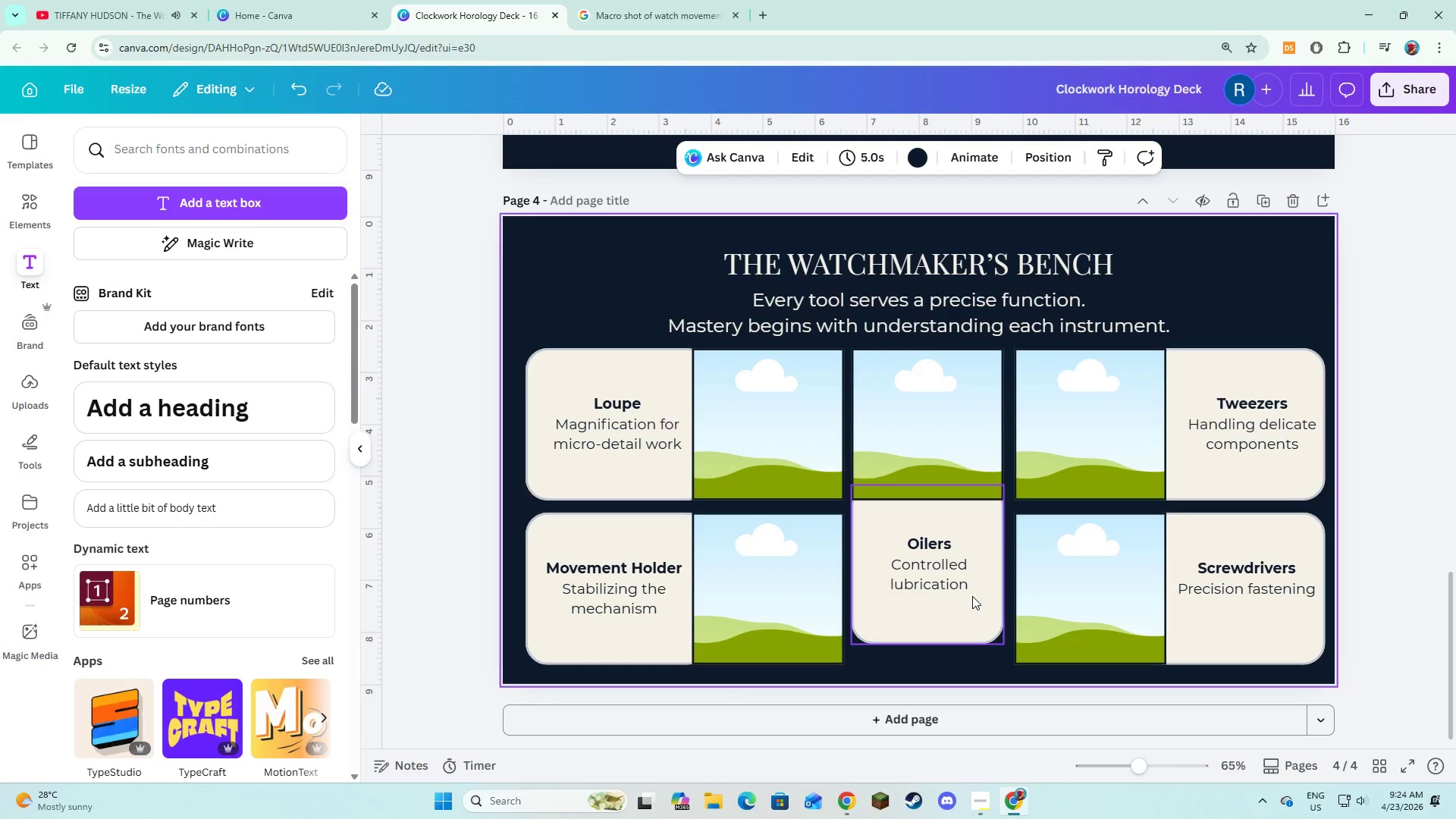 
wait(18.95)
 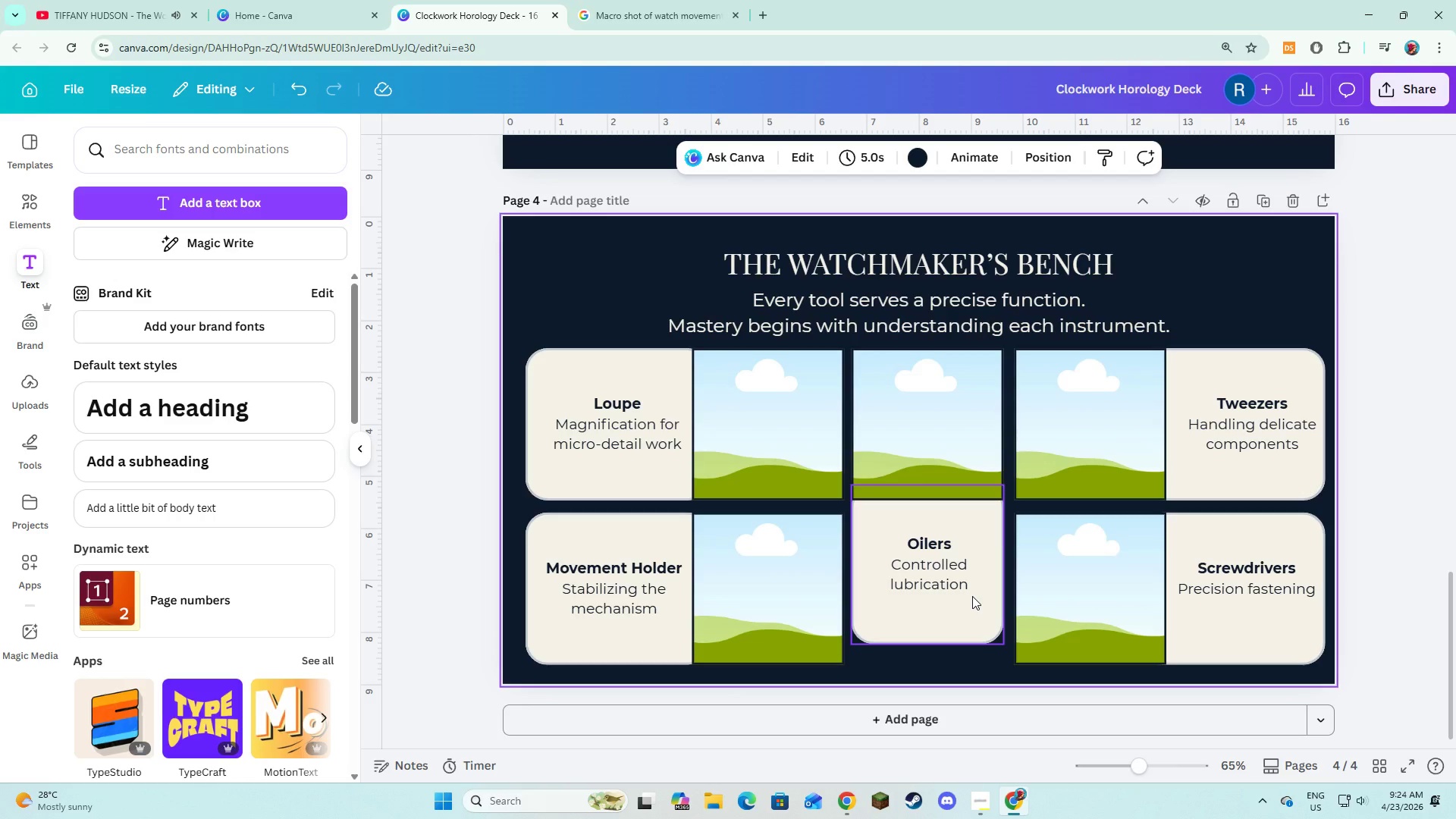 
left_click_drag(start_coordinate=[583, 365], to_coordinate=[623, 467])
 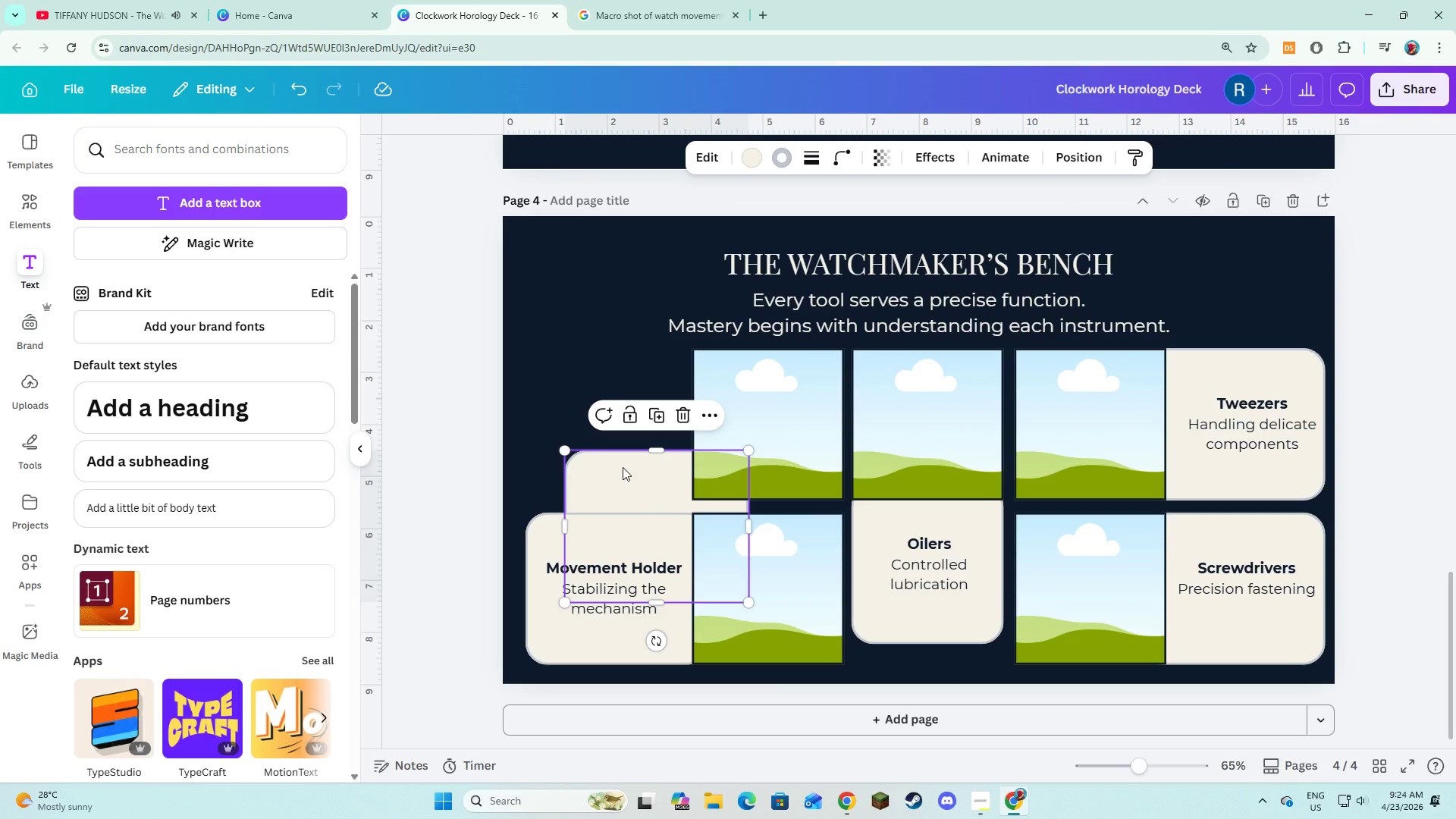 
key(Control+ControlLeft)
 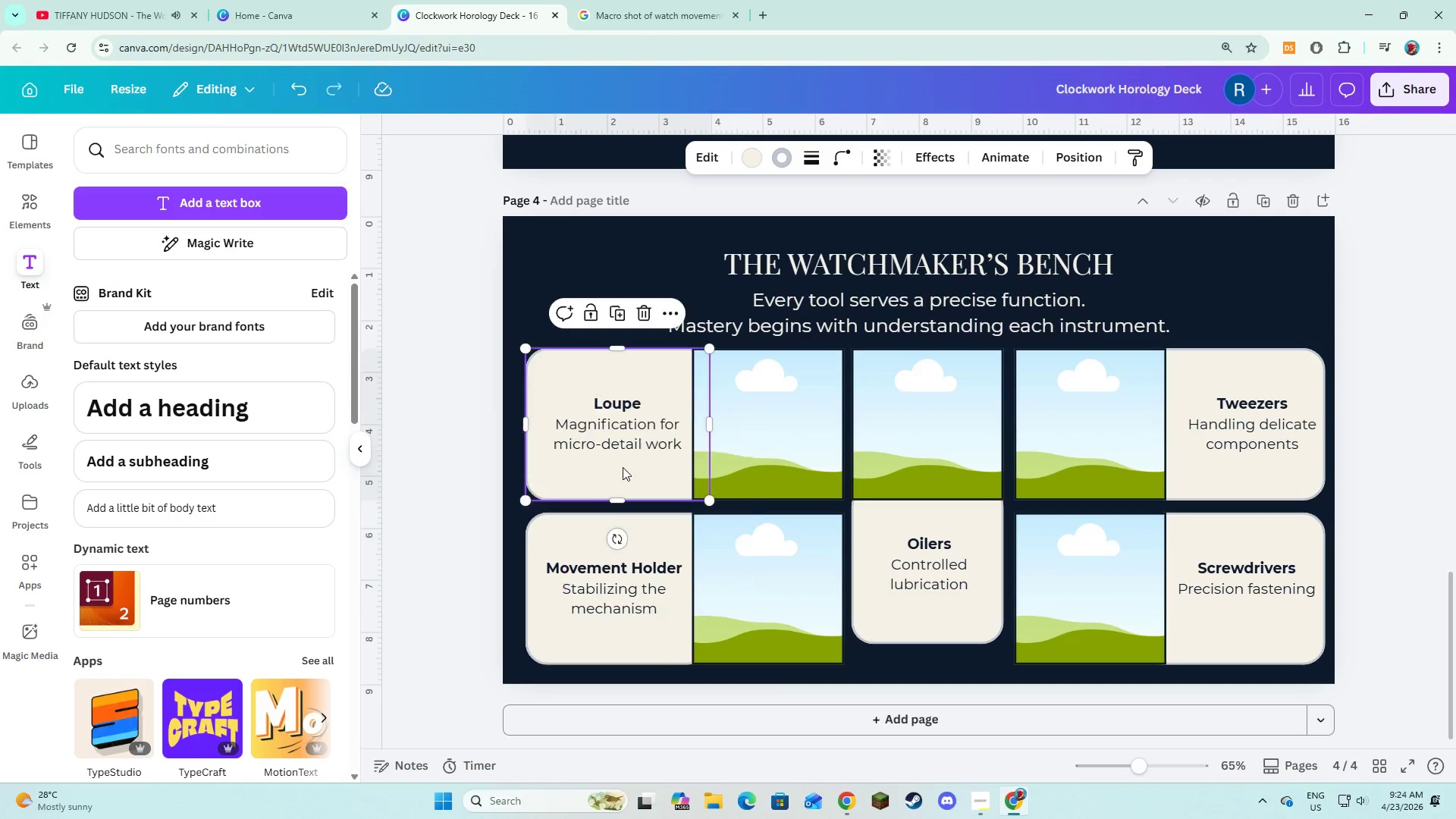 
key(Control+Z)
 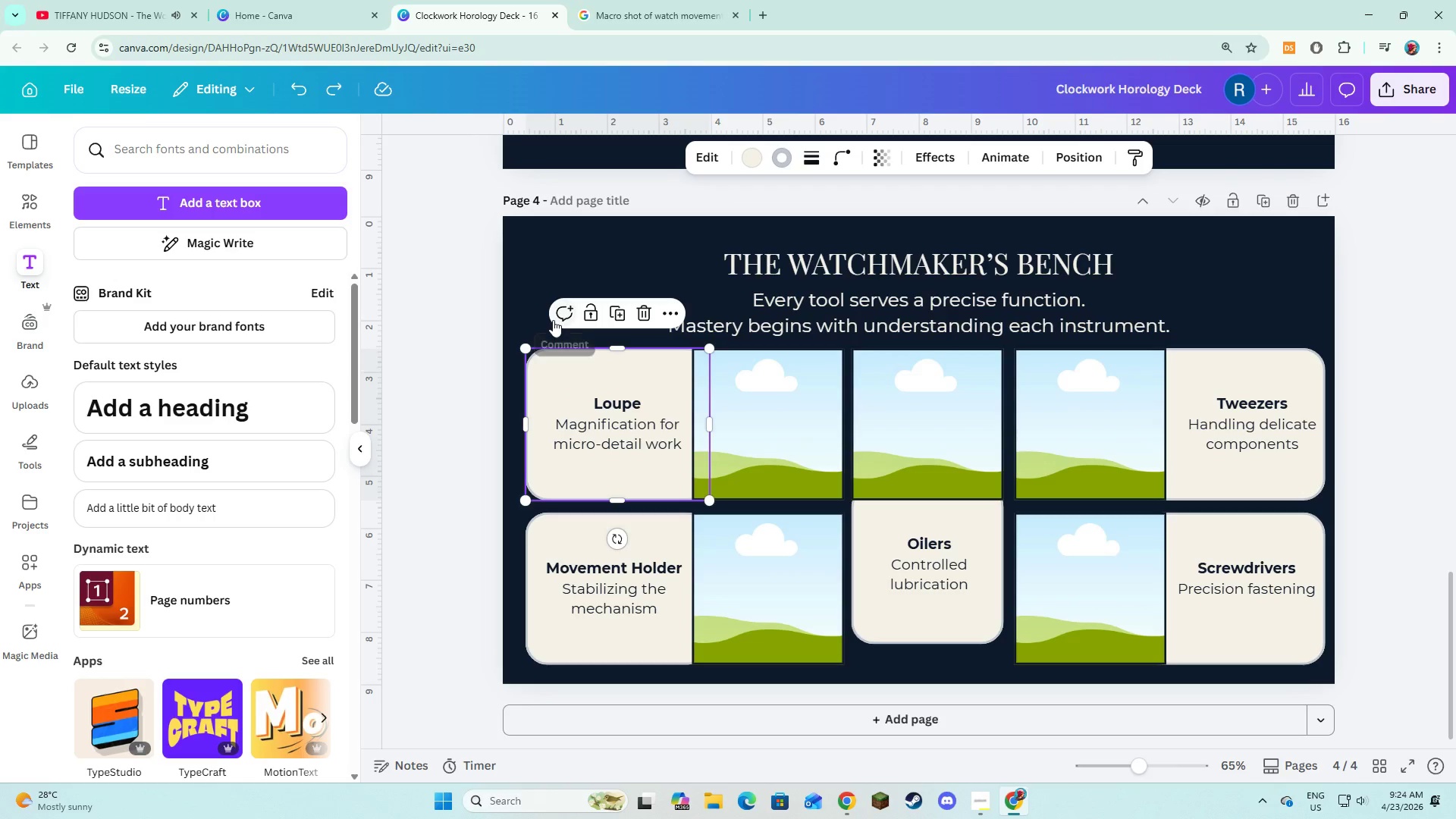 
left_click([516, 327])
 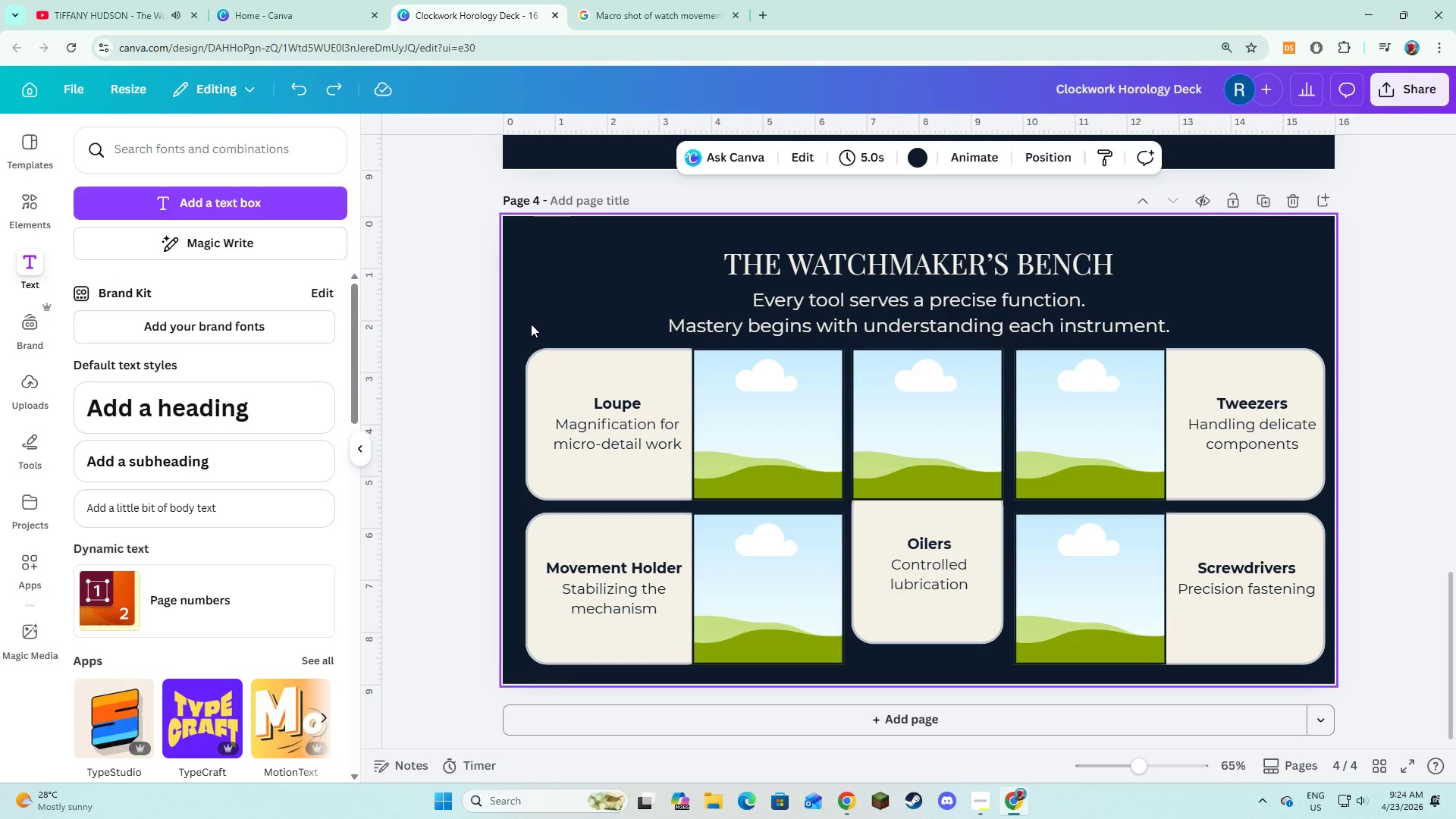 
left_click_drag(start_coordinate=[532, 325], to_coordinate=[595, 464])
 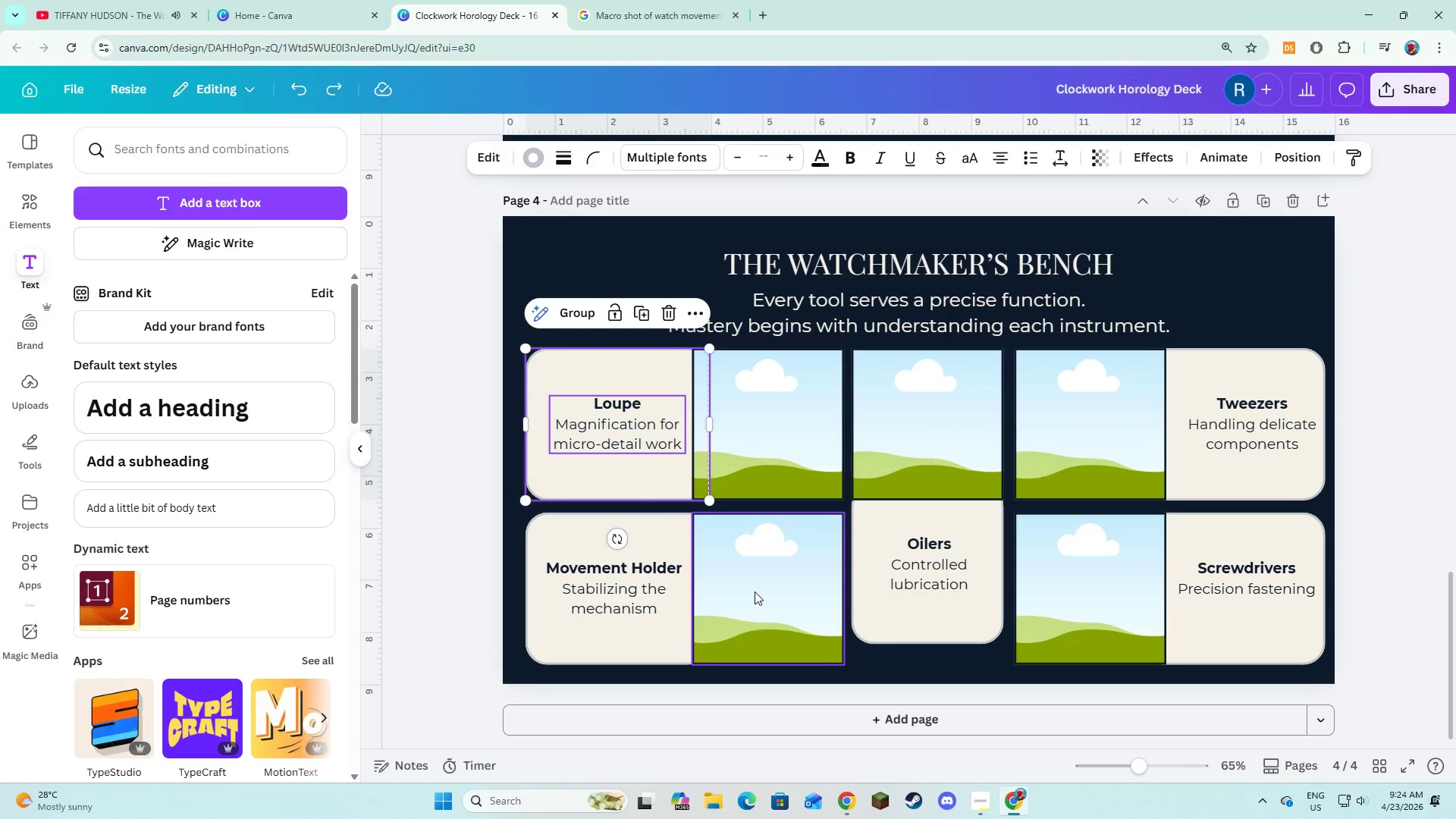 
left_click([755, 592])
 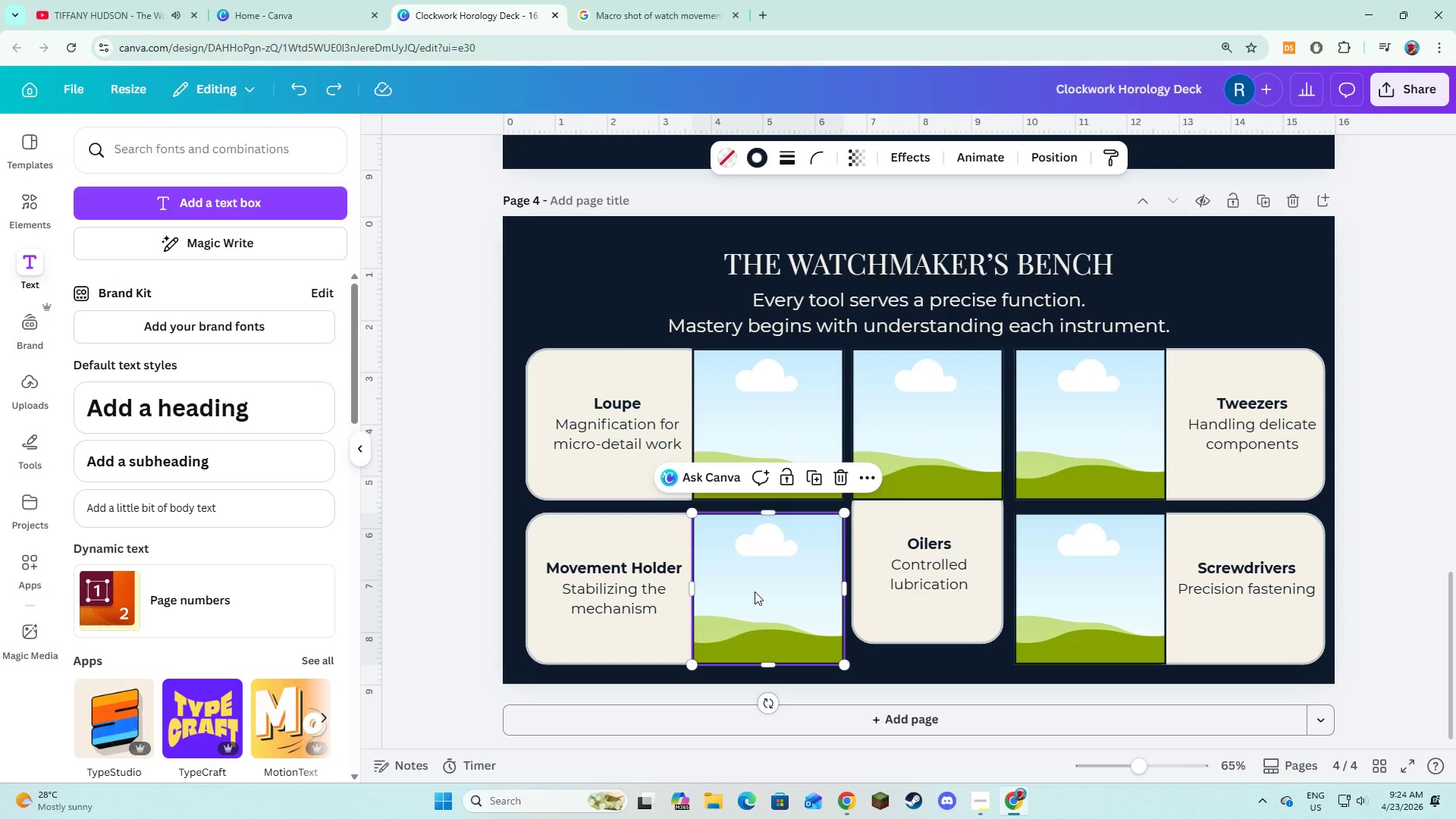 
left_click_drag(start_coordinate=[755, 592], to_coordinate=[625, 288])
 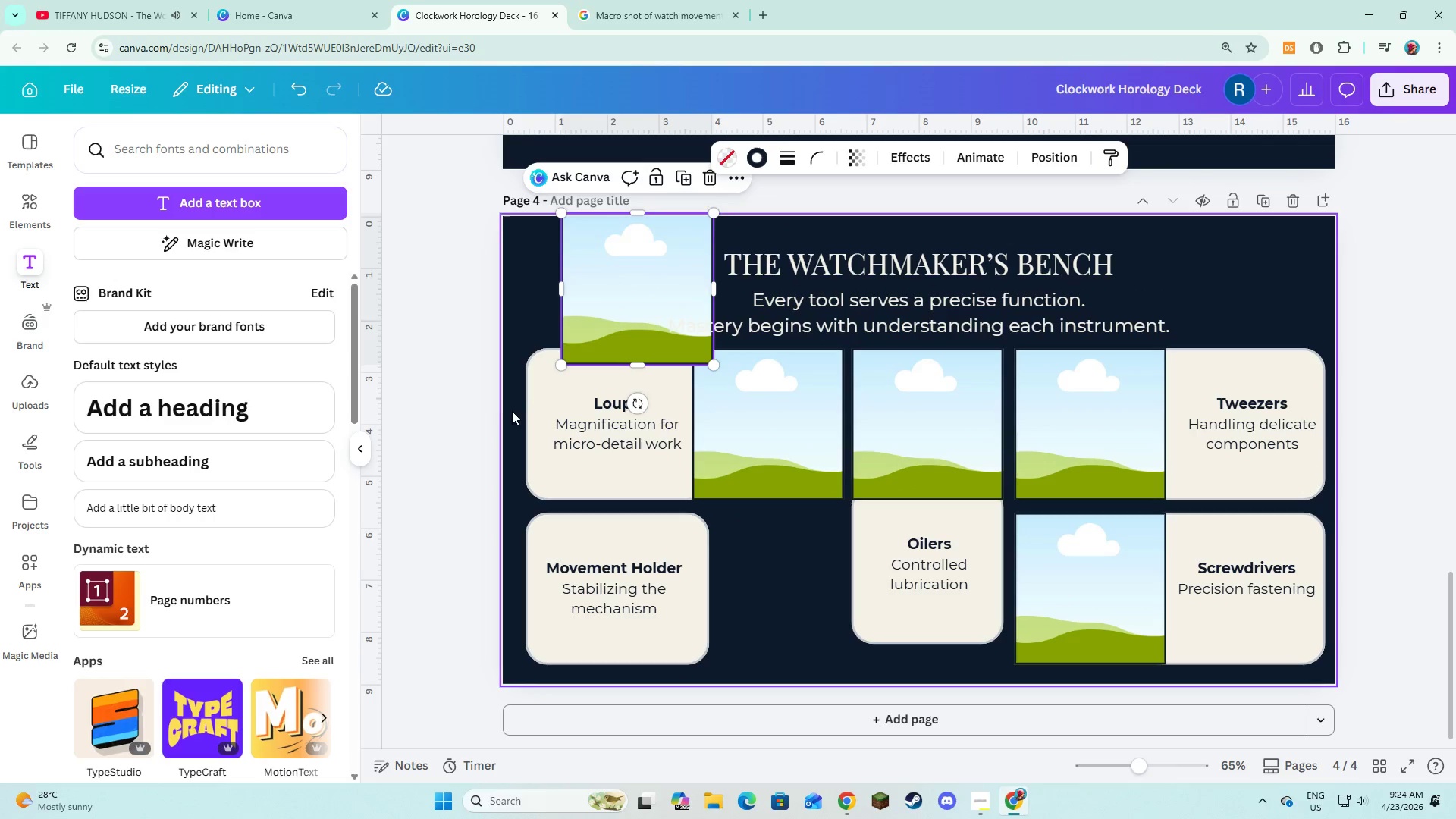 
left_click_drag(start_coordinate=[511, 409], to_coordinate=[635, 487])
 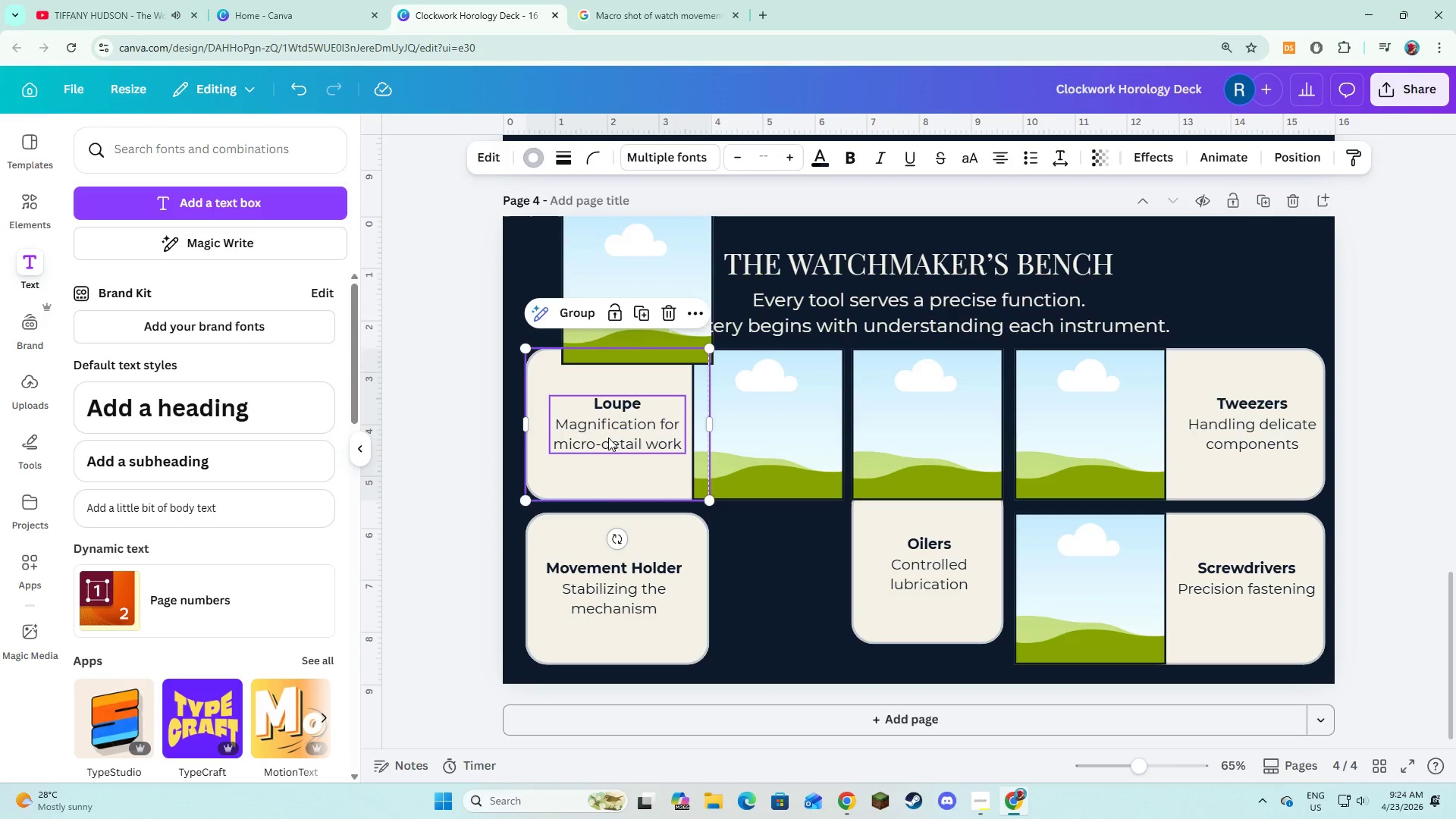 
left_click_drag(start_coordinate=[608, 438], to_coordinate=[754, 602])
 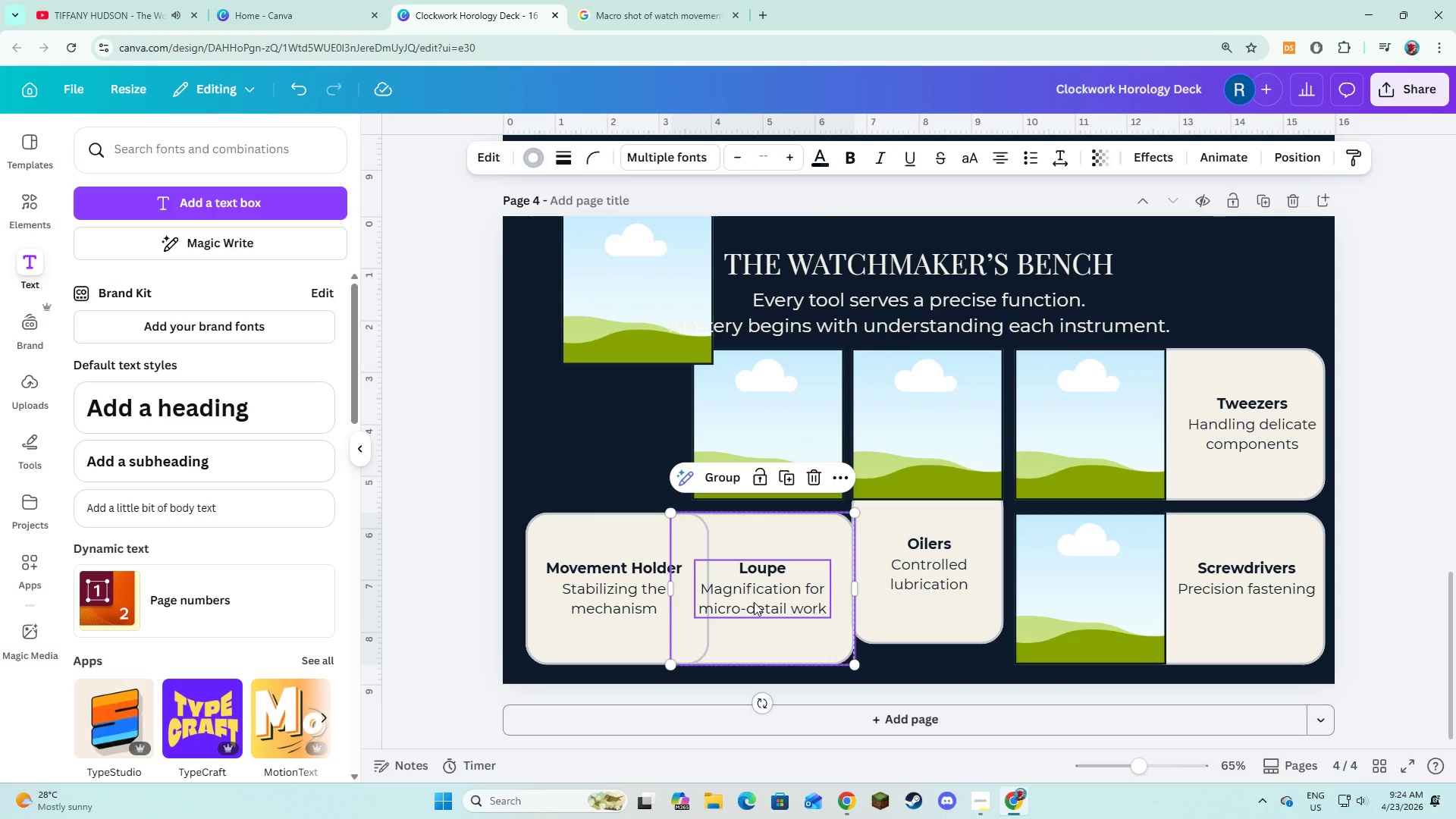 
left_click_drag(start_coordinate=[754, 602], to_coordinate=[604, 488])
 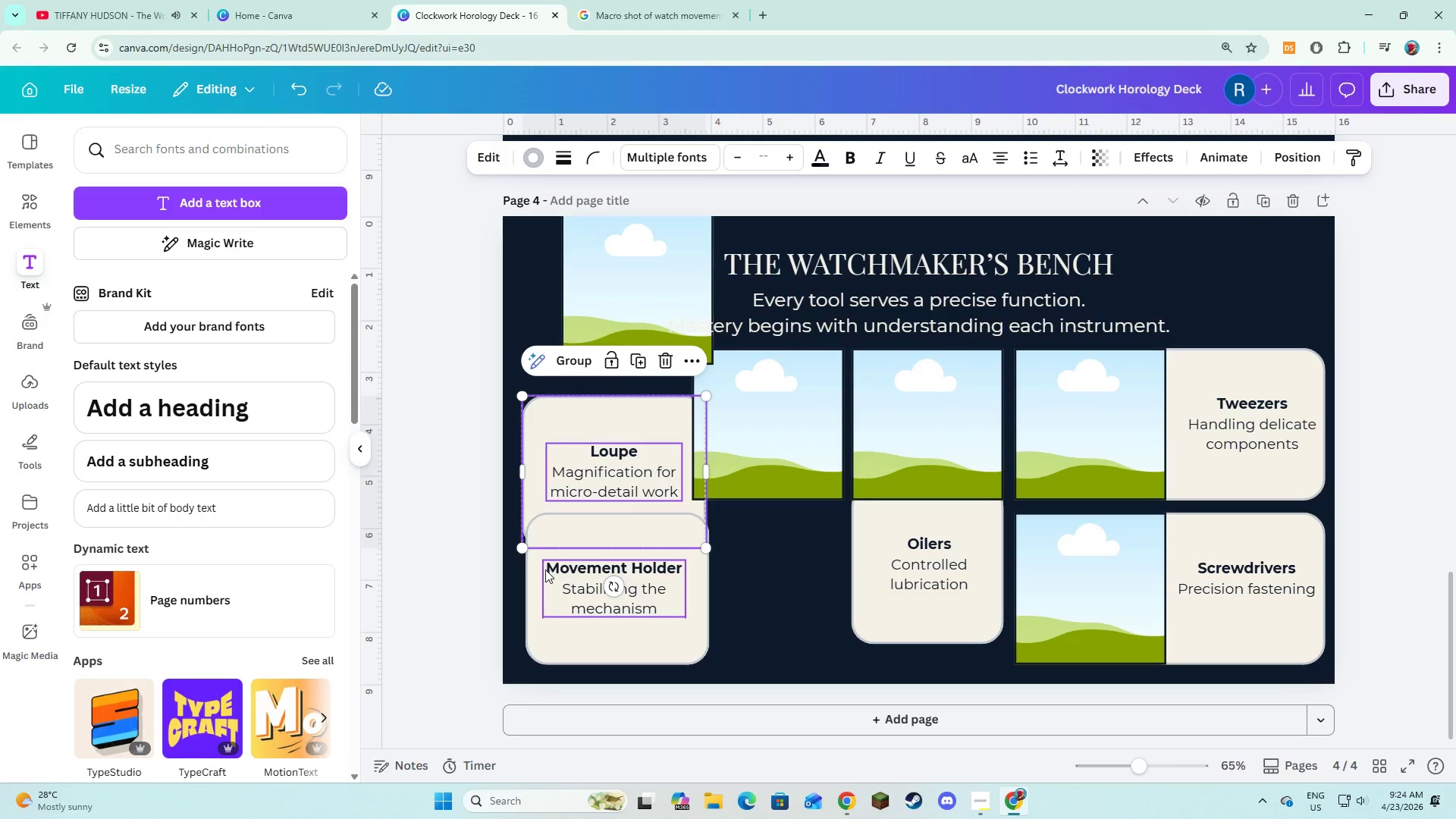 
left_click_drag(start_coordinate=[514, 565], to_coordinate=[623, 650])
 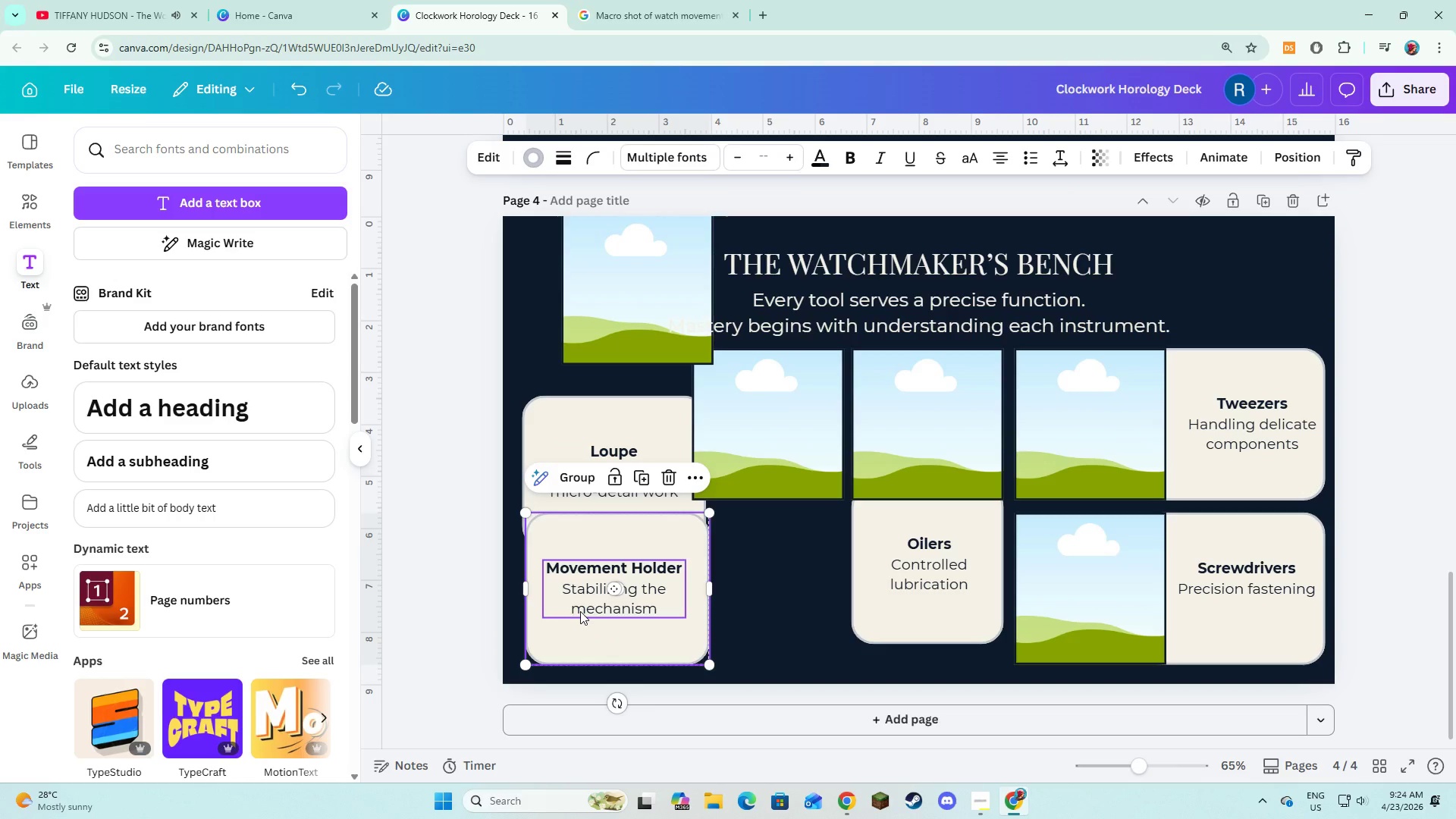 
left_click_drag(start_coordinate=[580, 611], to_coordinate=[724, 598])
 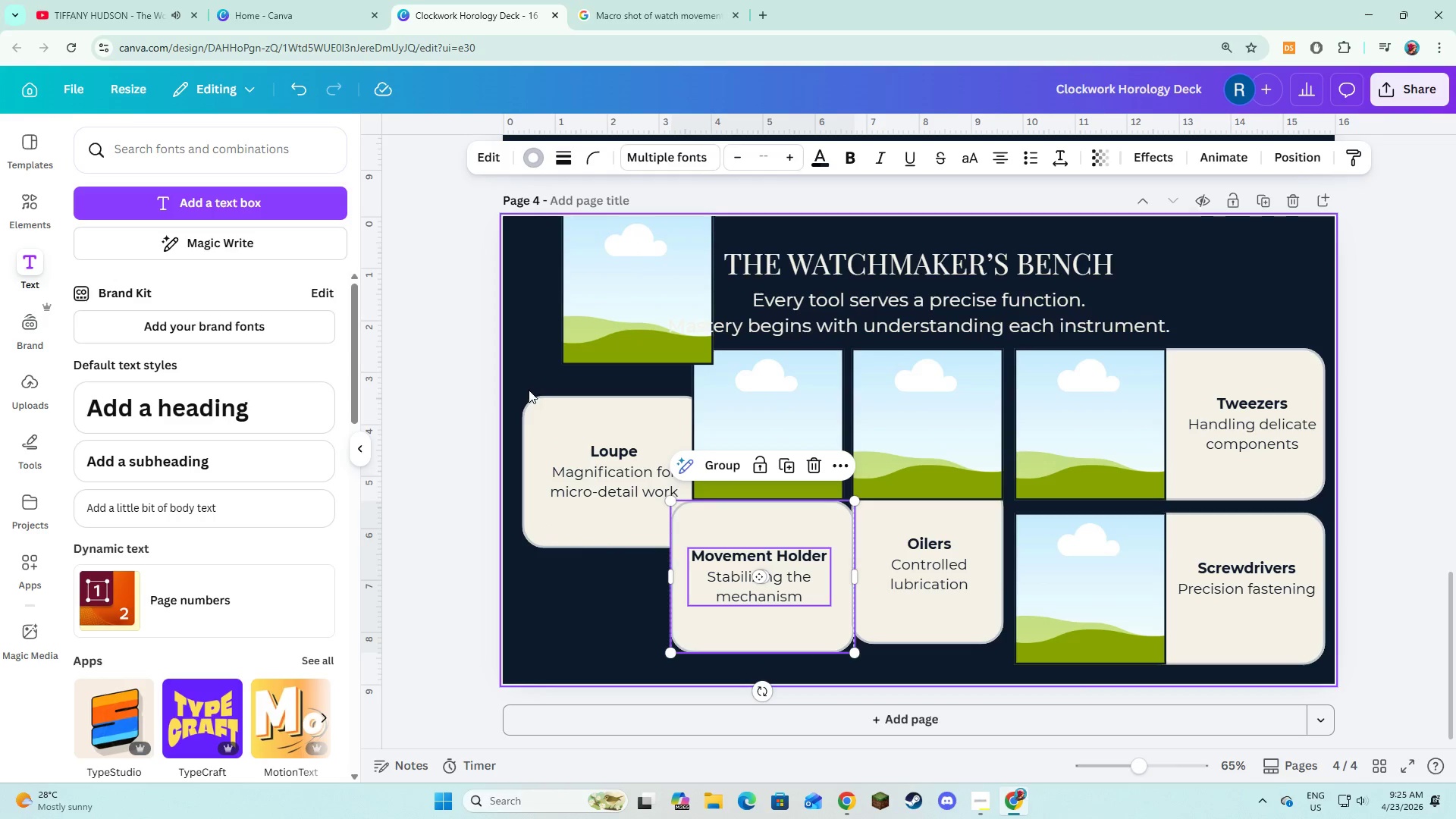 
left_click_drag(start_coordinate=[526, 378], to_coordinate=[617, 515])
 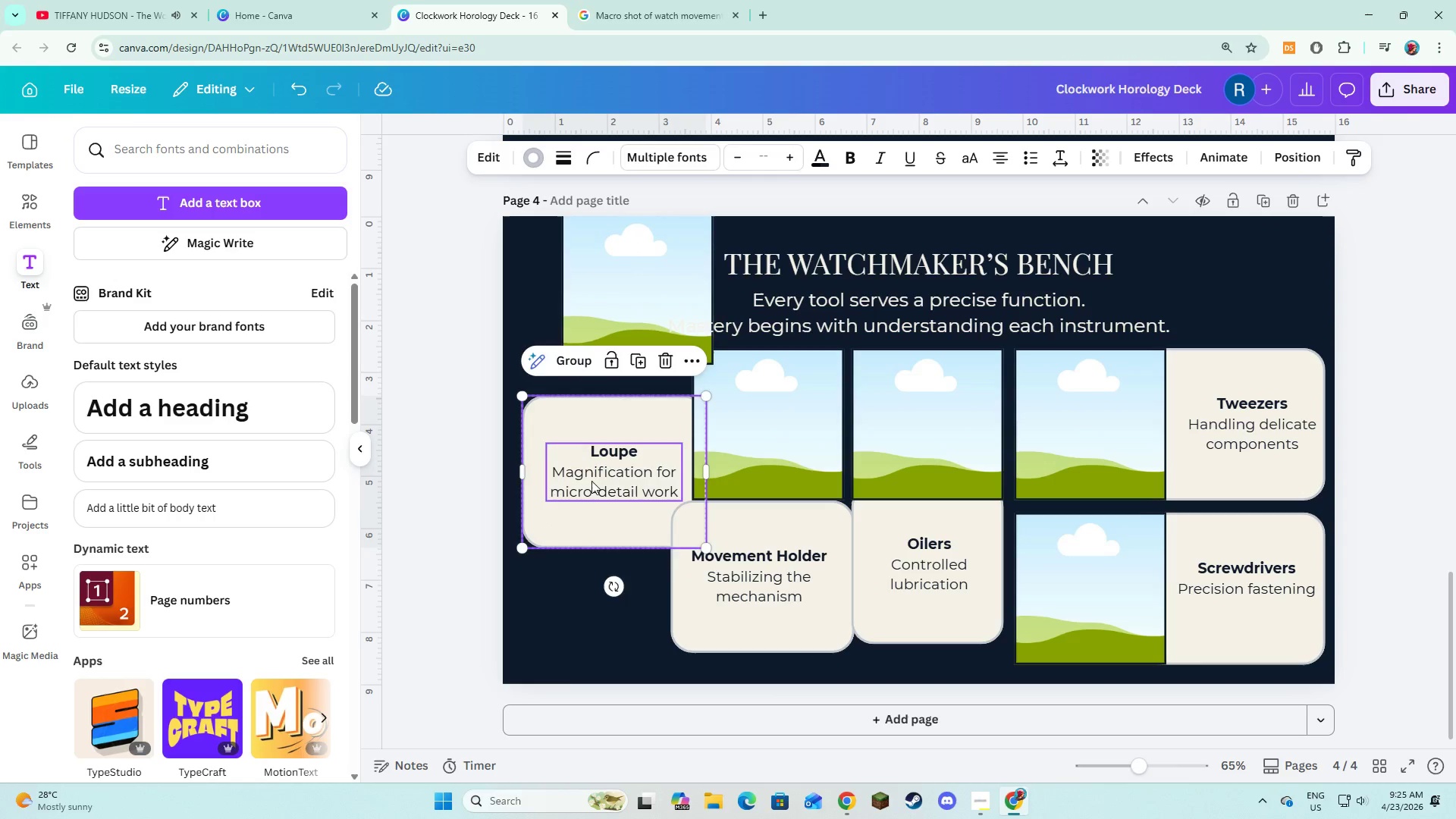 
left_click_drag(start_coordinate=[592, 479], to_coordinate=[580, 583])
 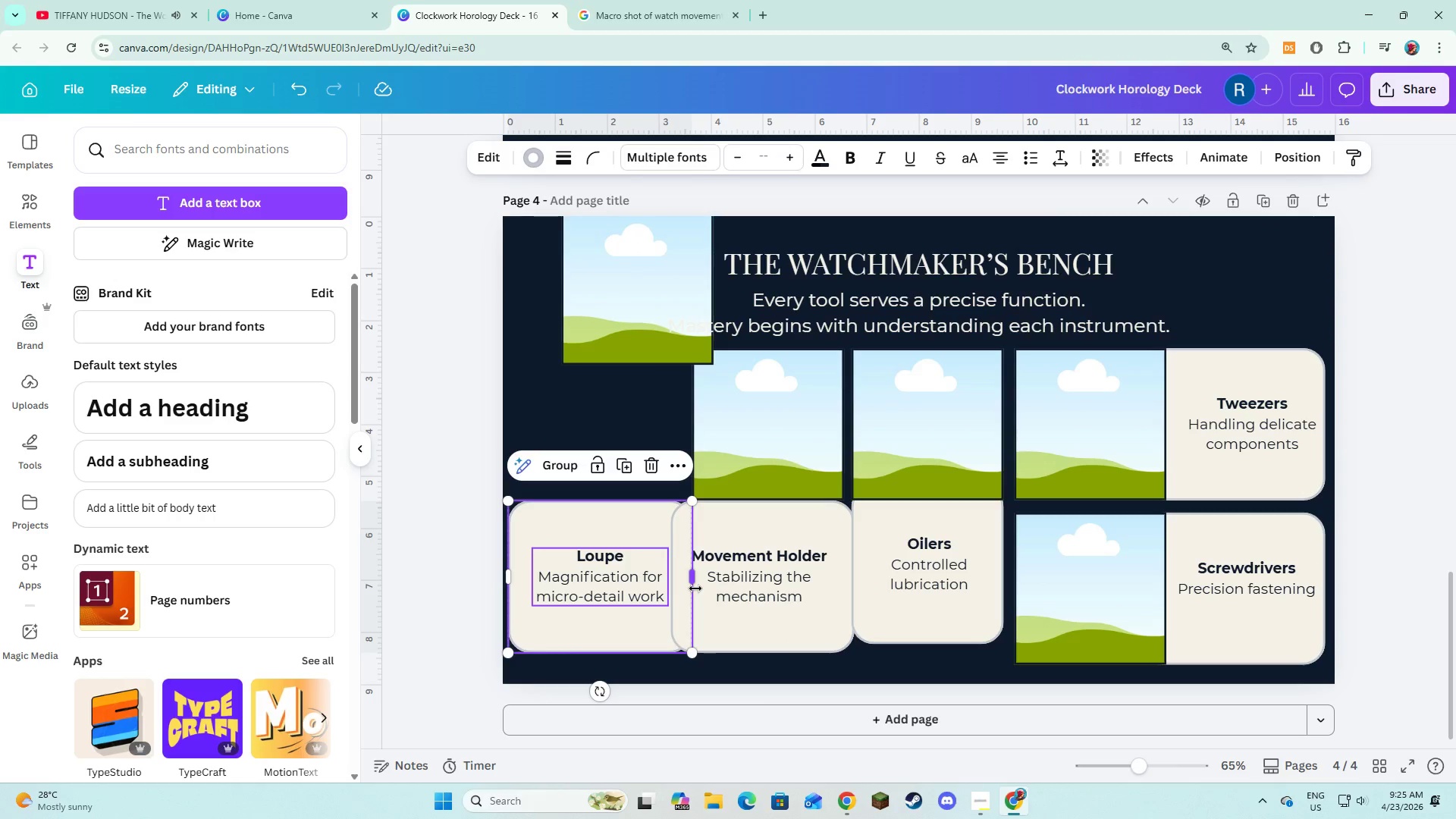 
left_click_drag(start_coordinate=[695, 588], to_coordinate=[673, 583])
 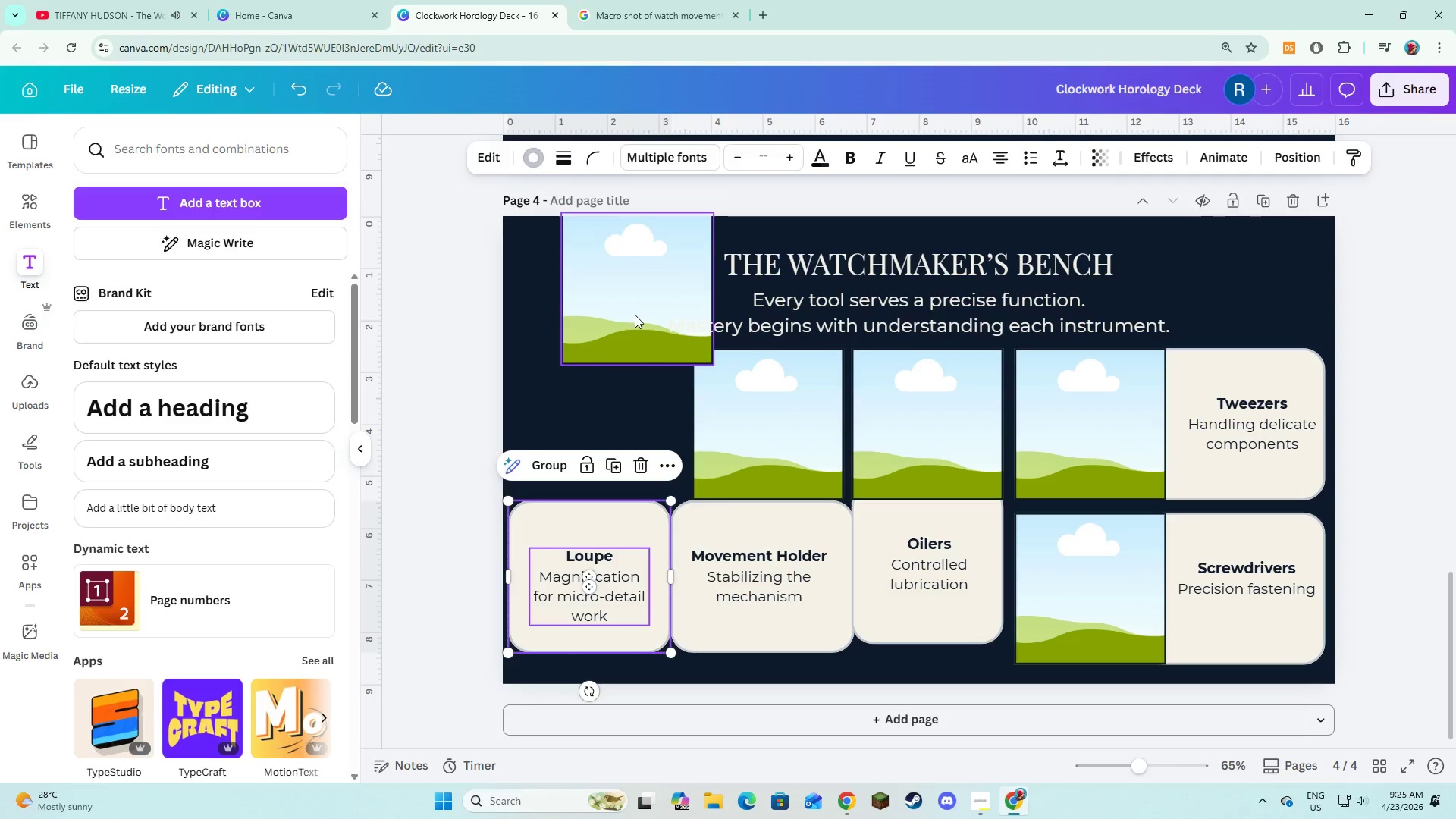 
left_click([632, 313])
 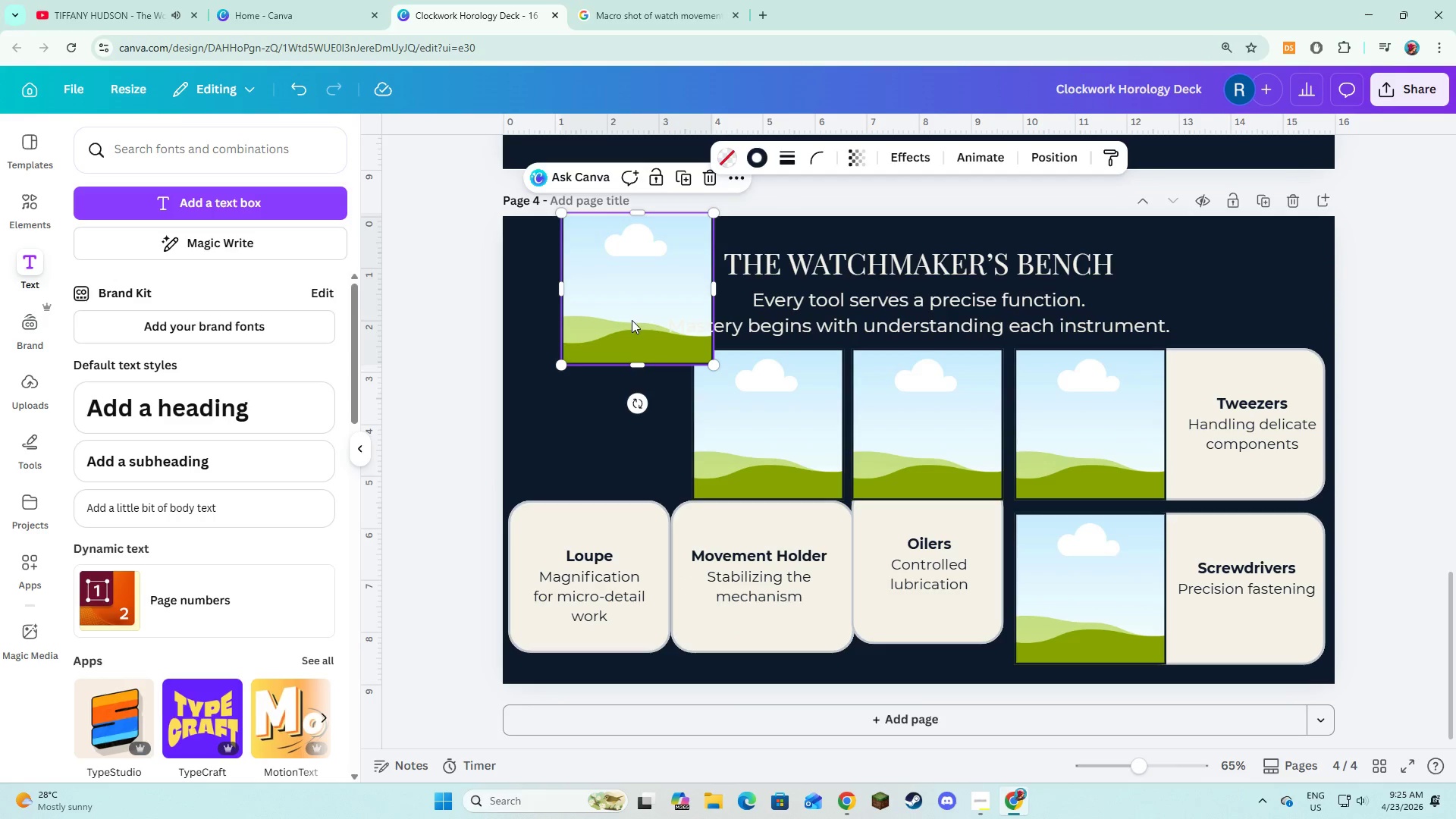 
left_click_drag(start_coordinate=[632, 321], to_coordinate=[583, 464])
 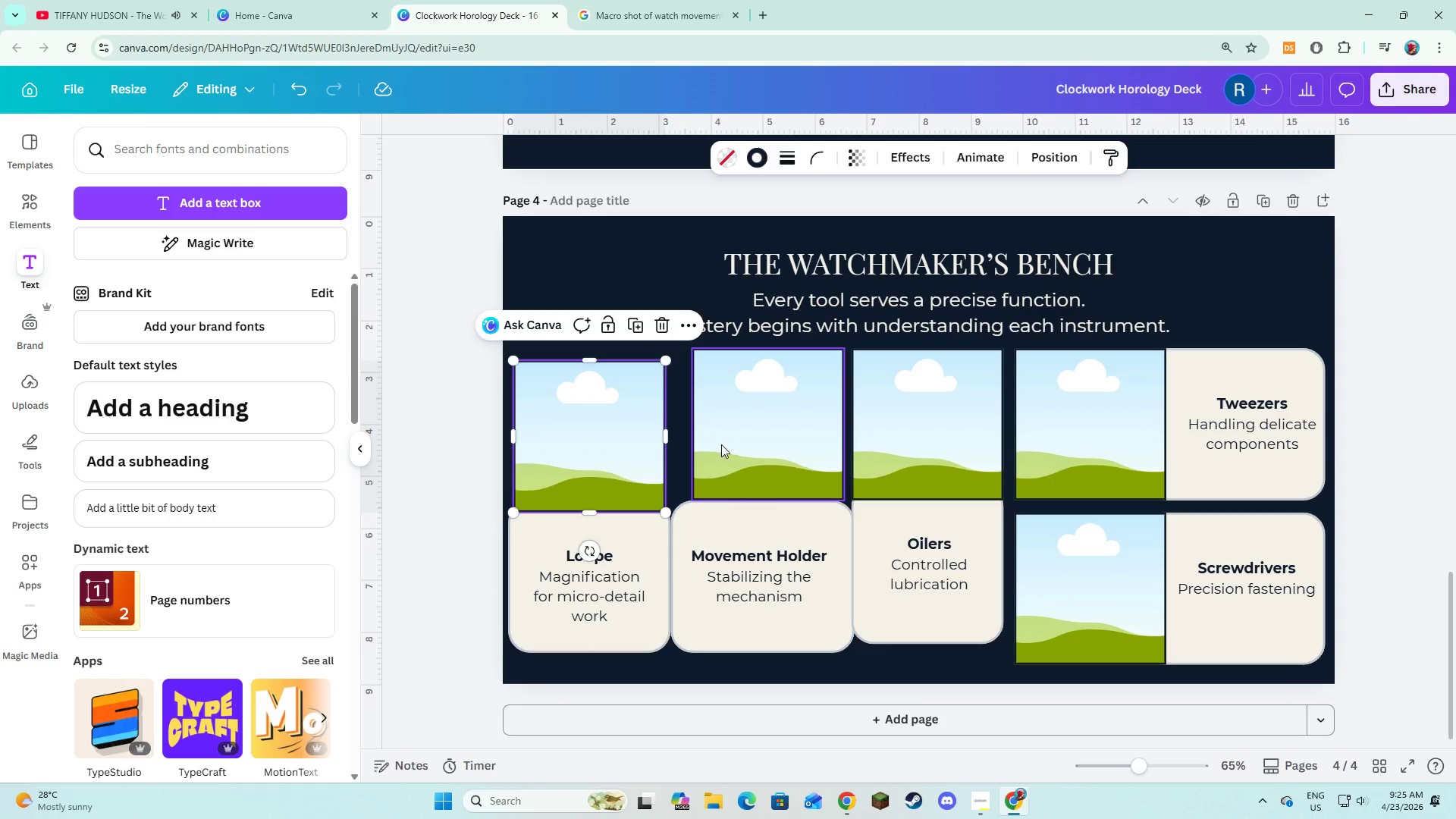 
left_click_drag(start_coordinate=[724, 450], to_coordinate=[711, 460])
 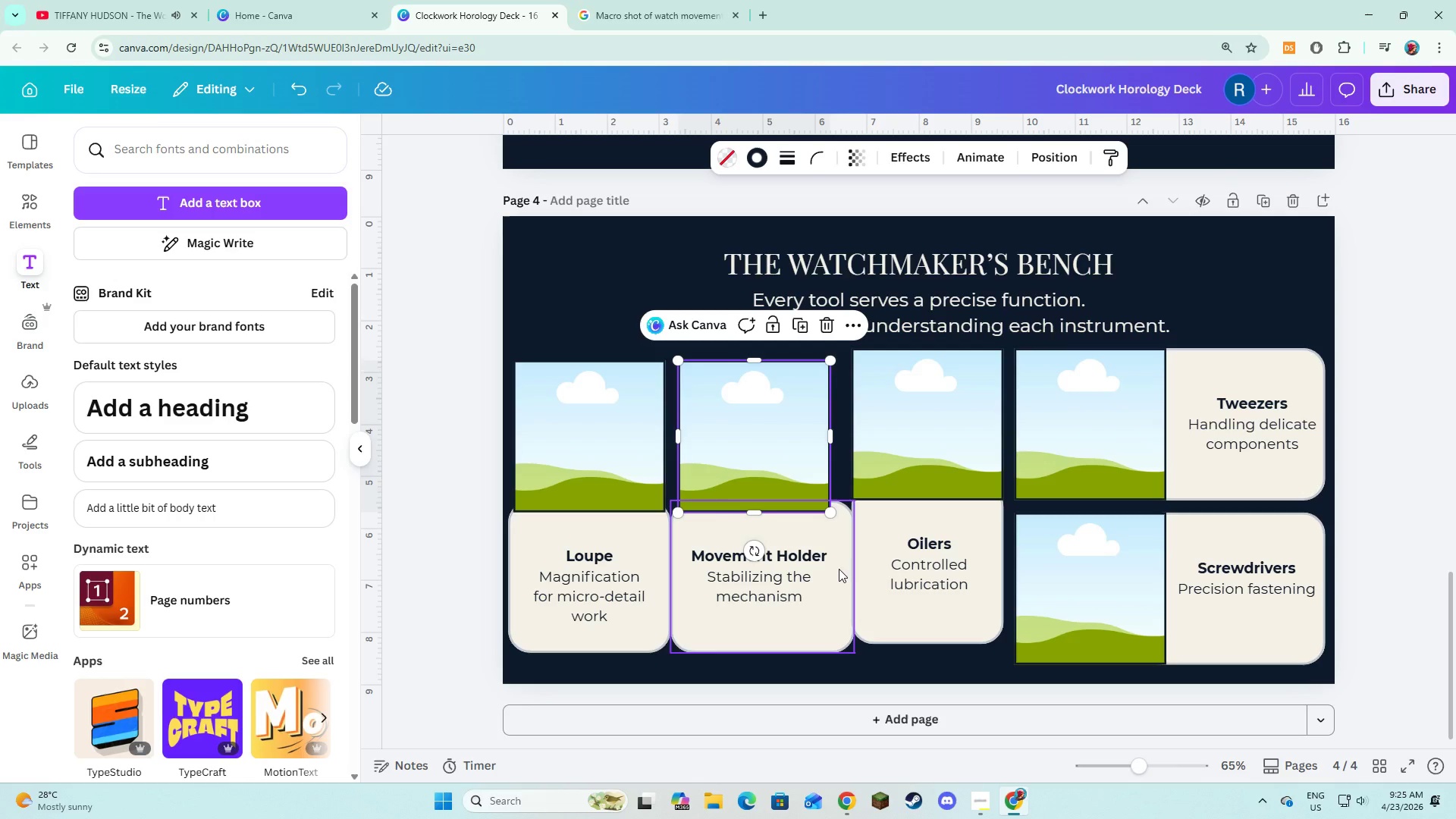 
left_click([841, 574])
 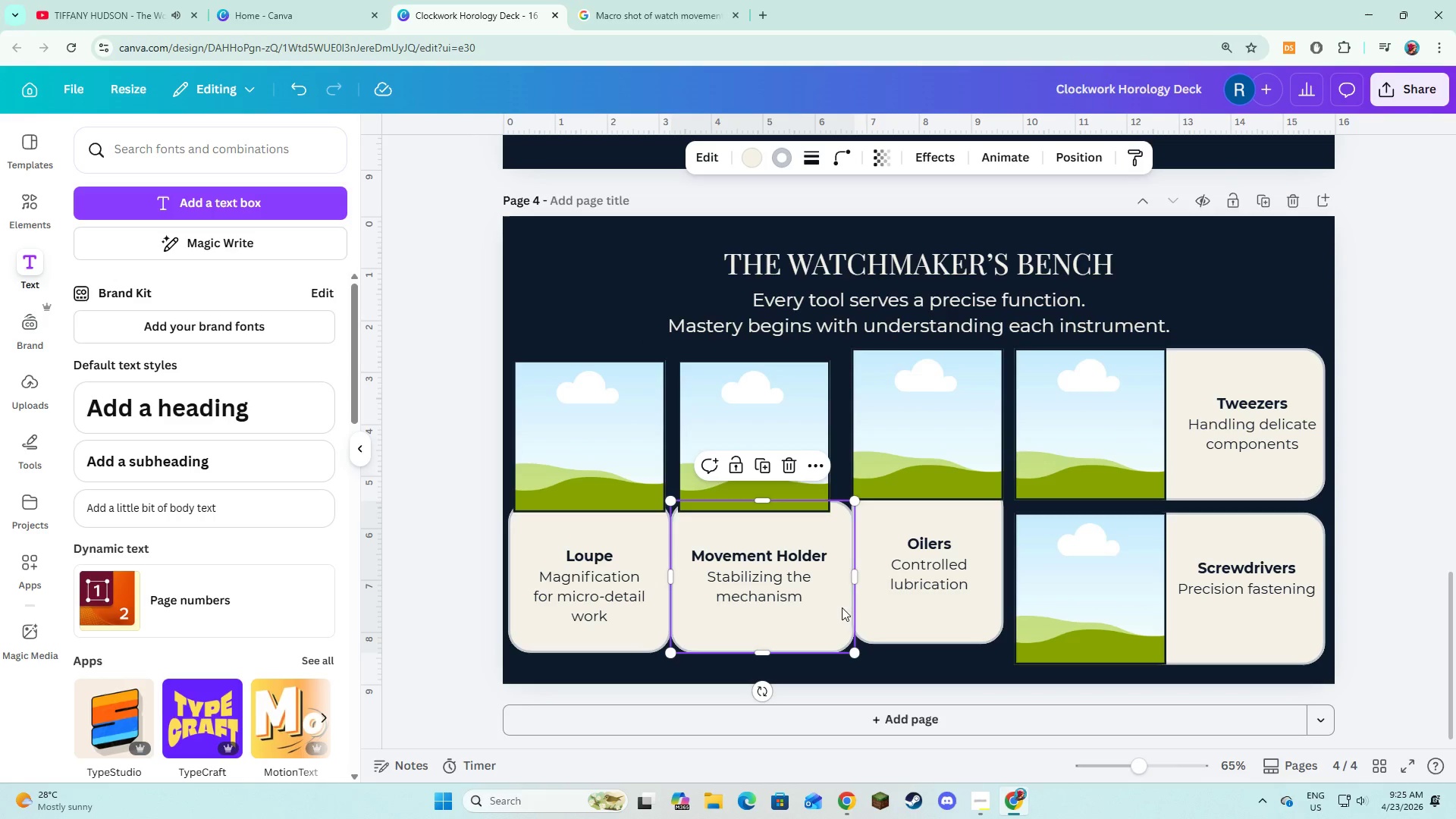 
left_click_drag(start_coordinate=[853, 629], to_coordinate=[831, 619])
 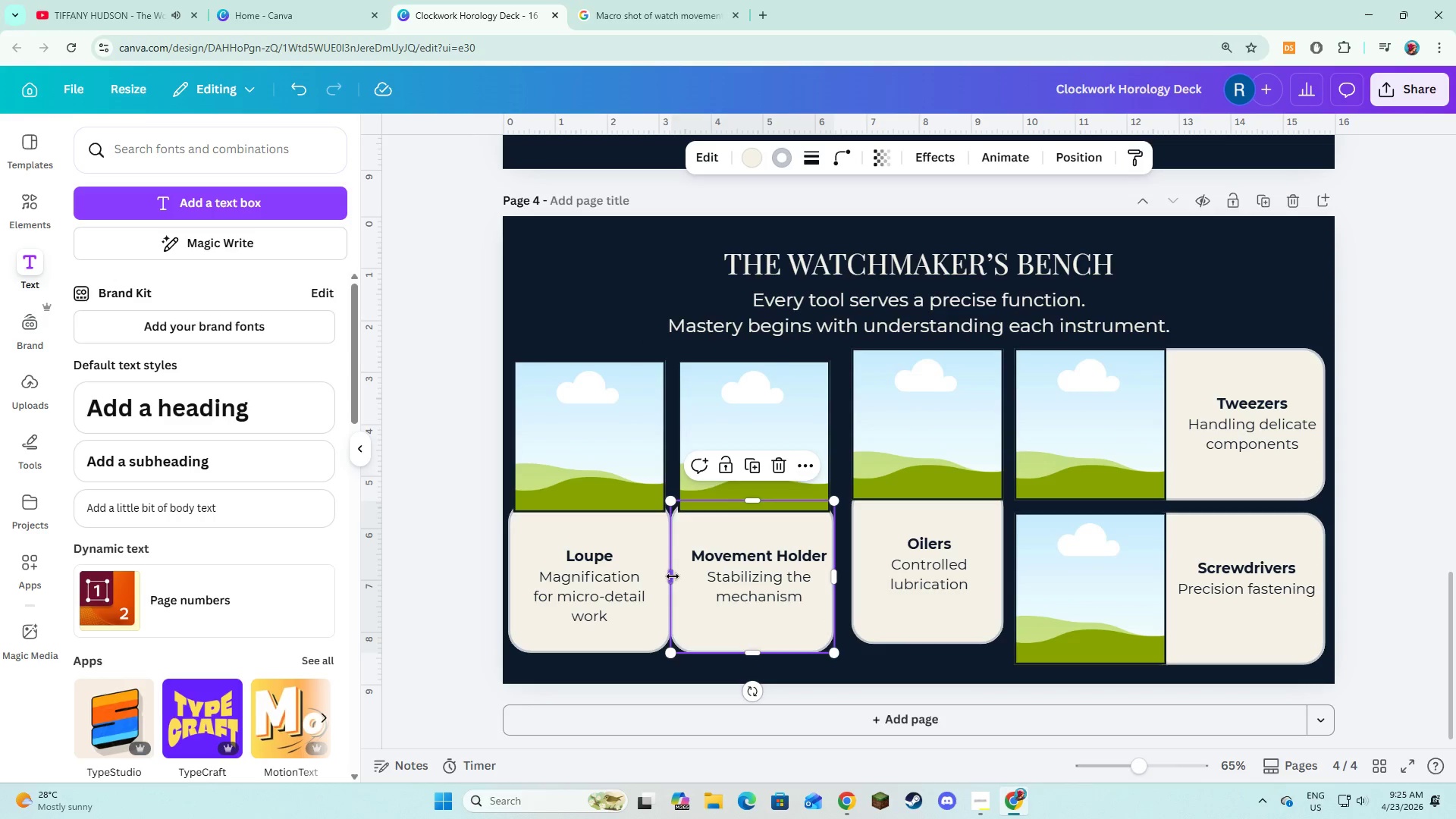 
left_click_drag(start_coordinate=[673, 576], to_coordinate=[679, 577])
 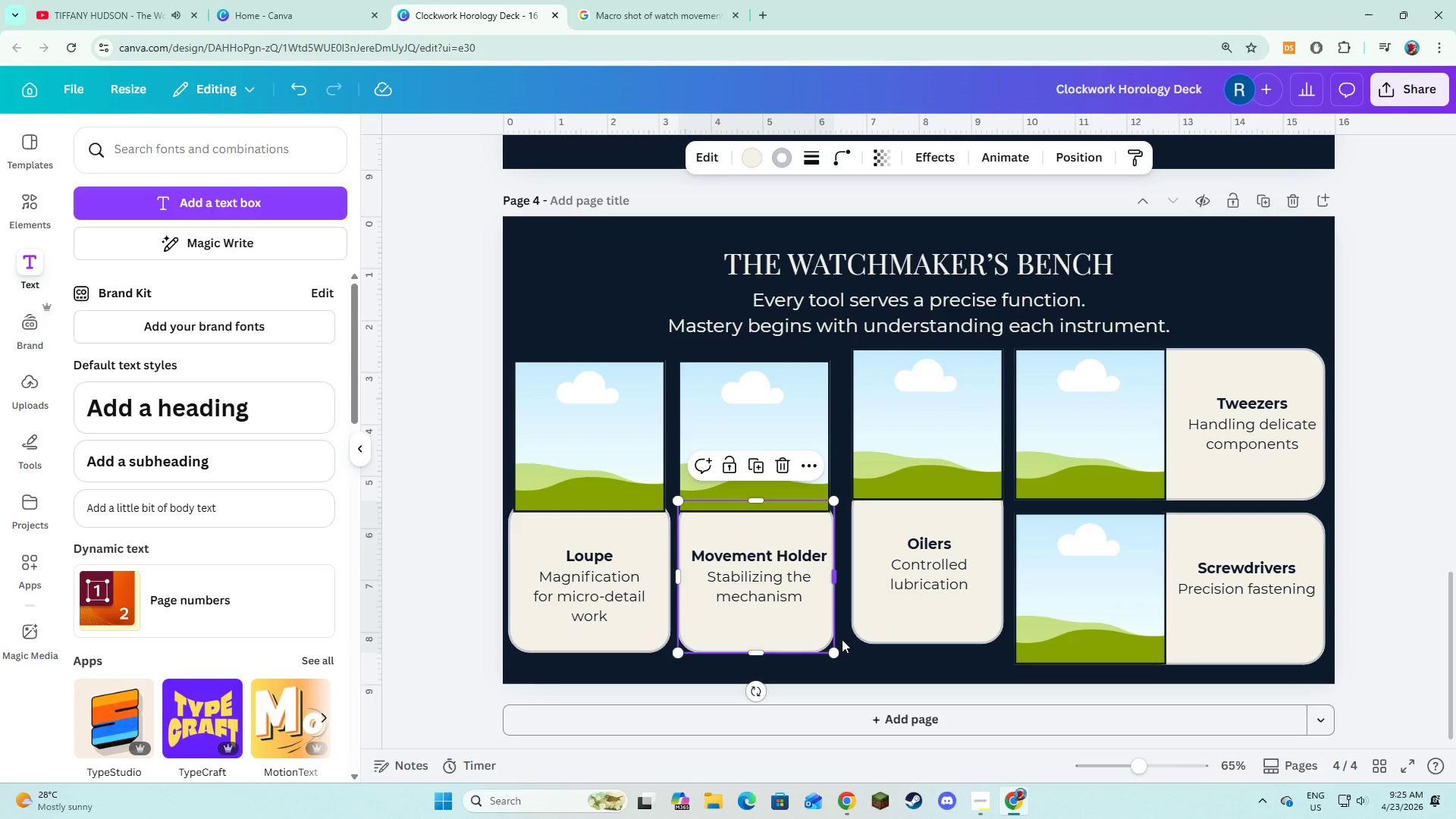 
left_click([883, 660])
 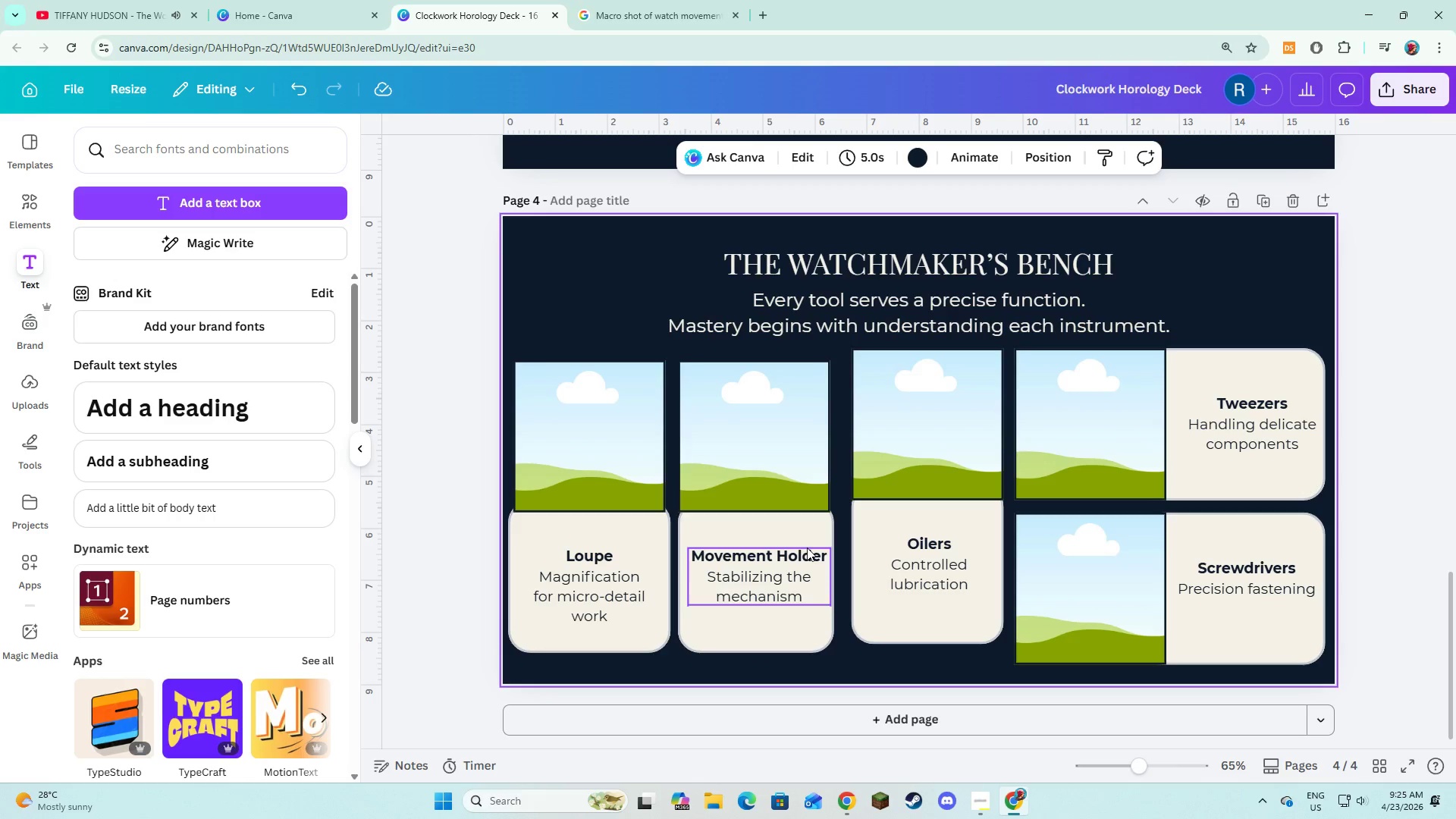 
left_click([807, 526])
 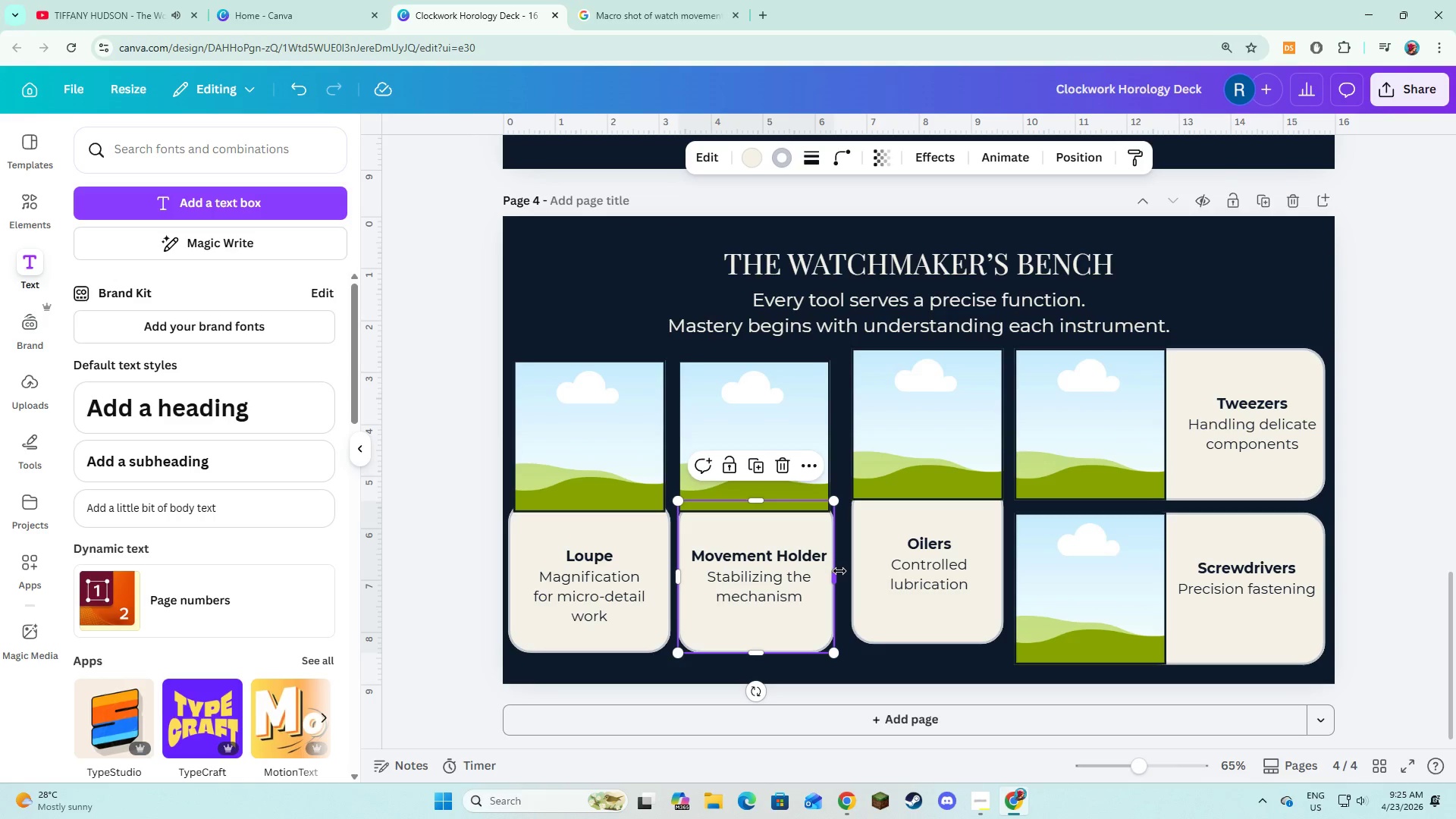 
left_click_drag(start_coordinate=[839, 571], to_coordinate=[833, 572])
 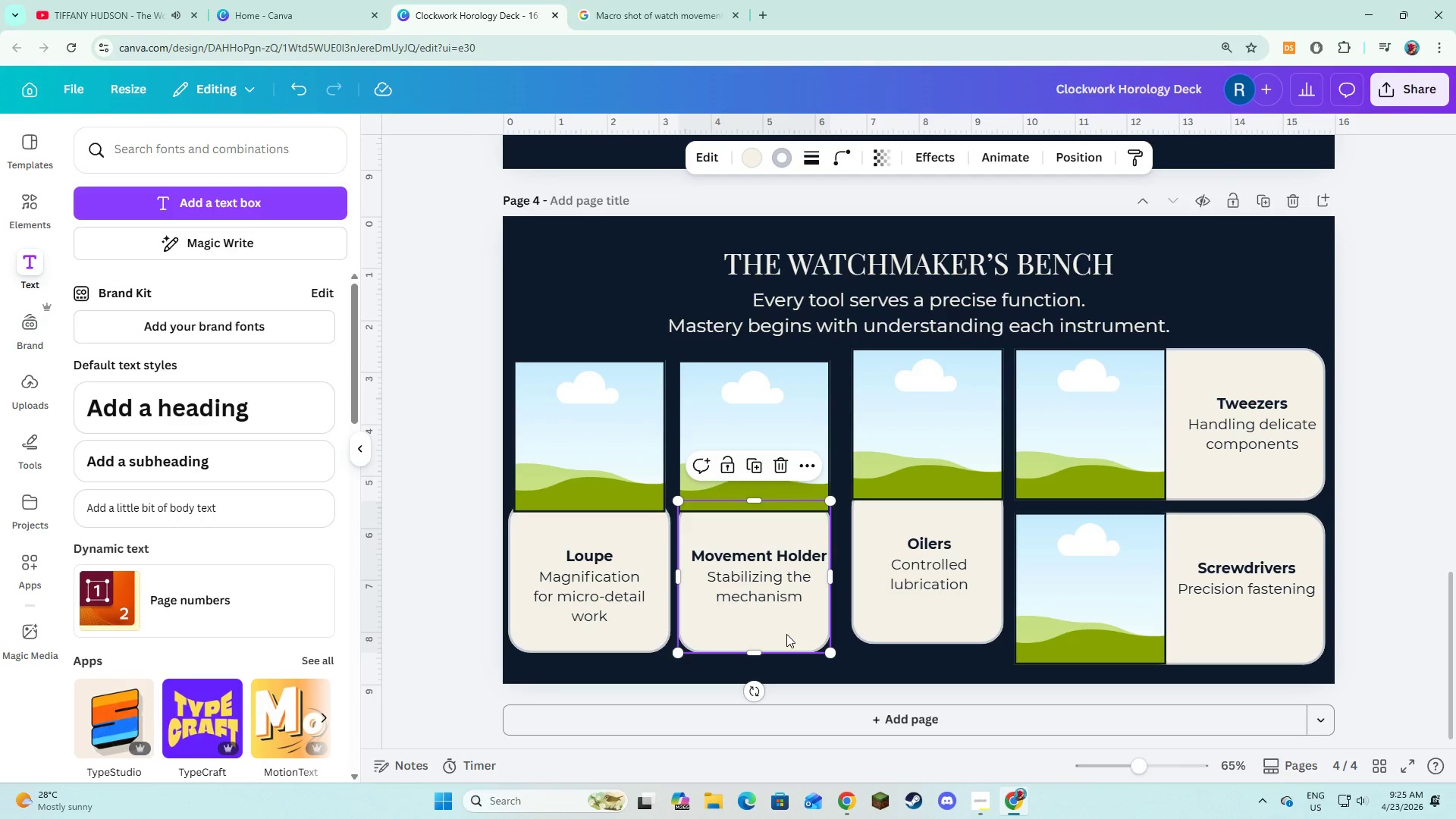 
left_click_drag(start_coordinate=[786, 634], to_coordinate=[786, 627])
 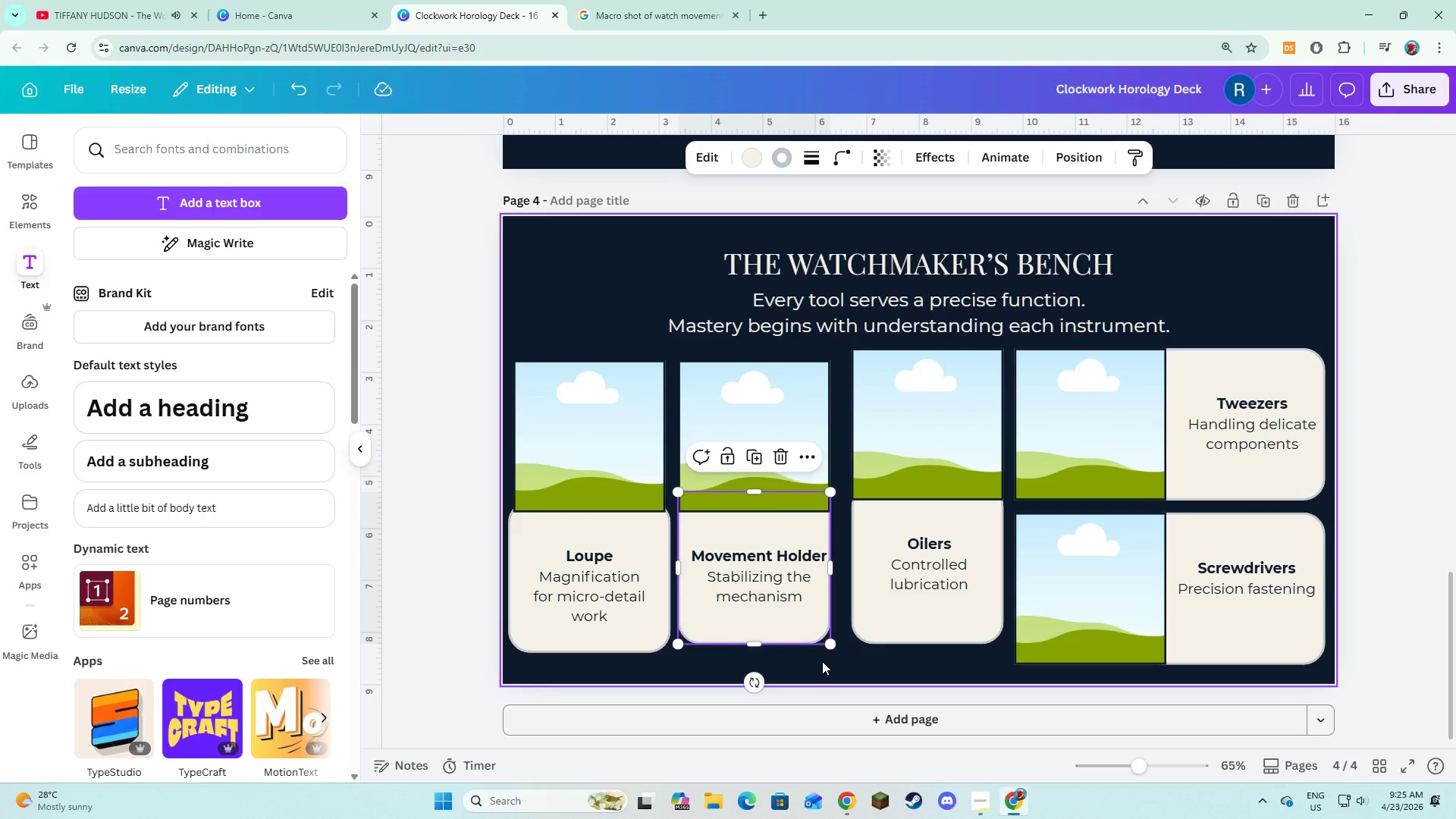 
left_click([822, 661])
 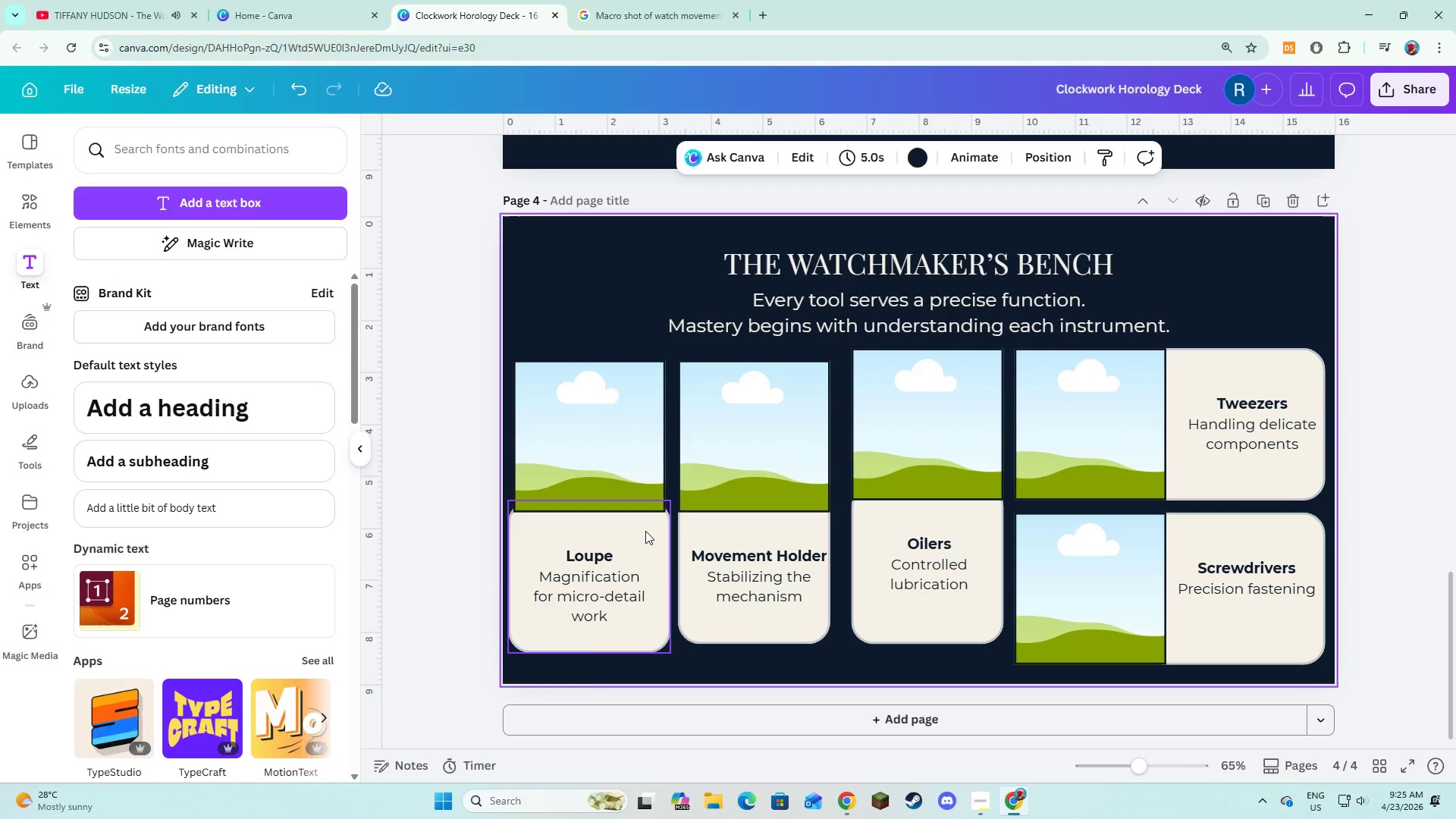 
left_click([645, 531])
 